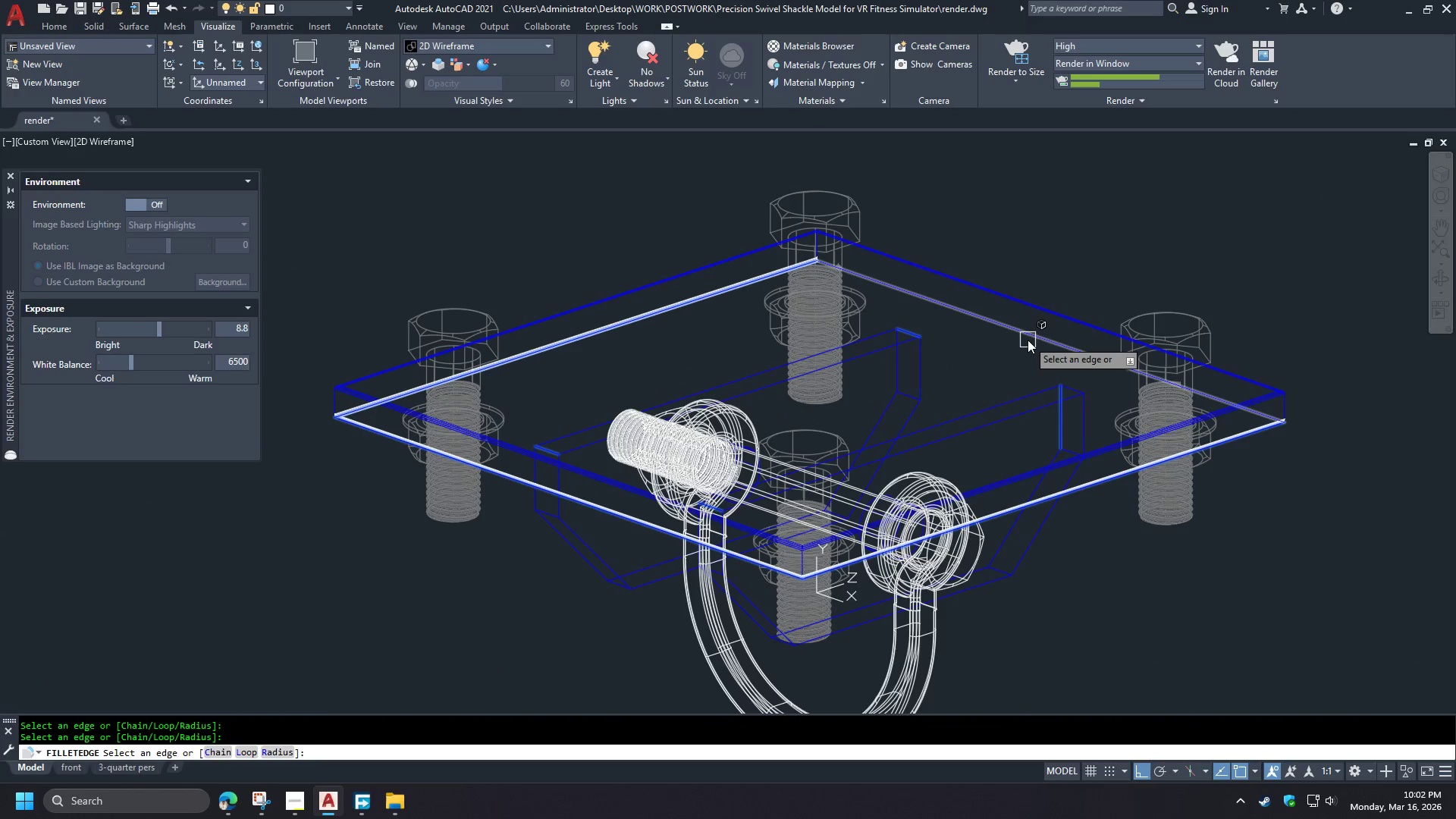 
left_click([1028, 339])
 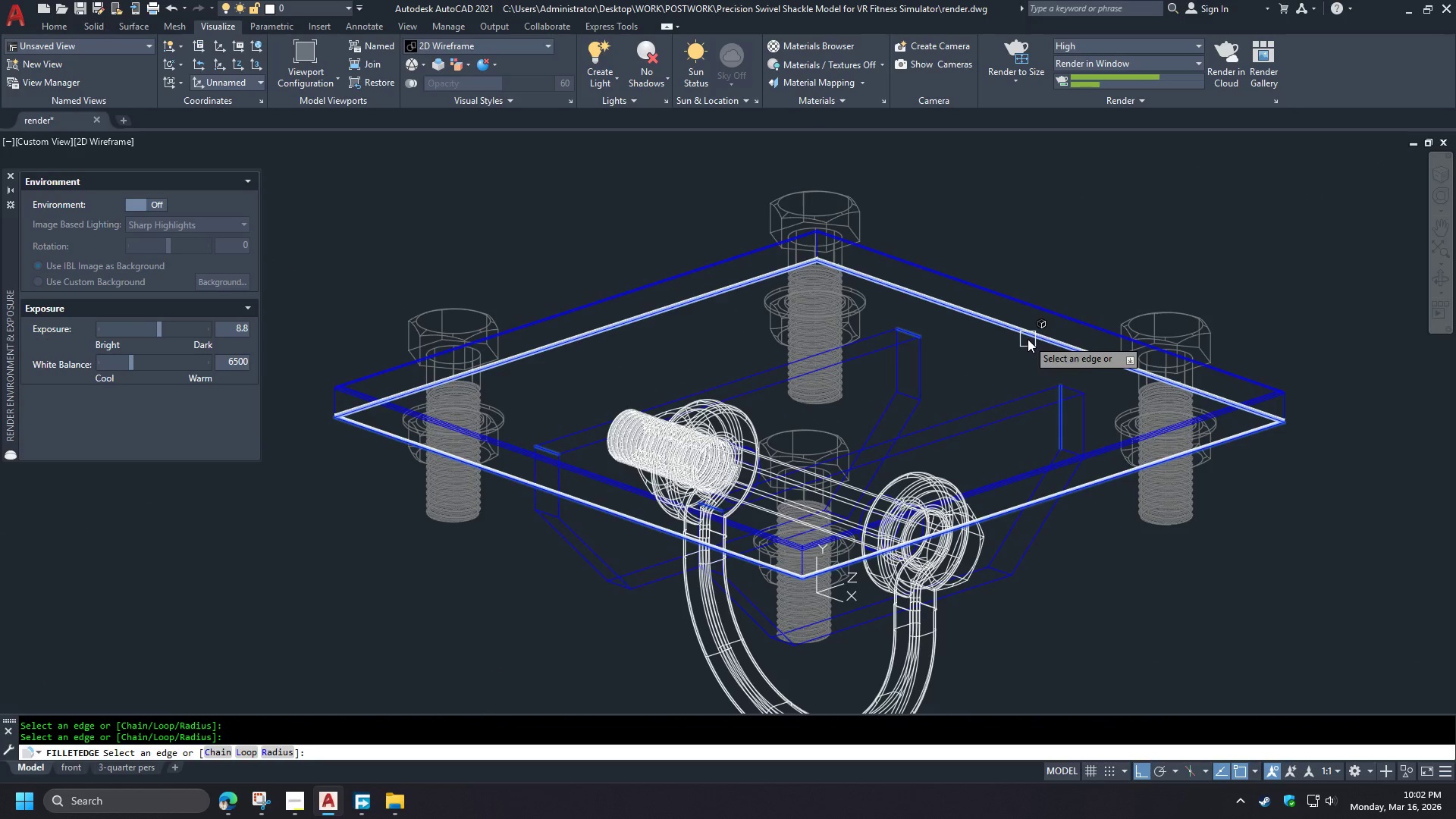 
key(Space)
 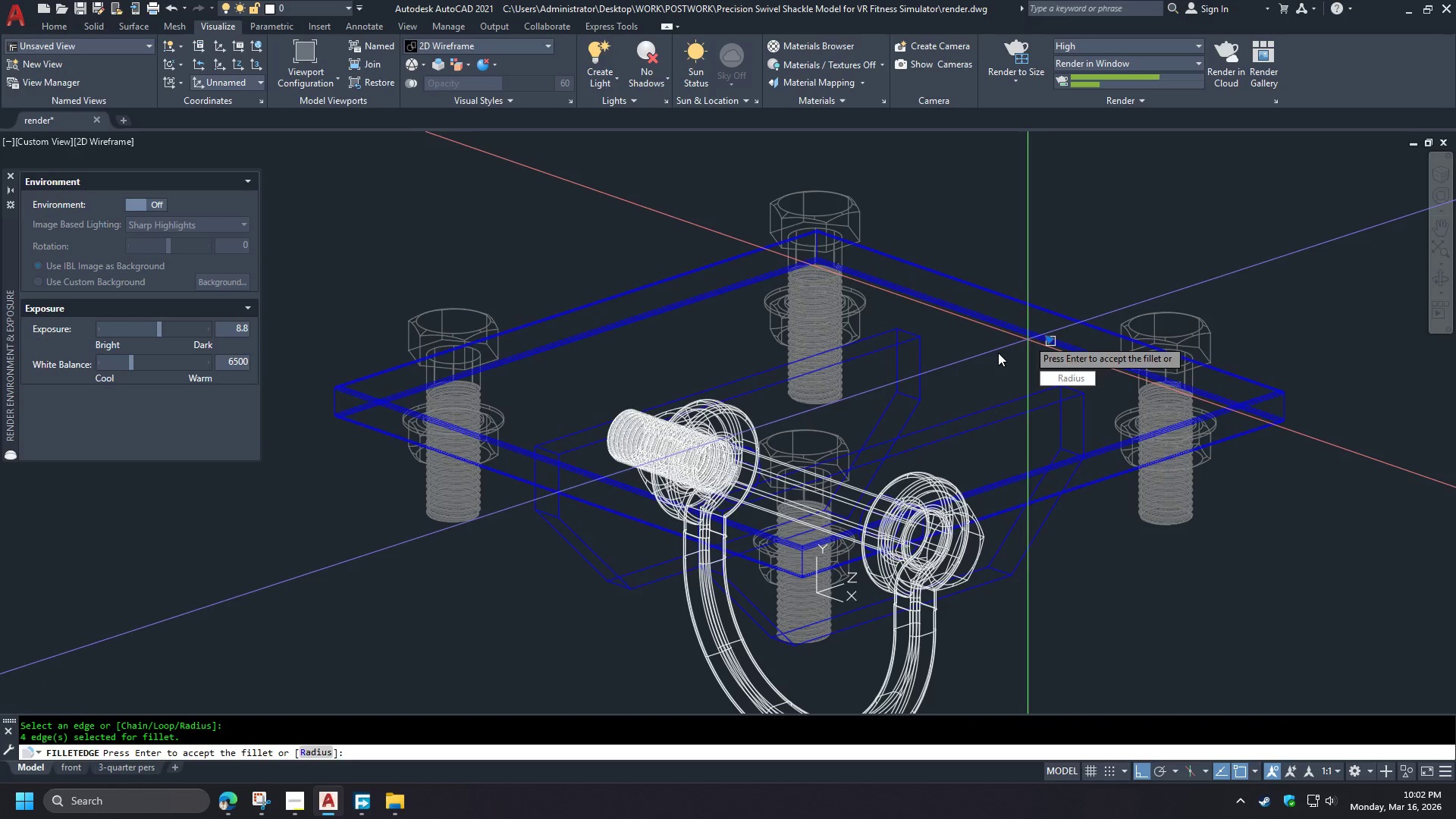 
key(Space)
 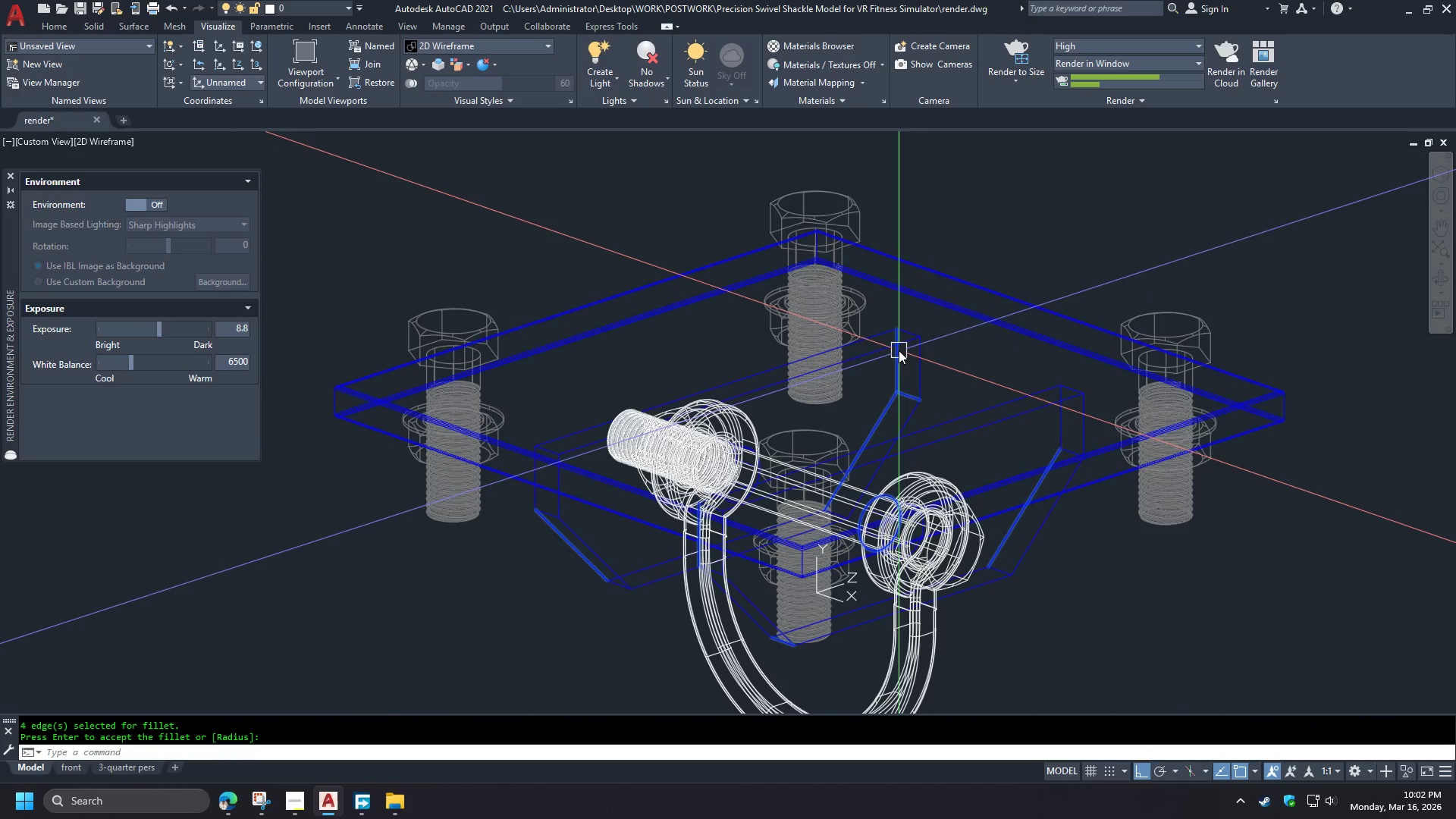 
key(Space)
 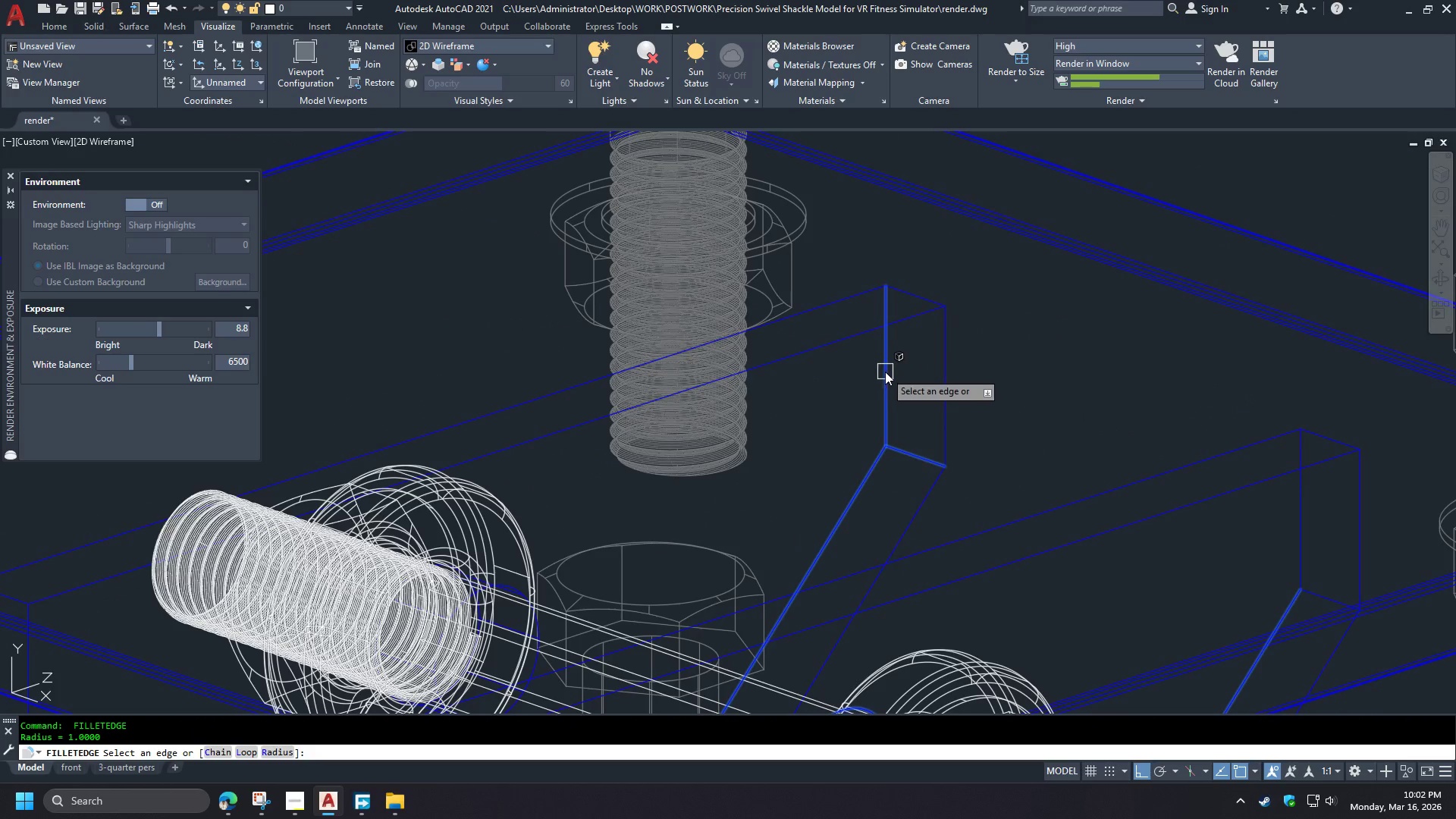 
scroll: coordinate [899, 355], scroll_direction: up, amount: 3.0
 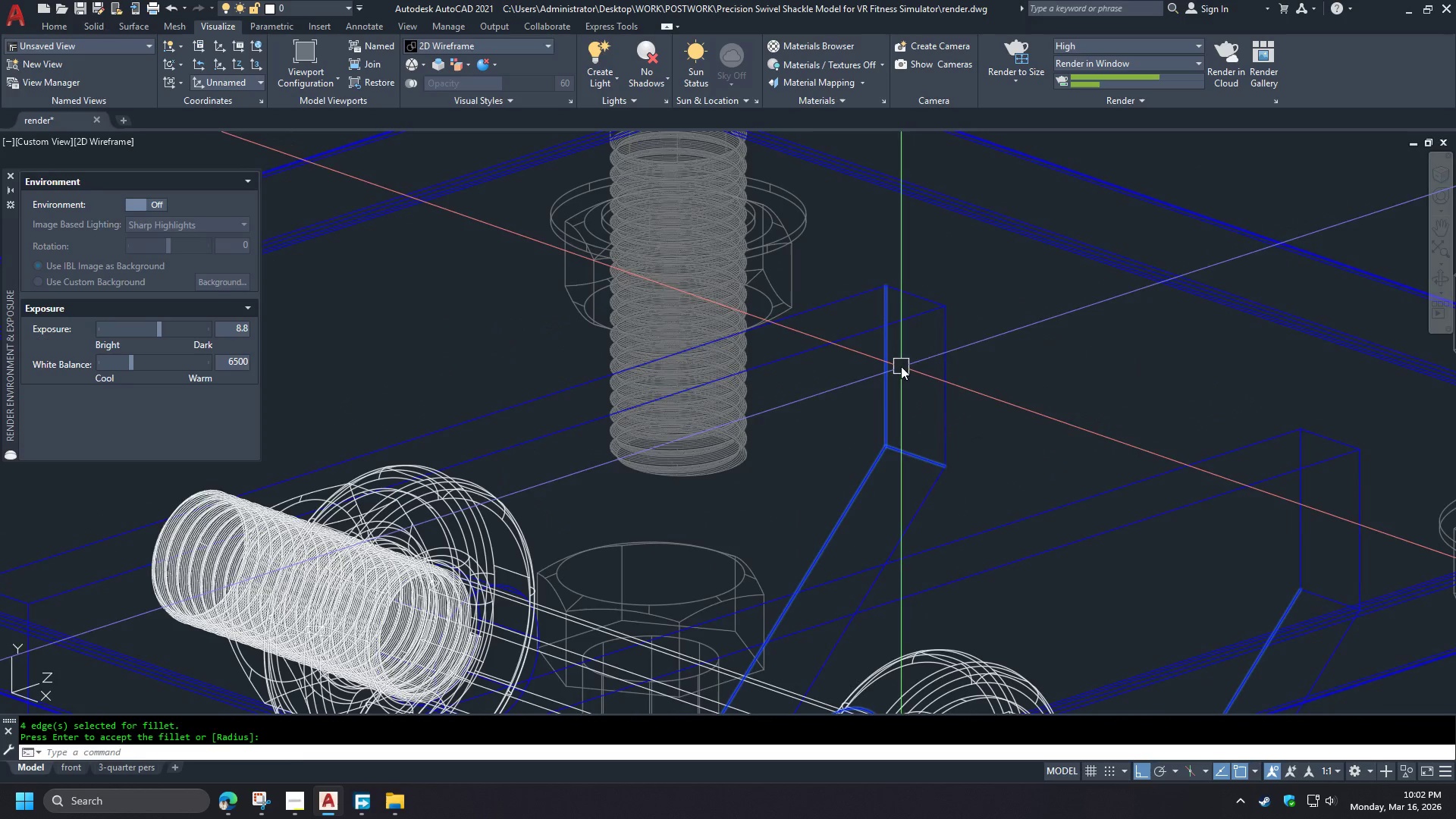 
left_click([885, 372])
 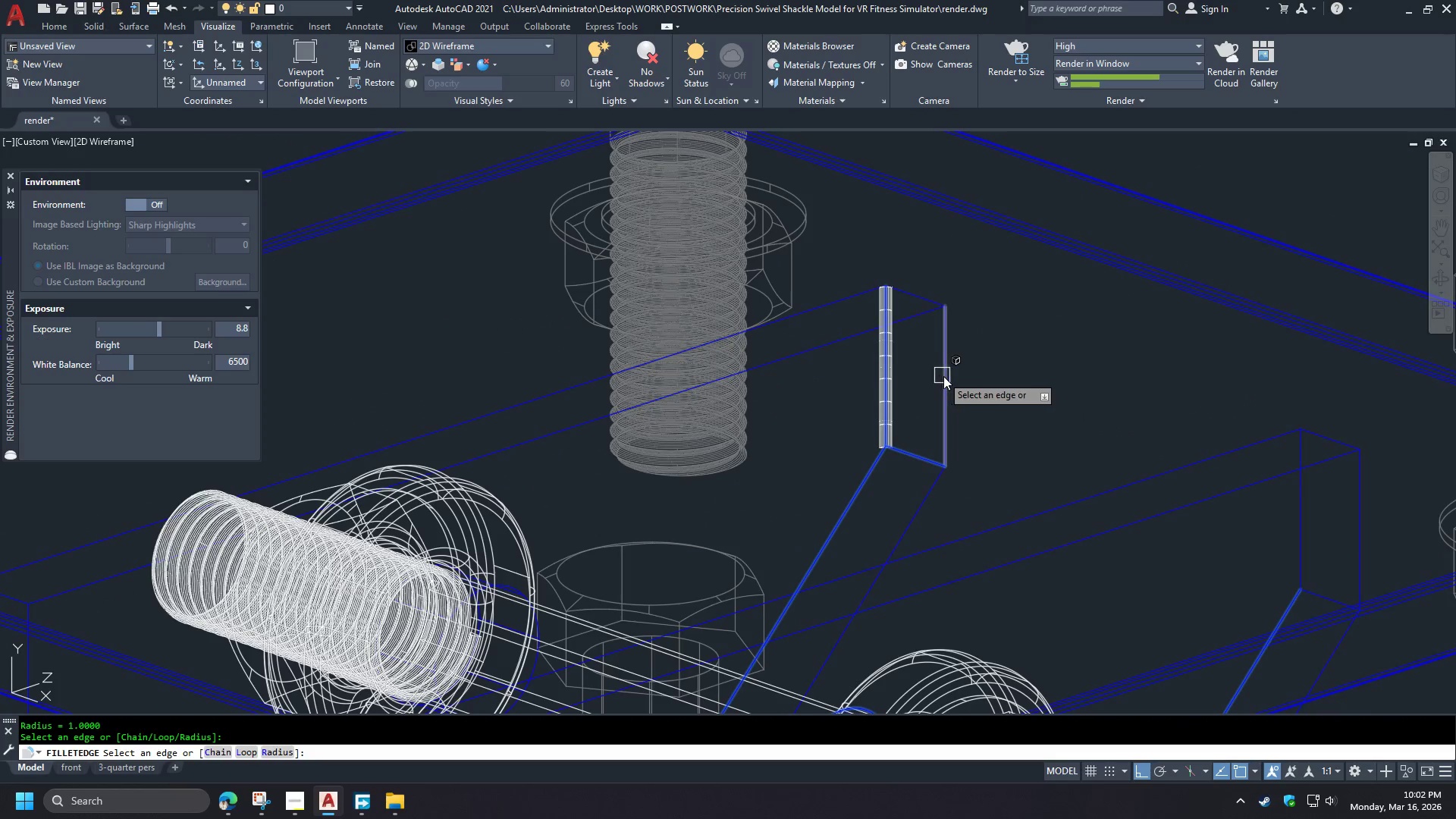 
left_click([947, 378])
 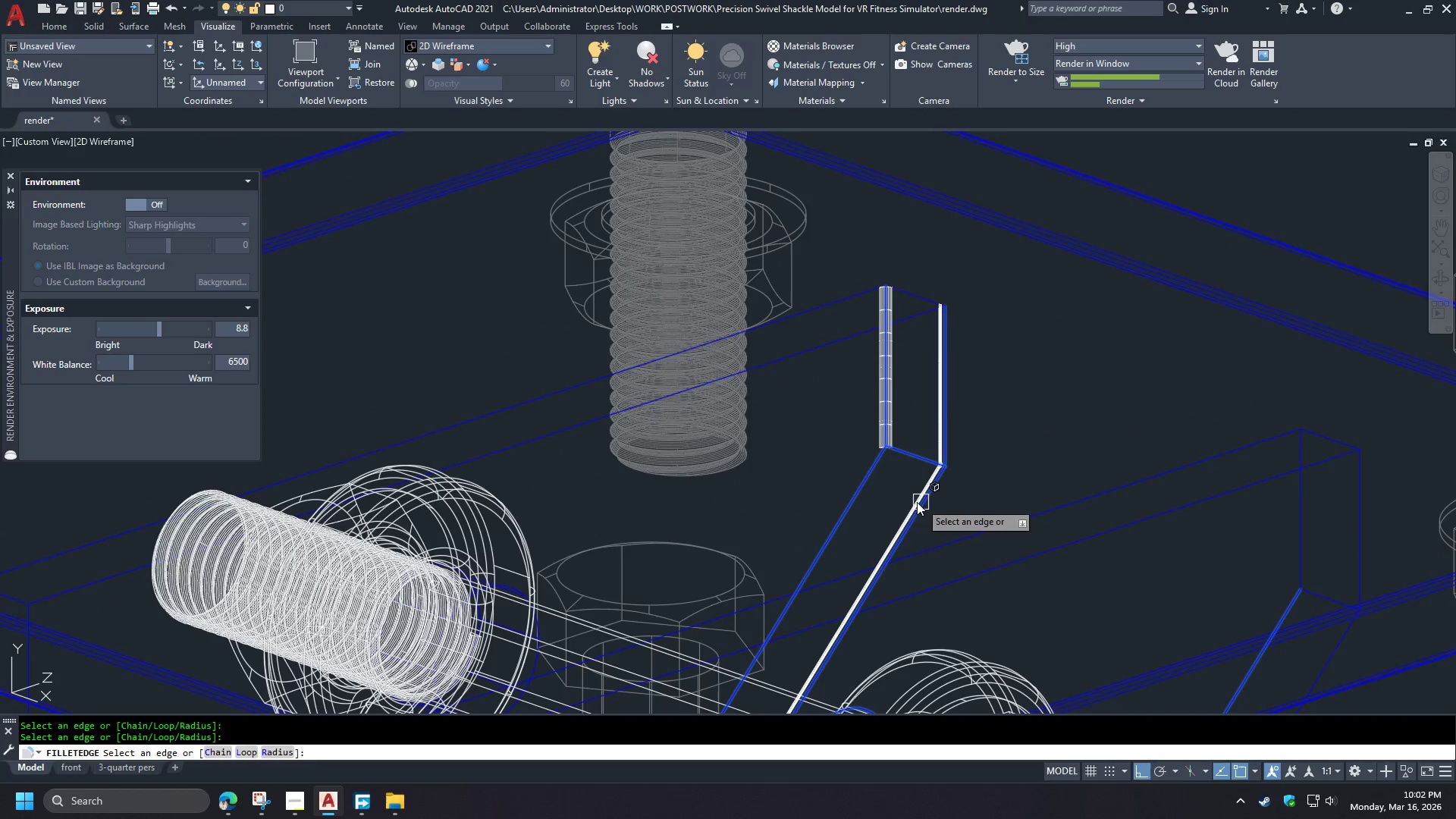 
double_click([853, 484])
 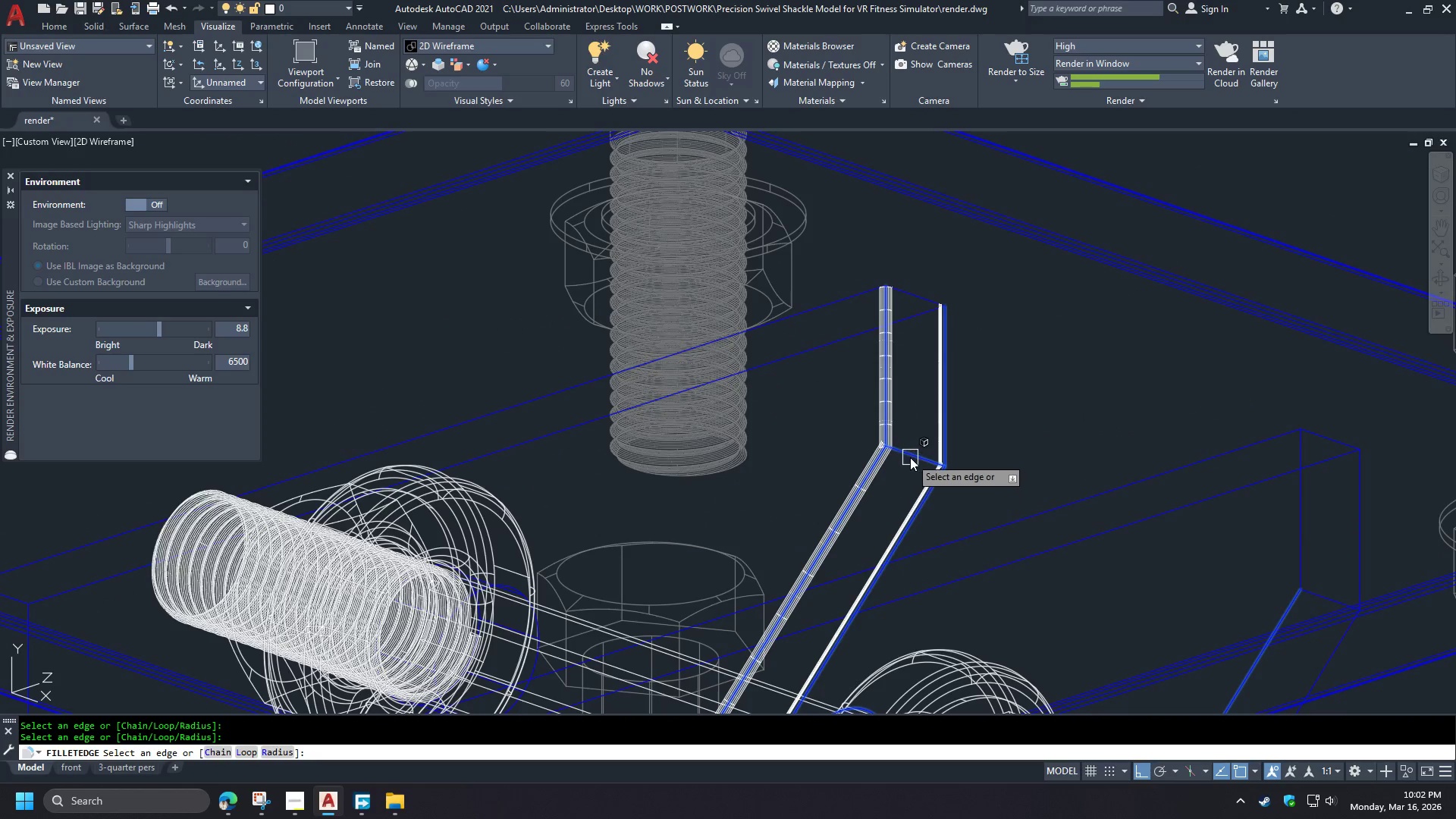 
left_click([910, 457])
 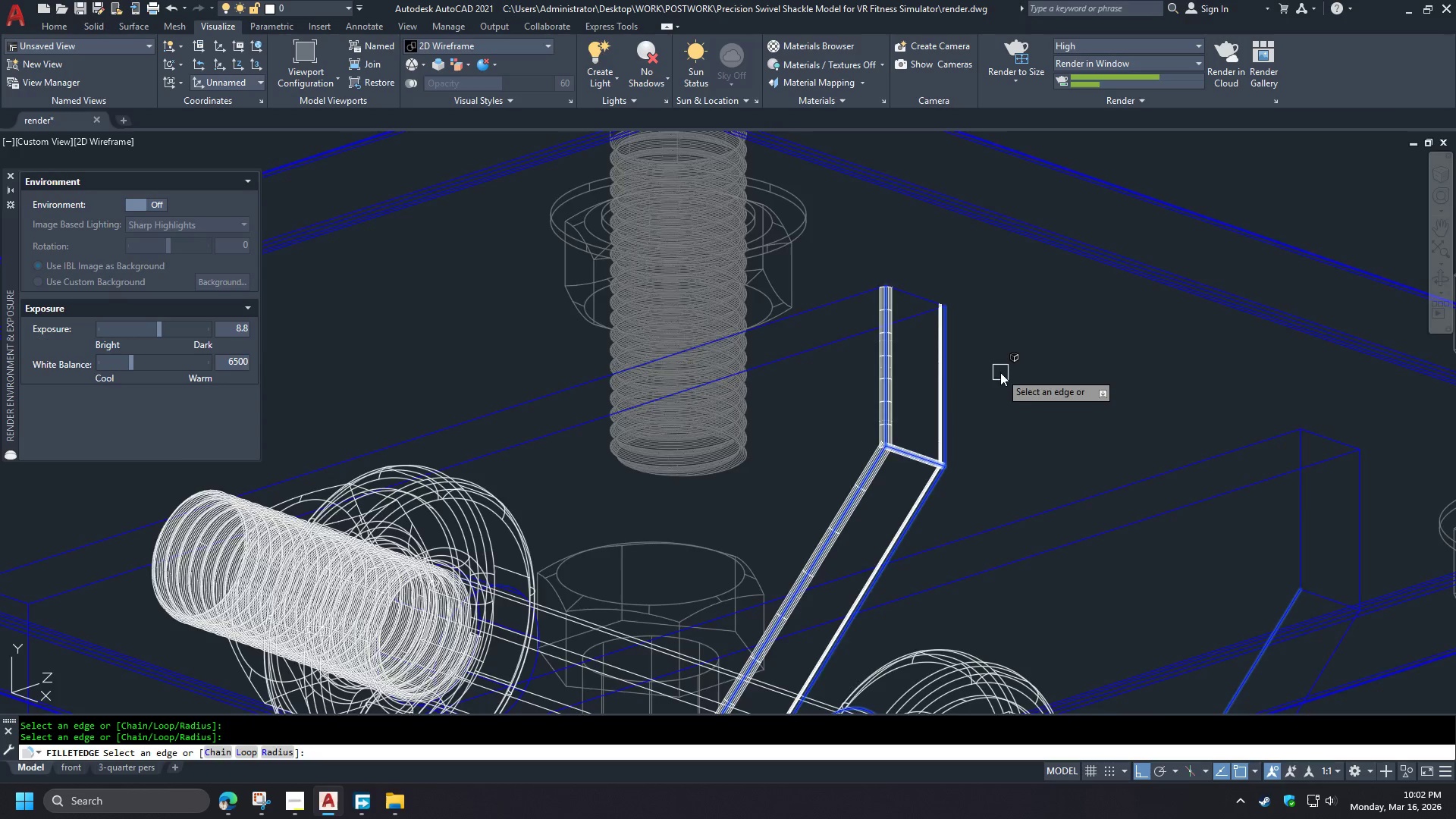 
scroll: coordinate [871, 513], scroll_direction: up, amount: 2.0
 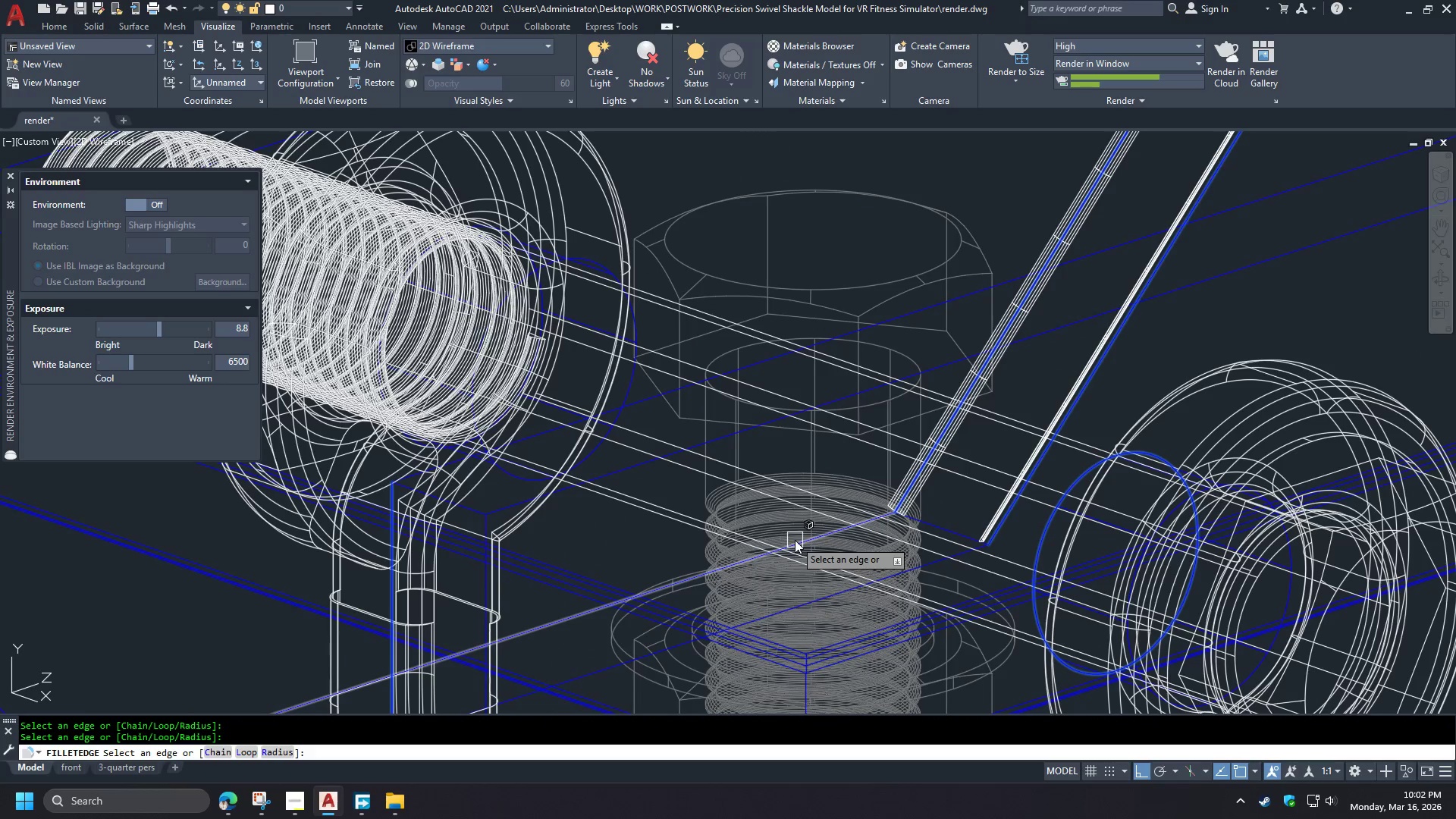 
left_click([801, 541])
 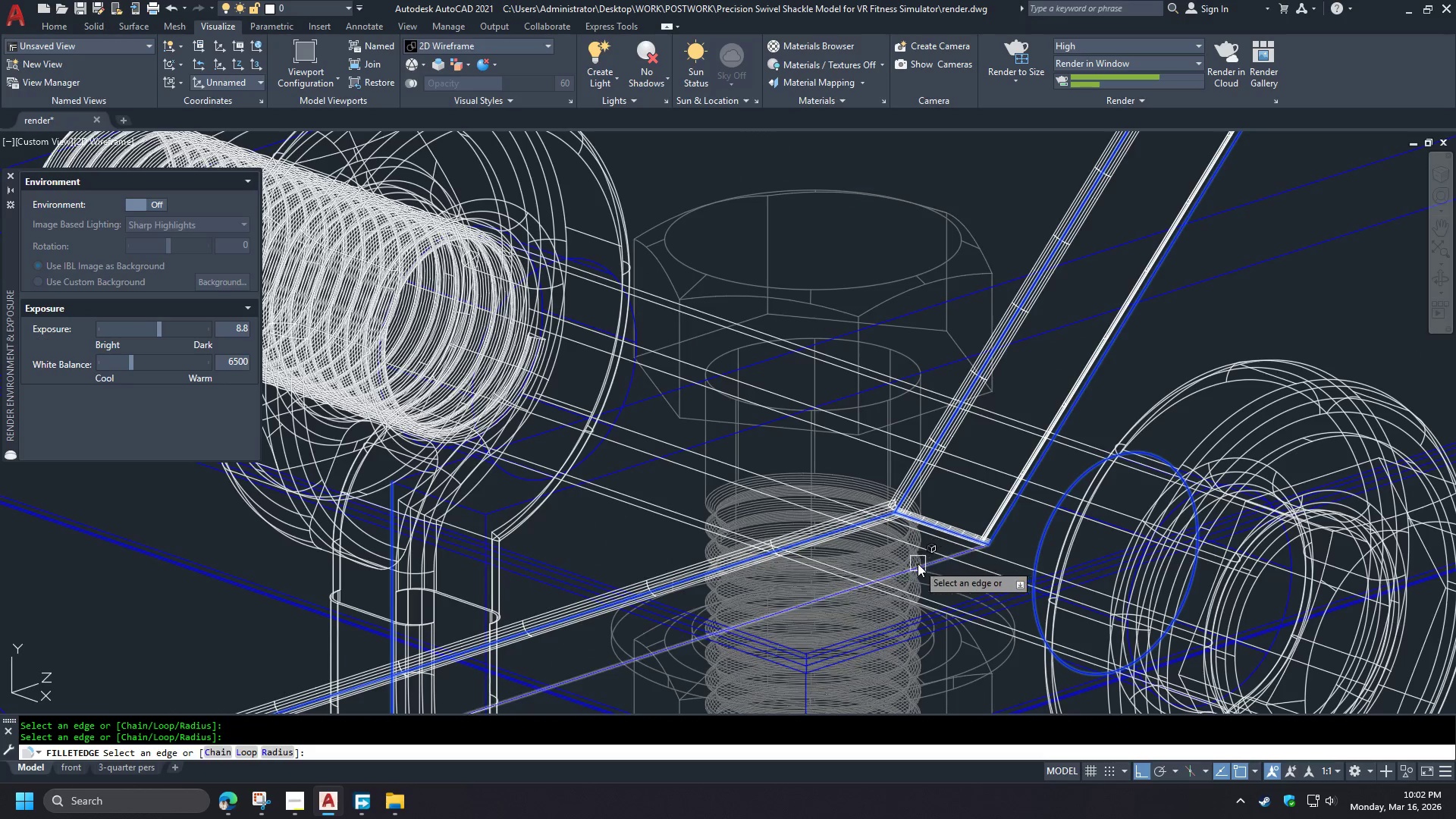 
left_click([908, 570])
 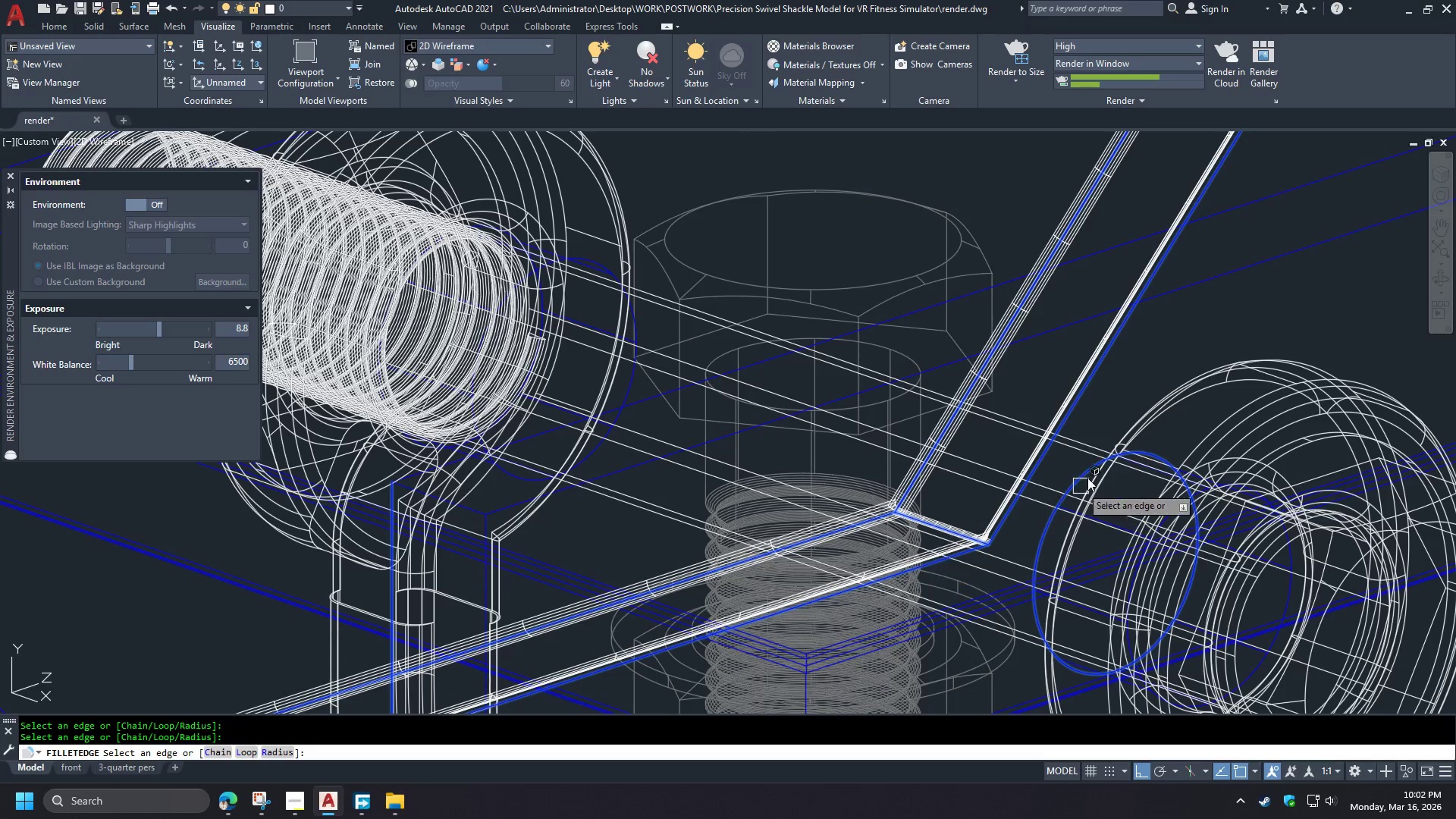 
scroll: coordinate [1098, 432], scroll_direction: down, amount: 2.0
 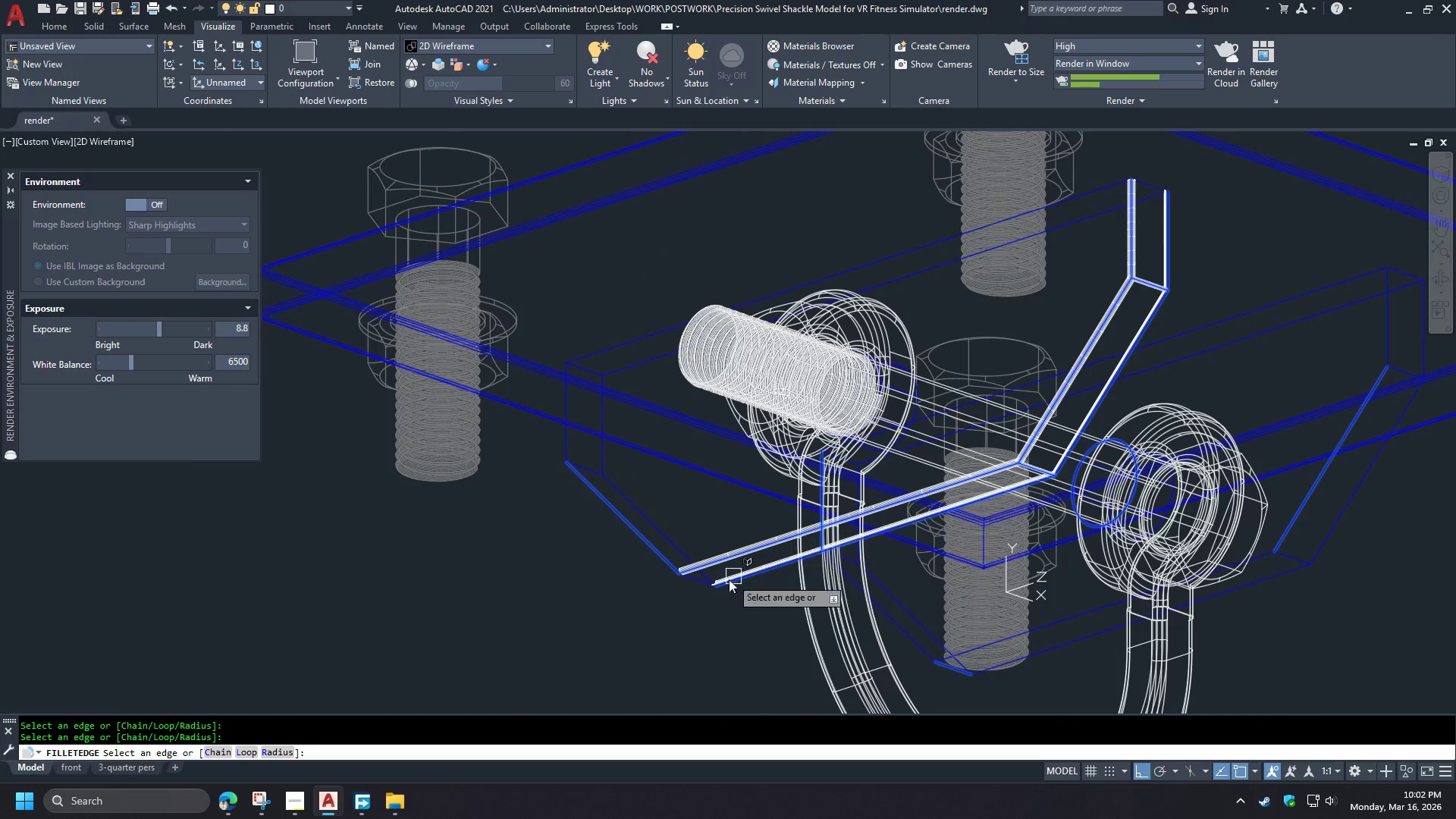 
scroll: coordinate [704, 590], scroll_direction: up, amount: 1.0
 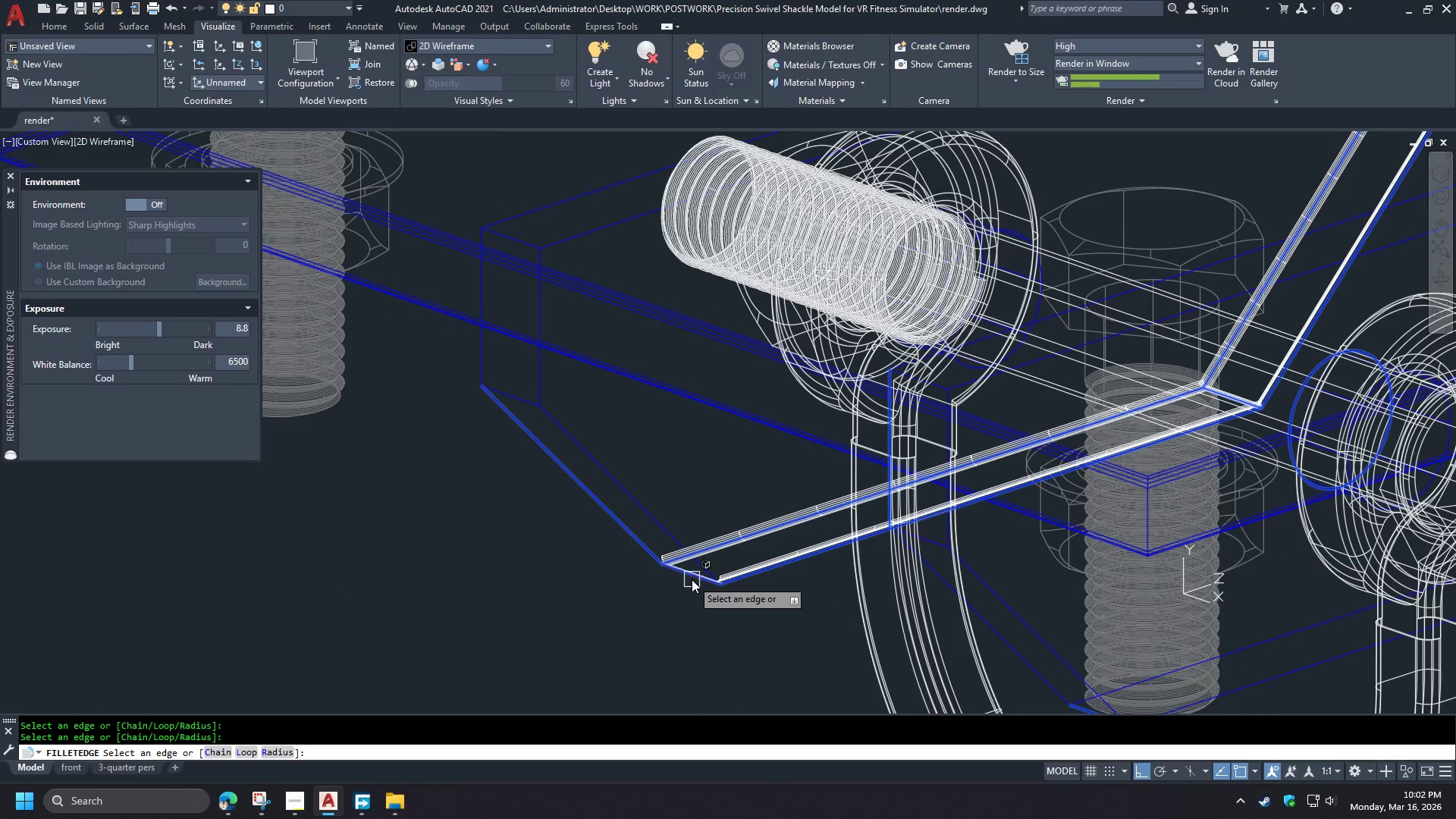 
double_click([651, 510])
 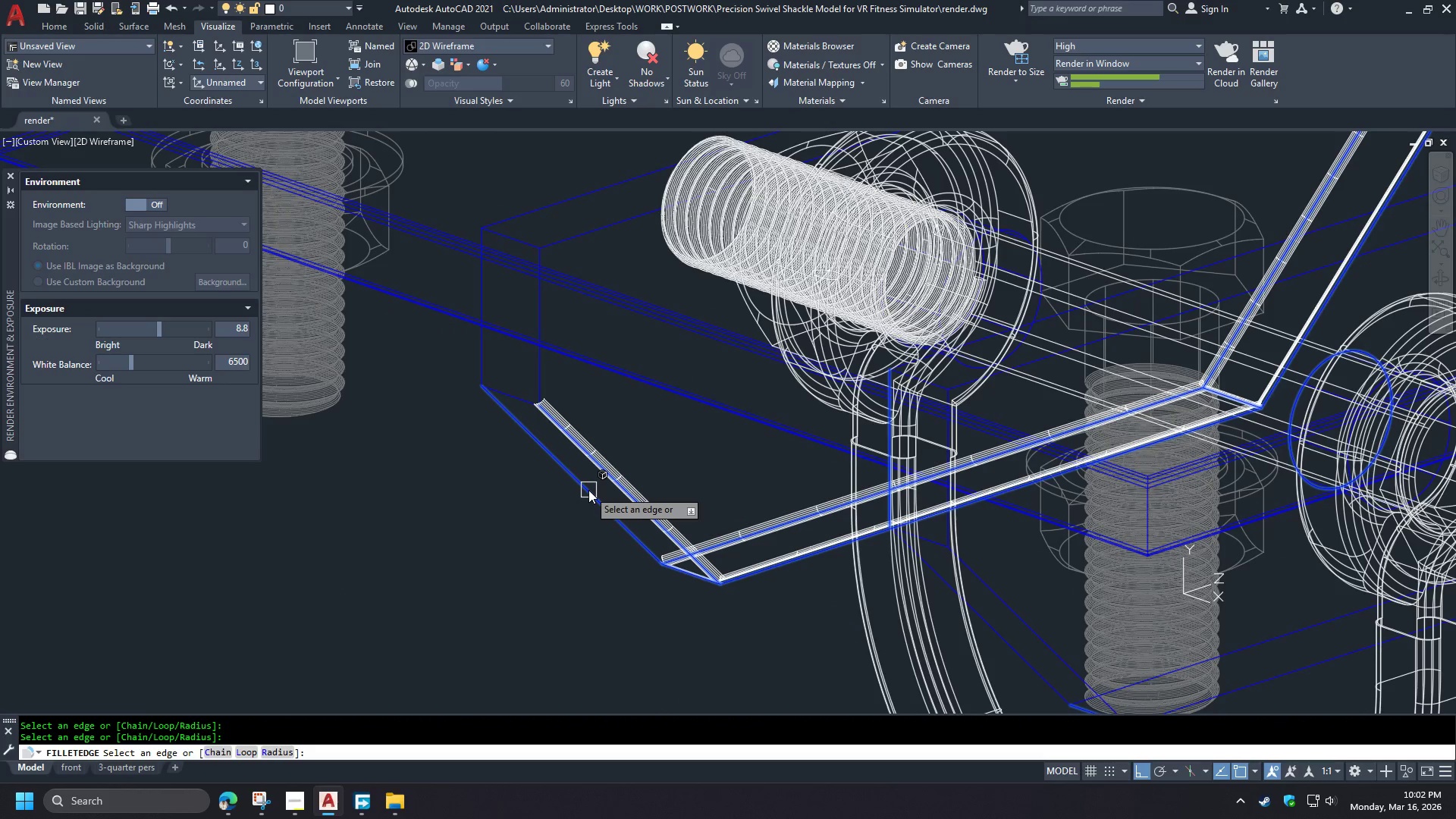 
left_click([588, 490])
 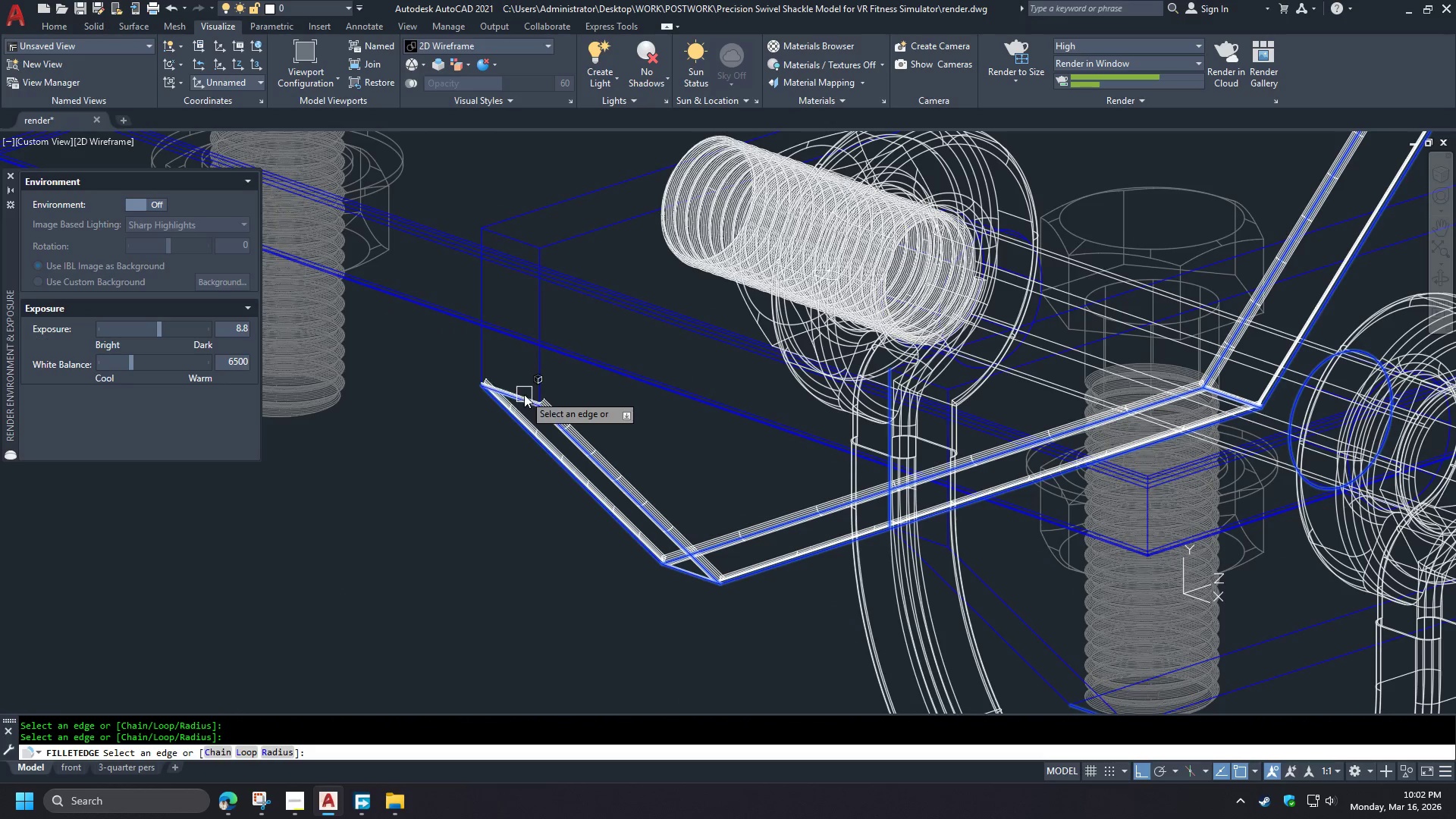 
double_click([536, 372])
 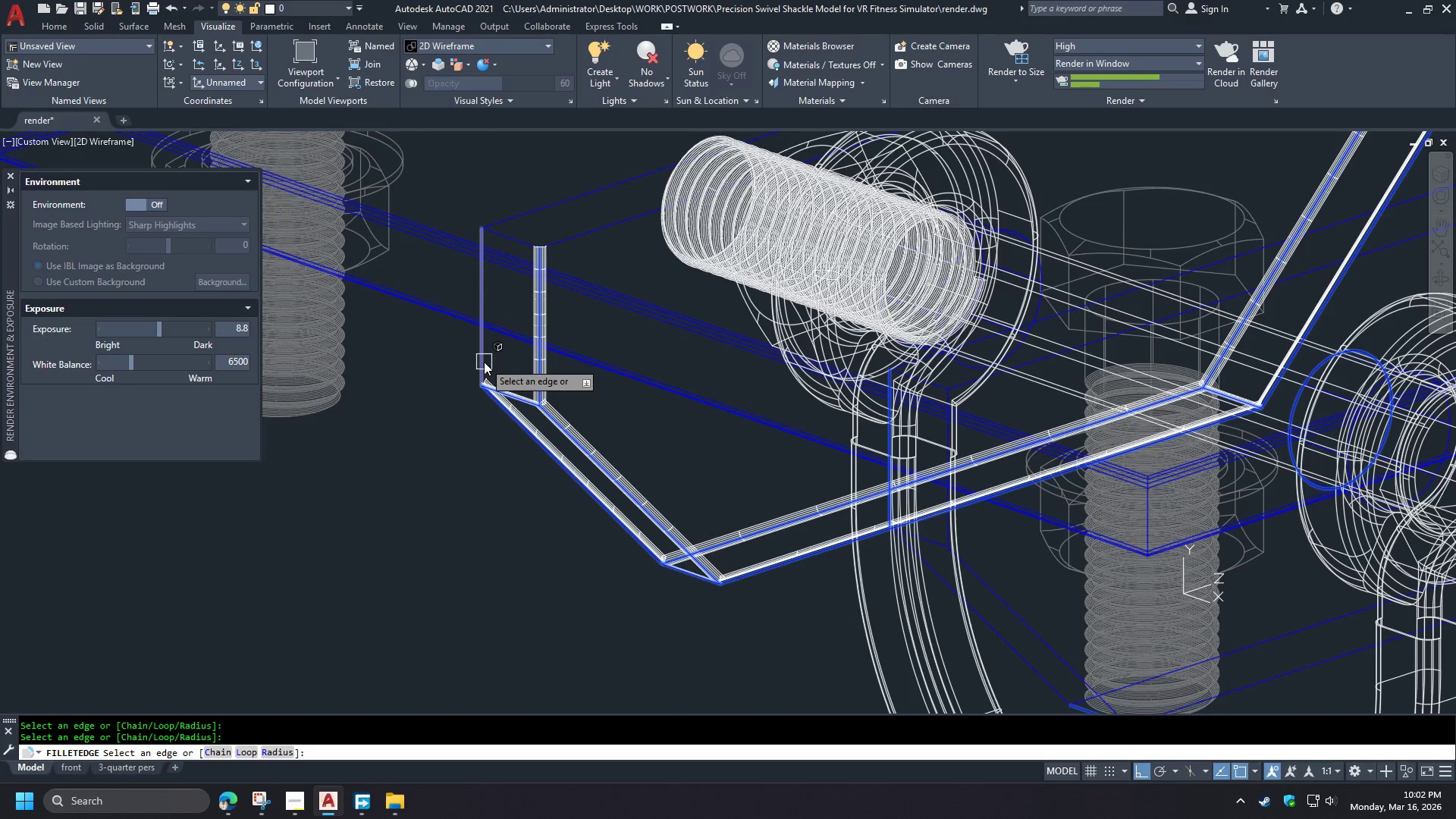 
left_click([484, 362])
 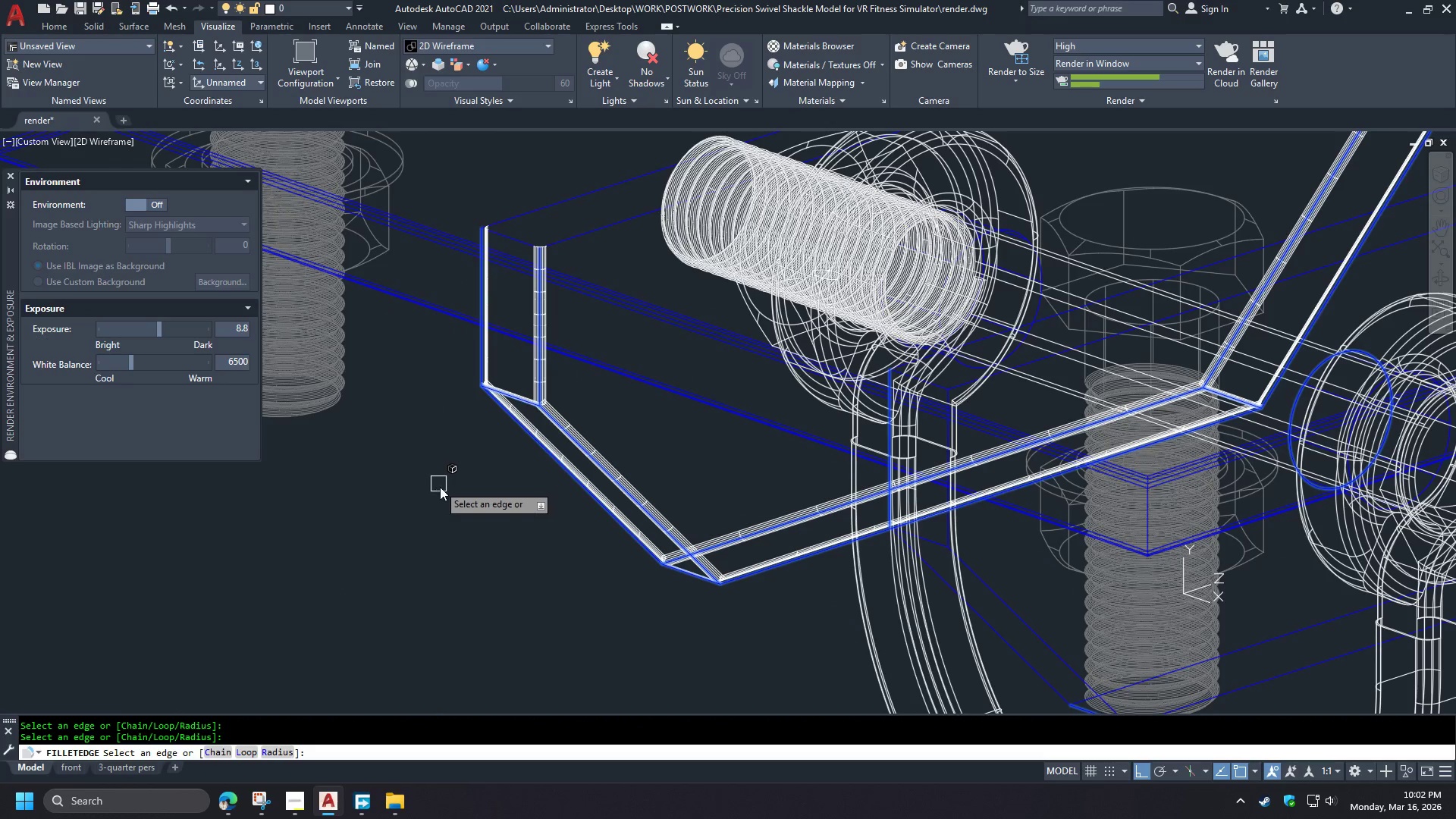 
key(Space)
 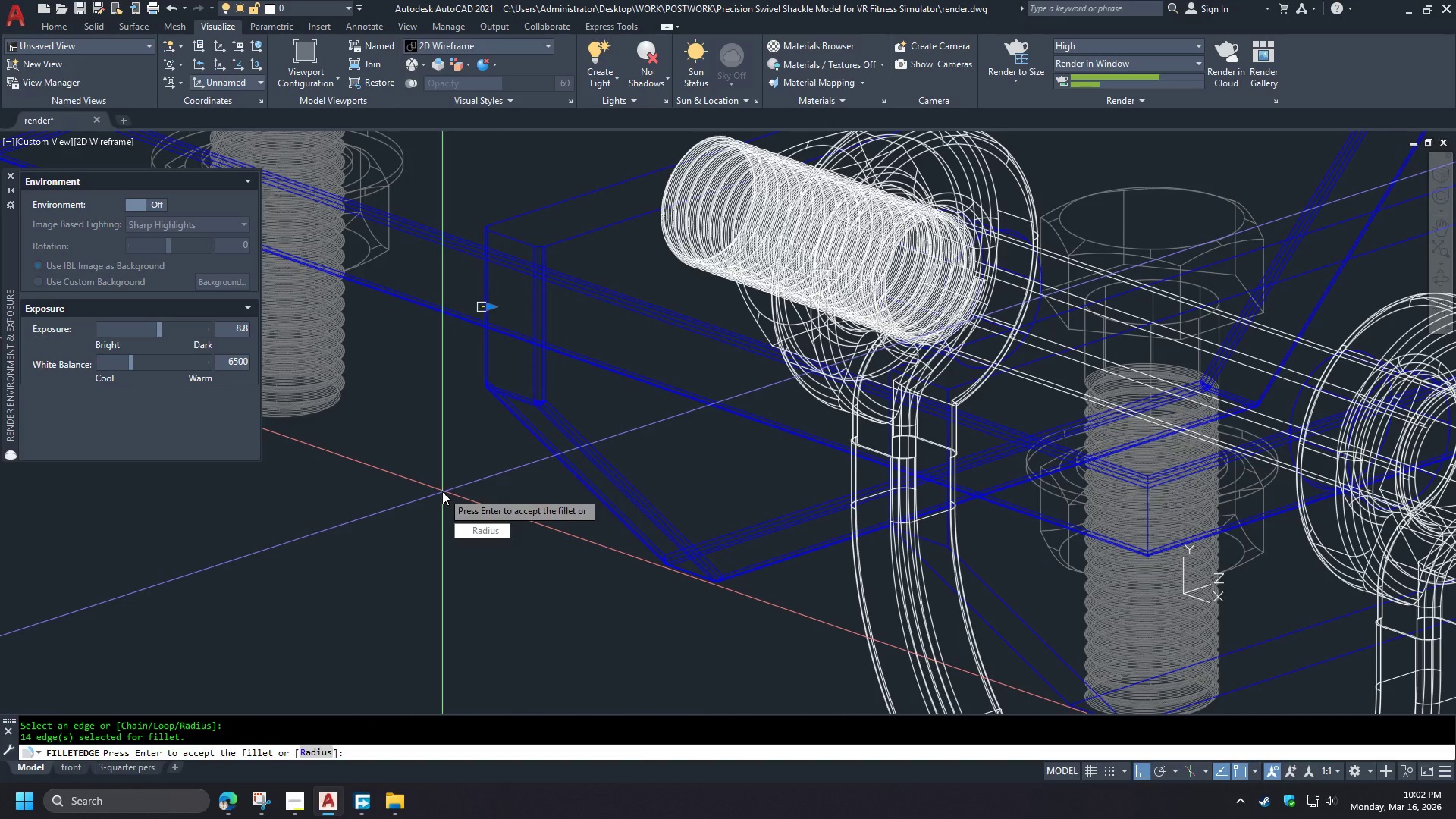 
key(Space)
 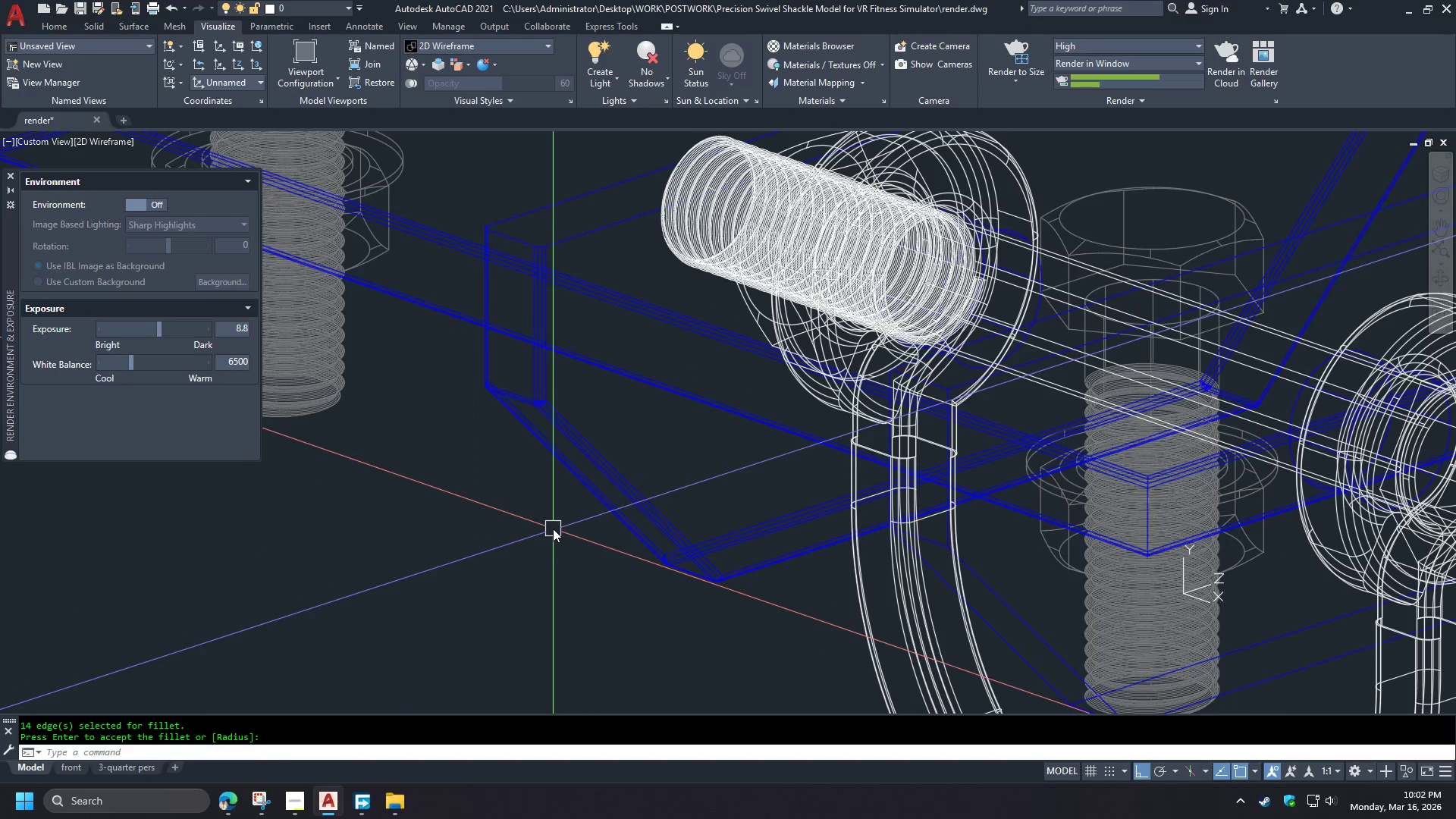 
type(vsc)
 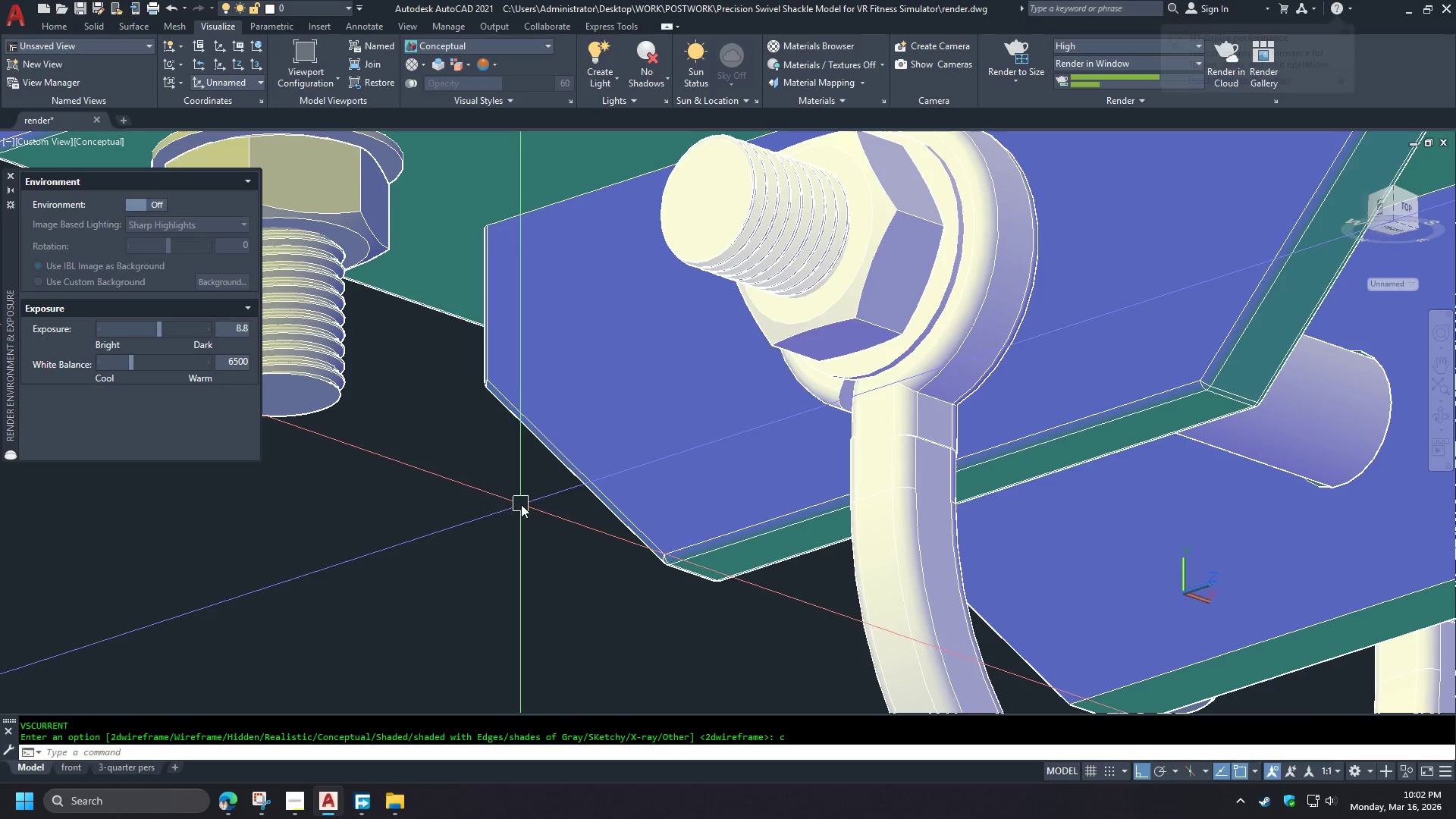 
hold_key(key=Space, duration=0.42)
 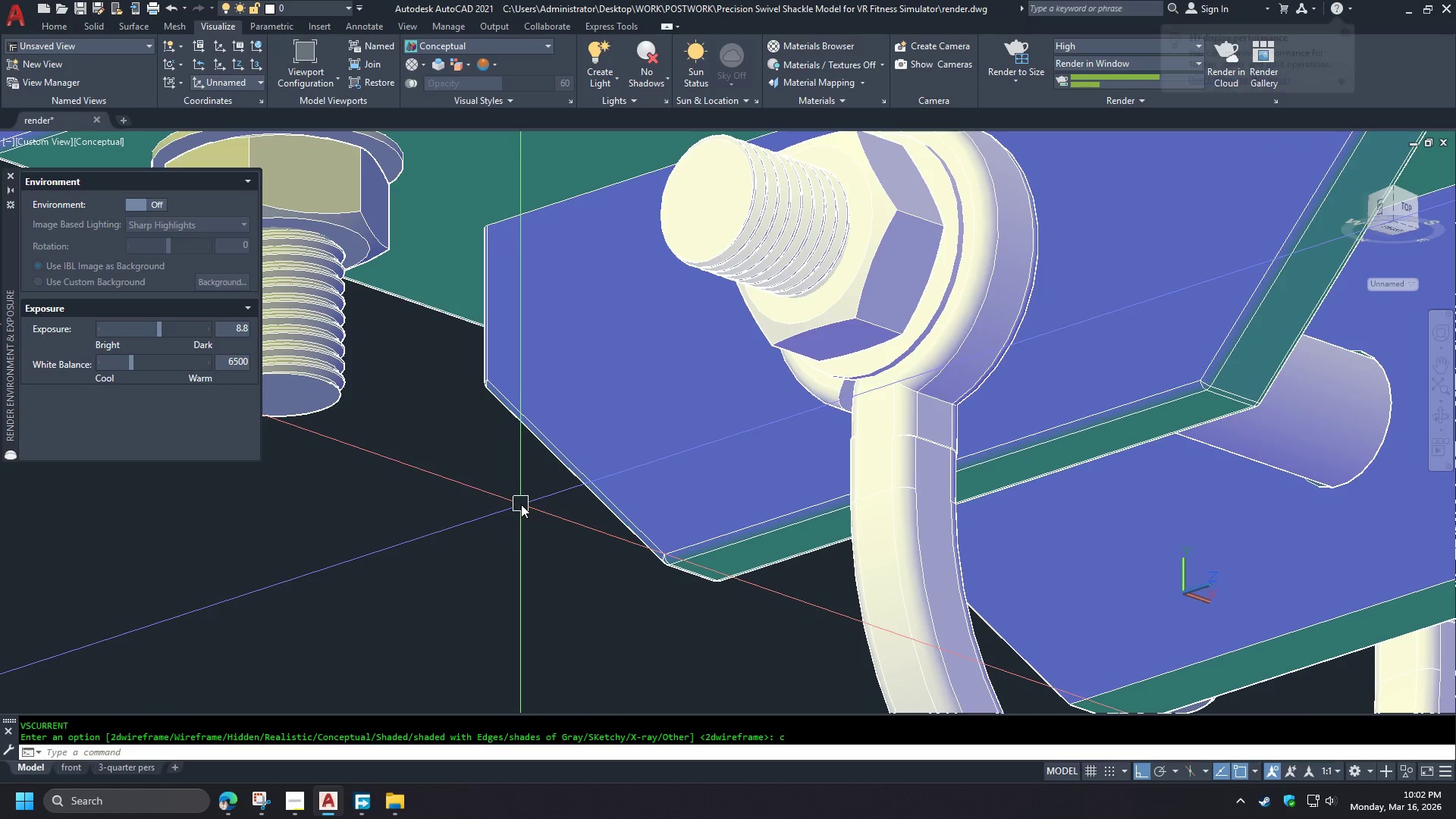 
hold_key(key=ShiftLeft, duration=1.12)
scroll: coordinate [461, 538], scroll_direction: down, amount: 2.0
 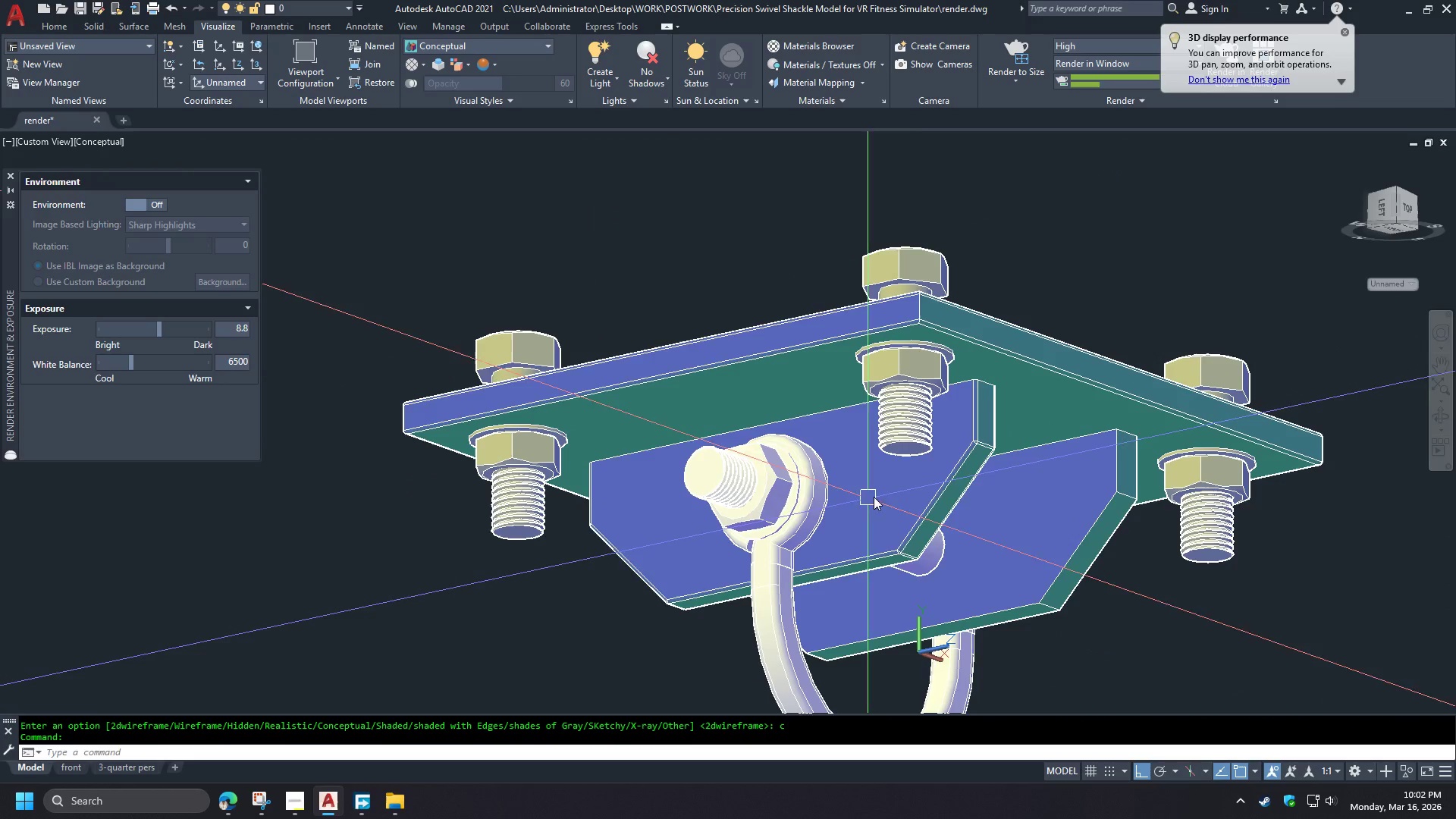 
hold_key(key=ShiftLeft, duration=1.5)
 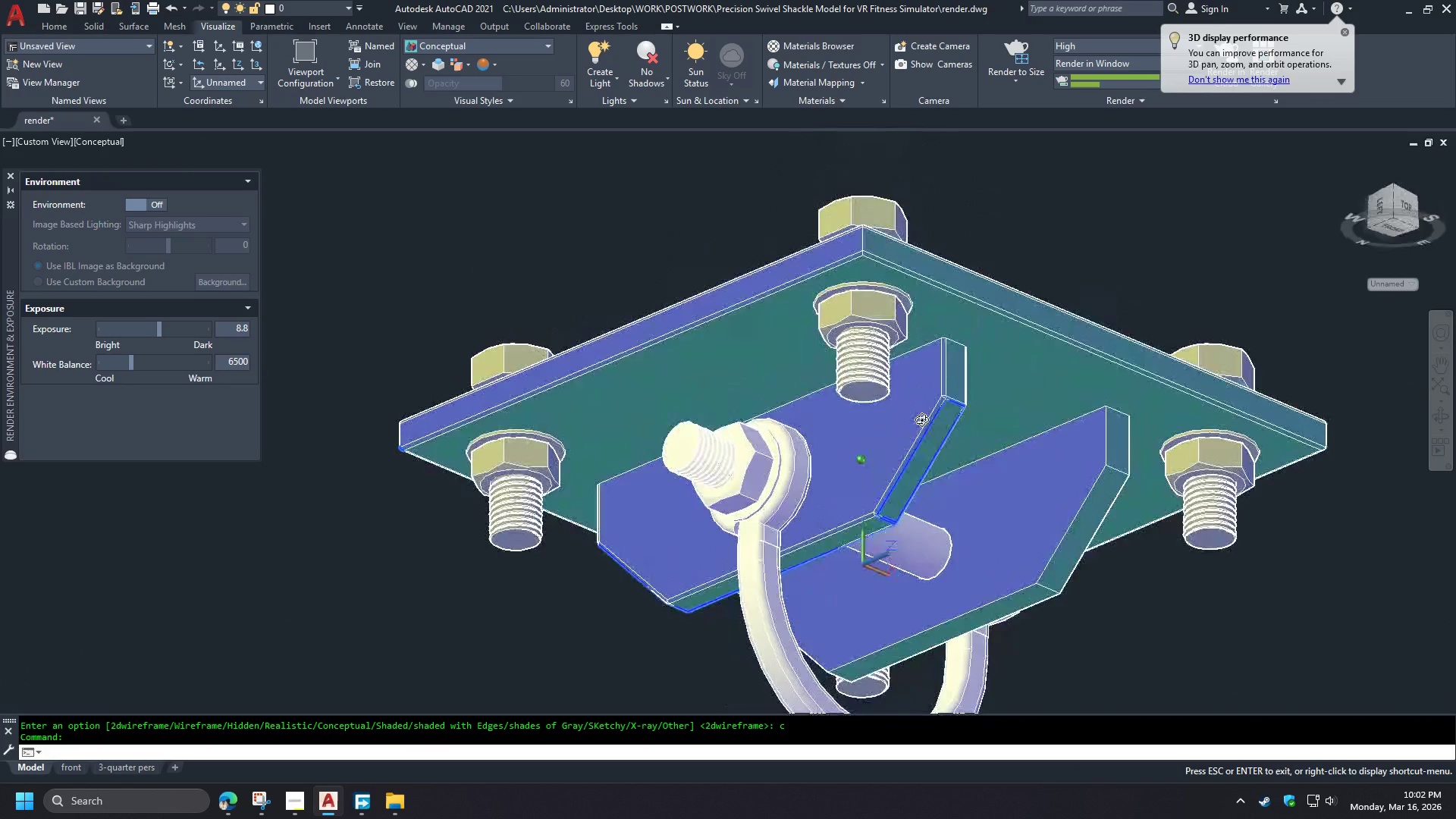 
hold_key(key=ShiftLeft, duration=1.51)
 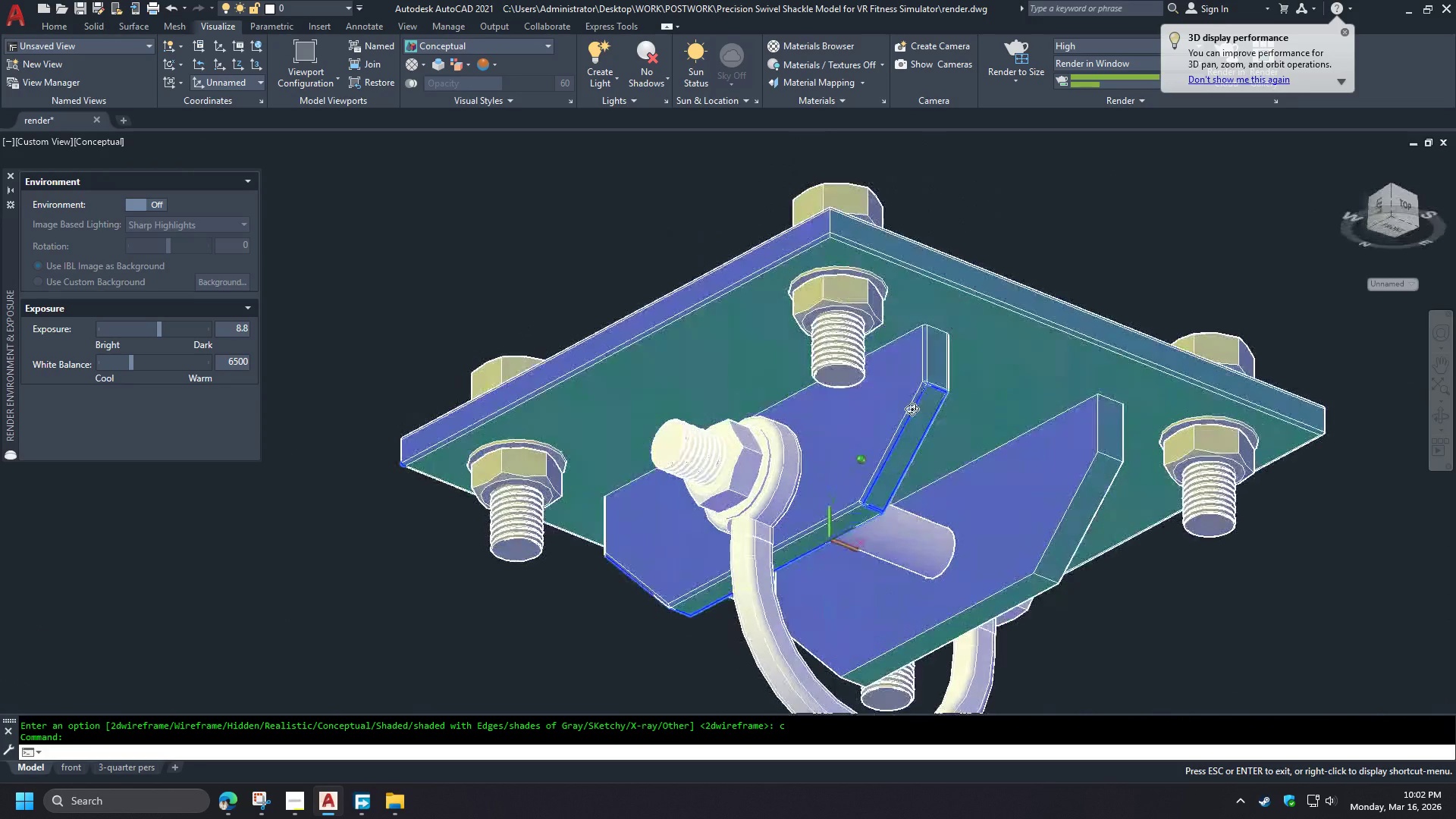 
hold_key(key=ShiftLeft, duration=1.36)
 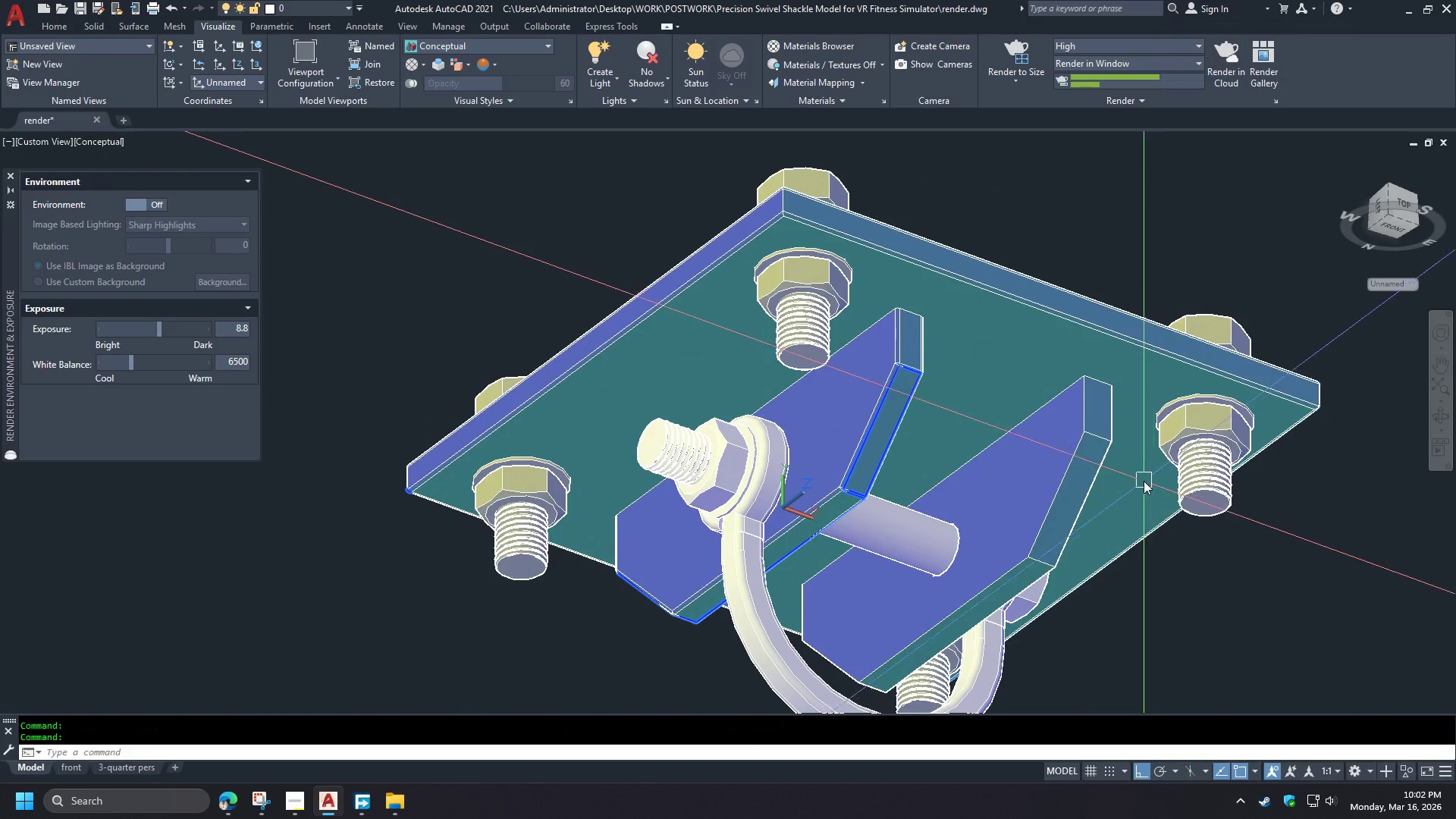 
type(vs )
 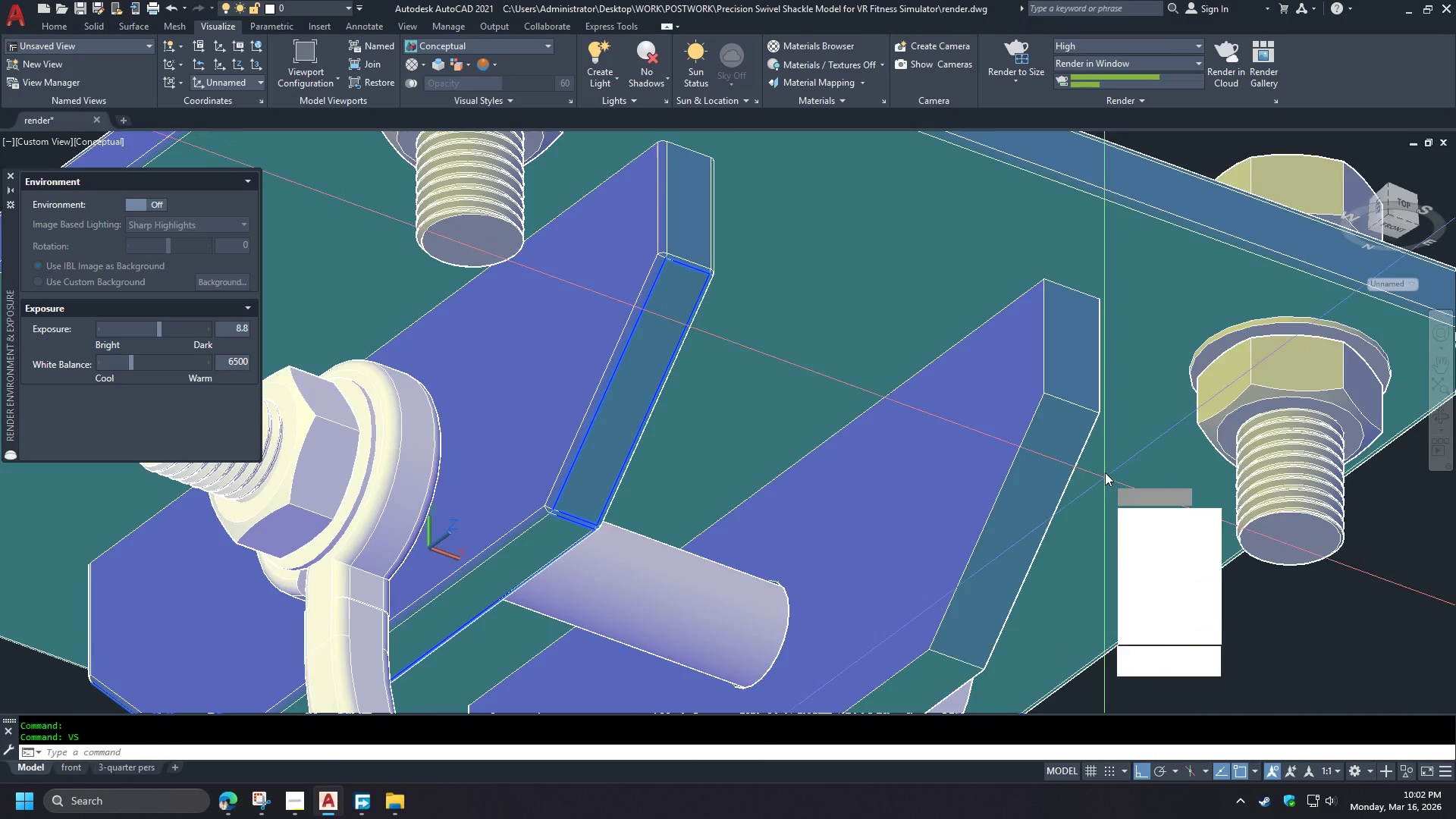 
scroll: coordinate [1110, 466], scroll_direction: up, amount: 2.0
 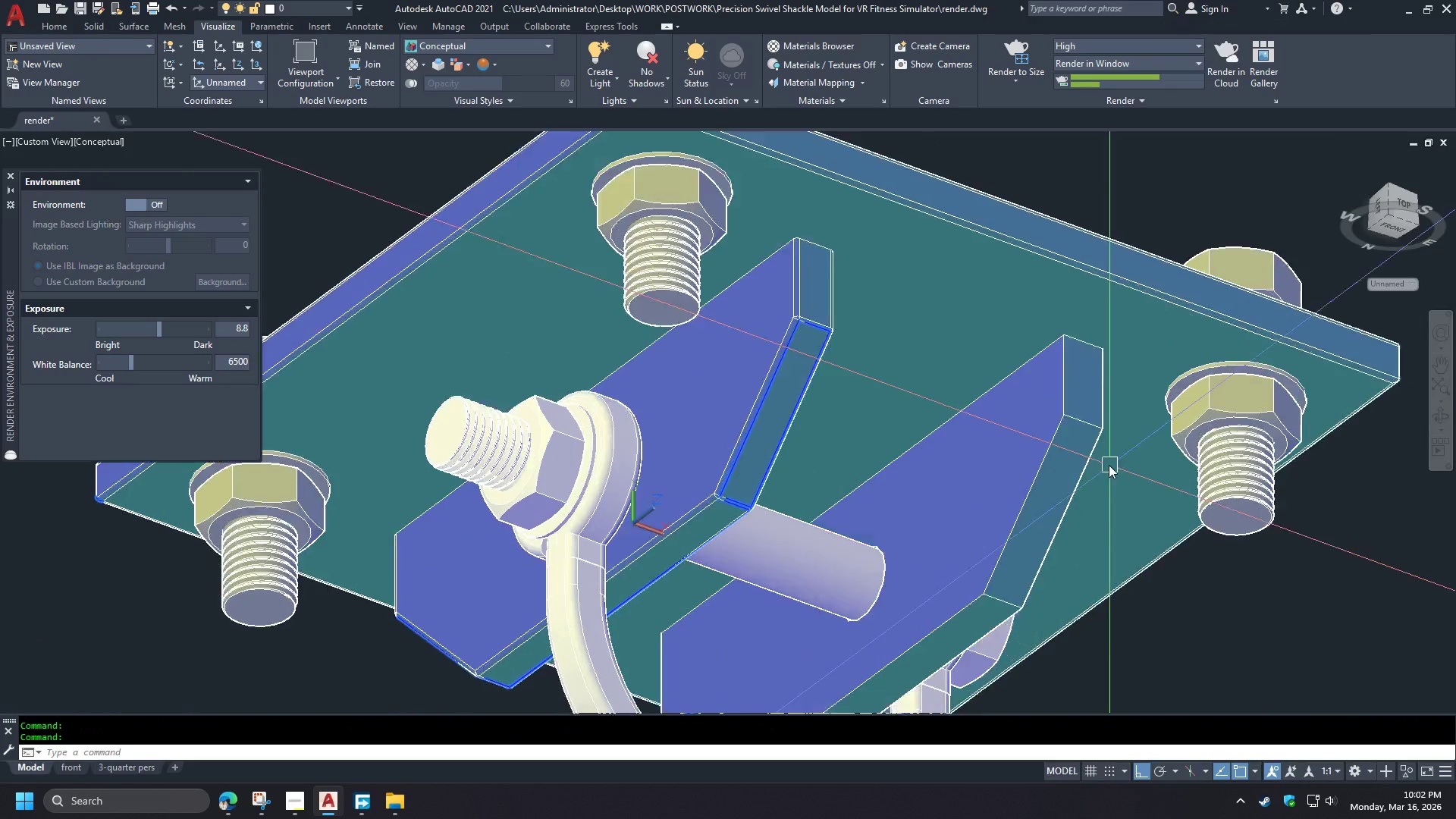 
key(2)
 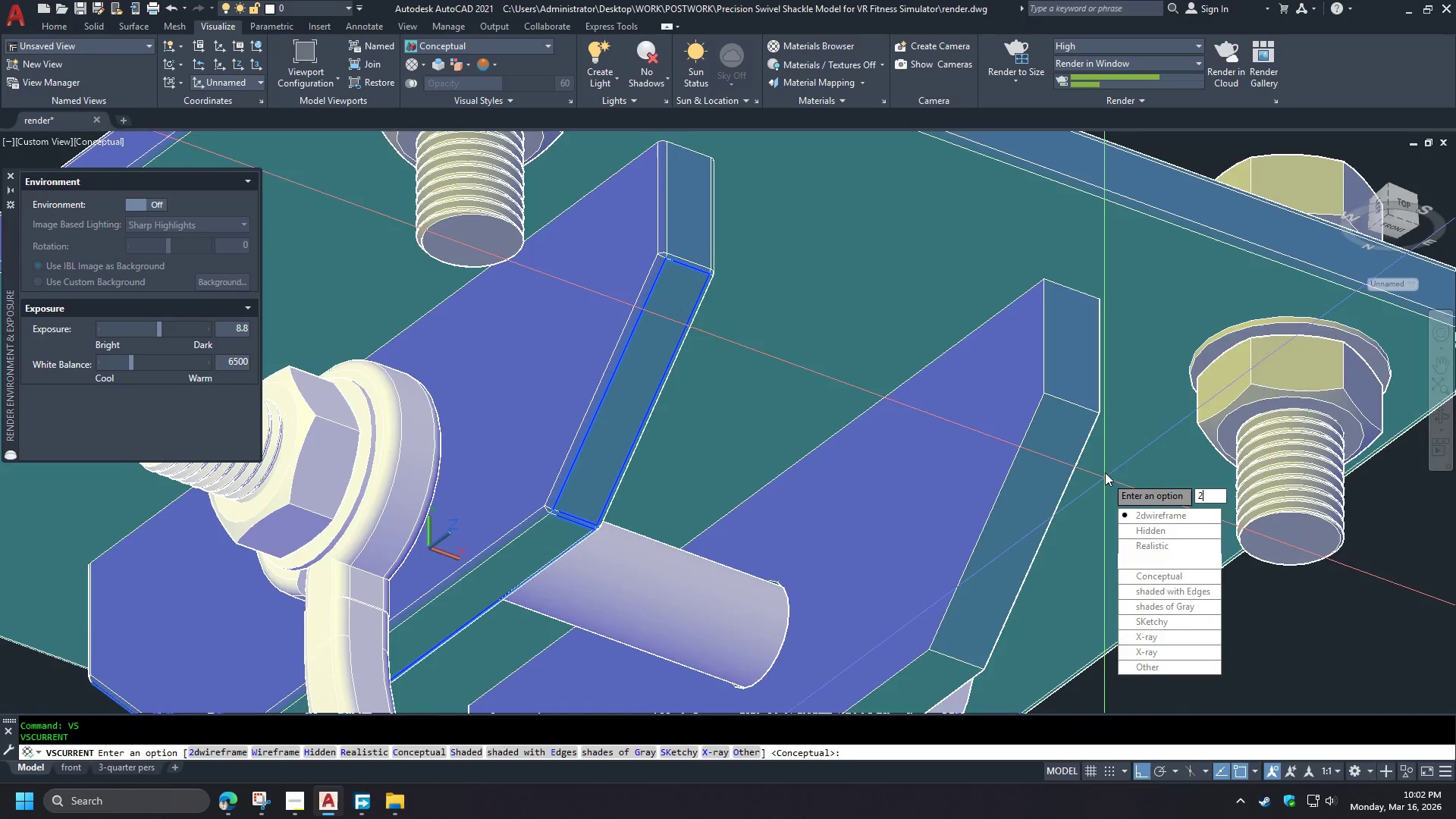 
key(Space)
 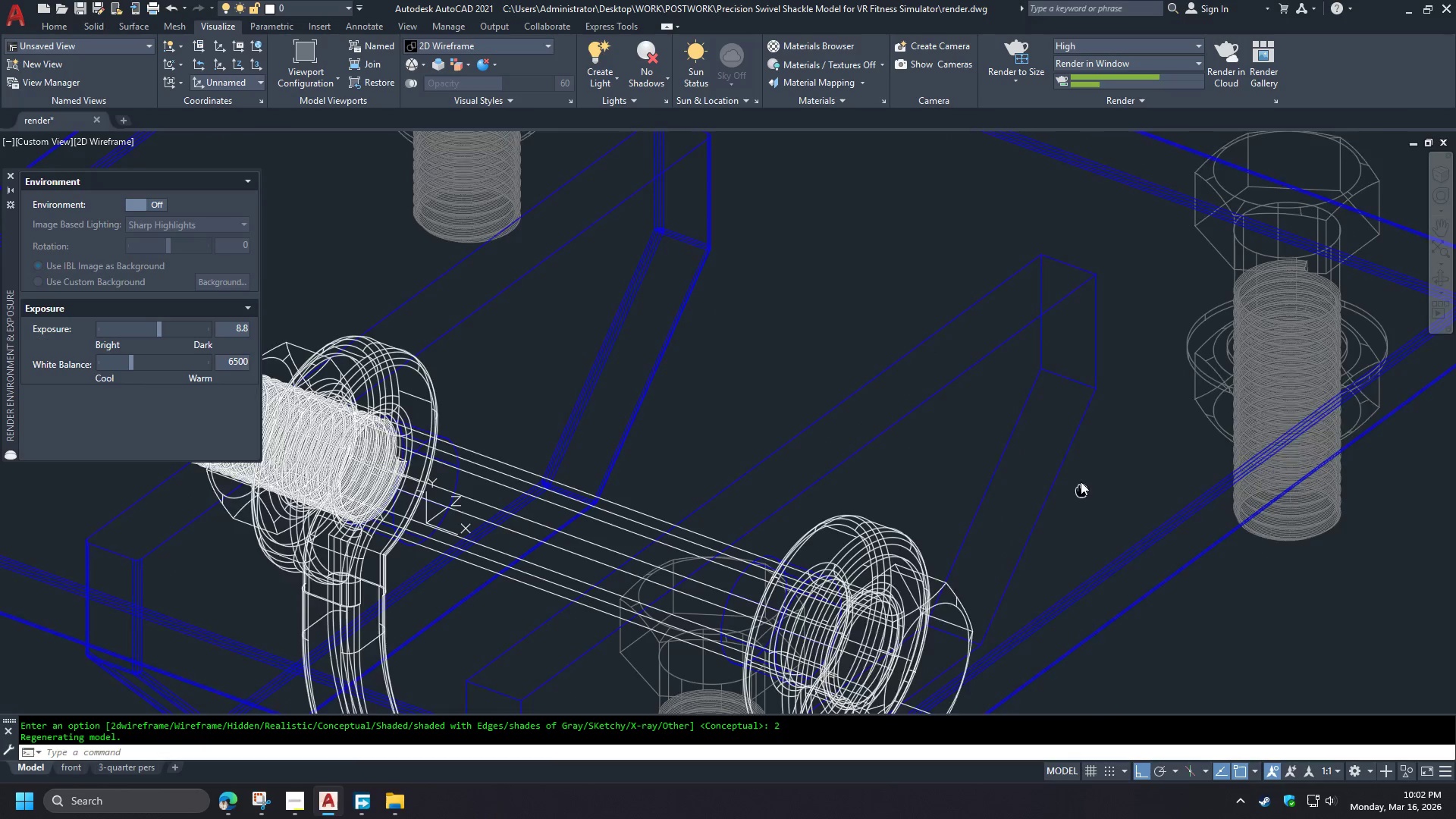 
hold_key(key=ShiftLeft, duration=1.5)
 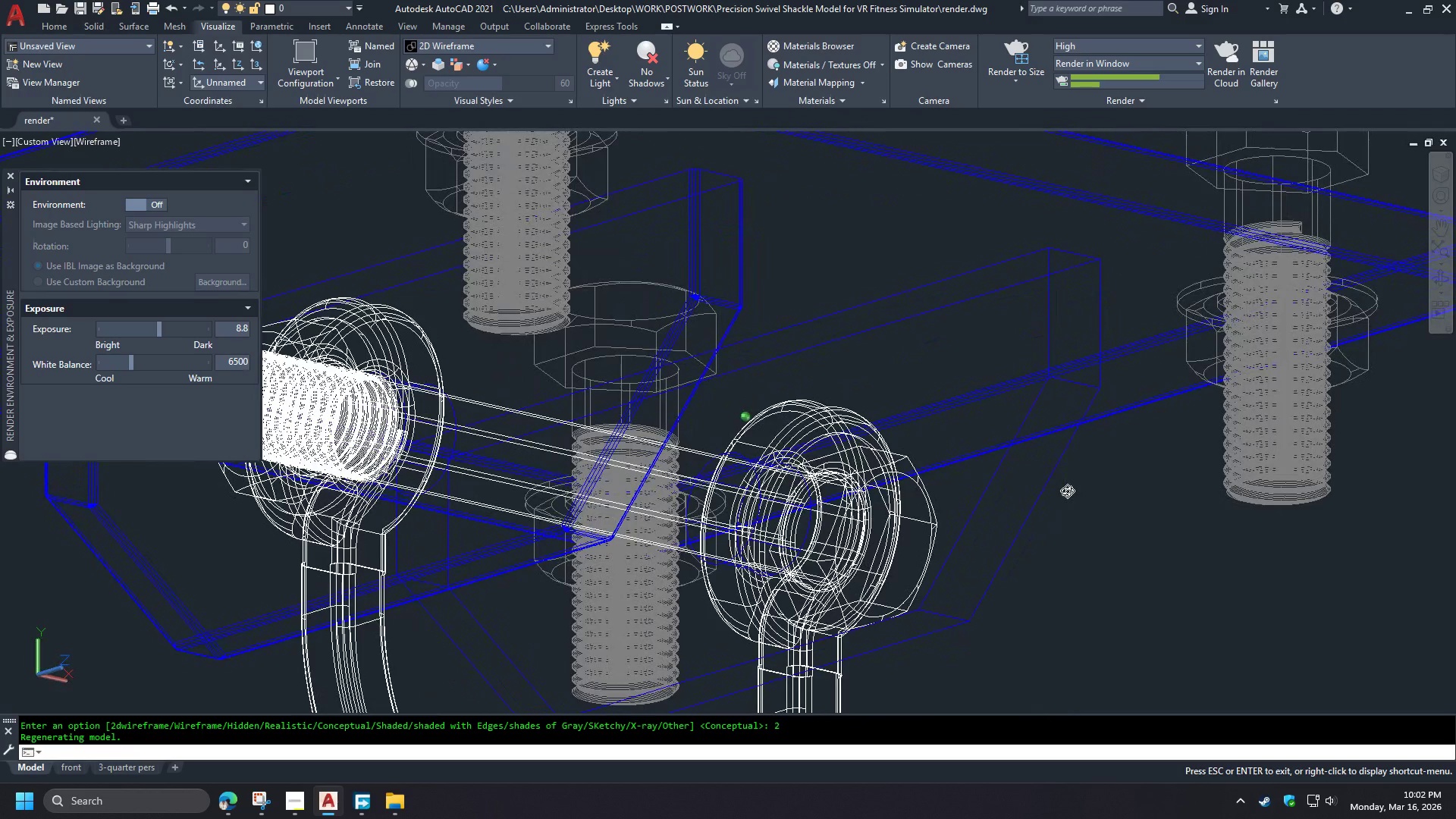 
hold_key(key=ShiftLeft, duration=0.73)
 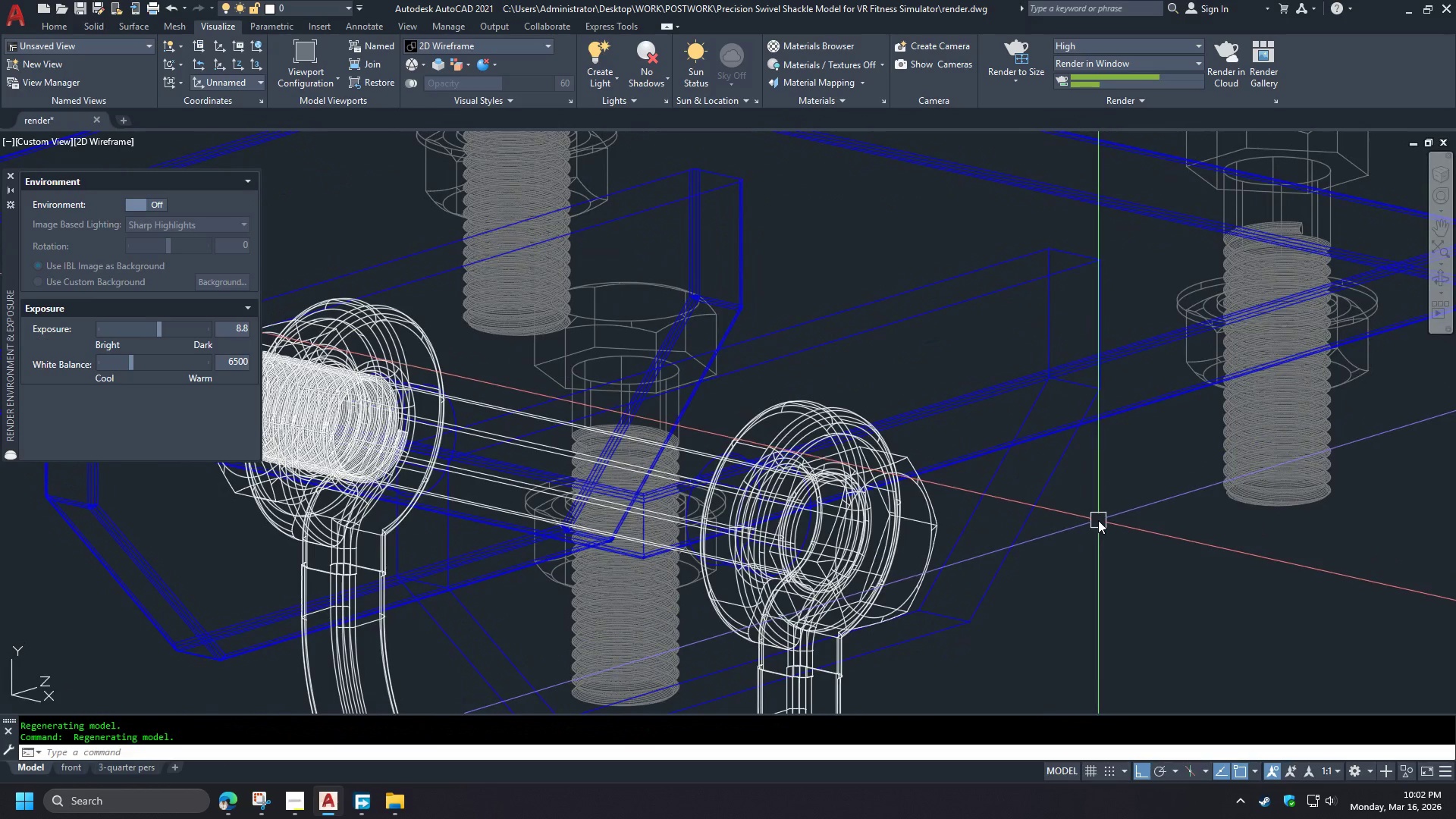 
type(fil)
 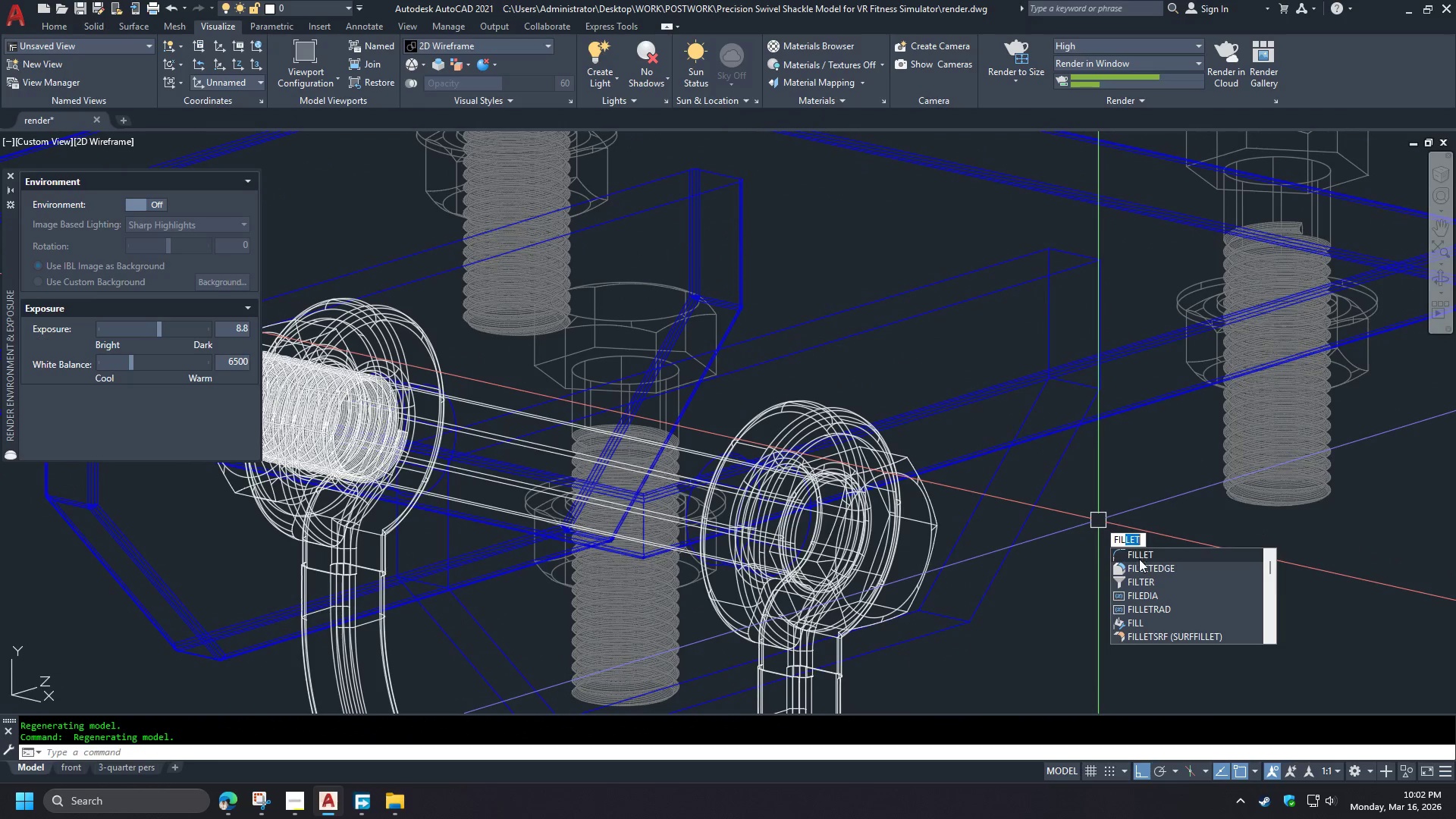 
left_click([1143, 565])
 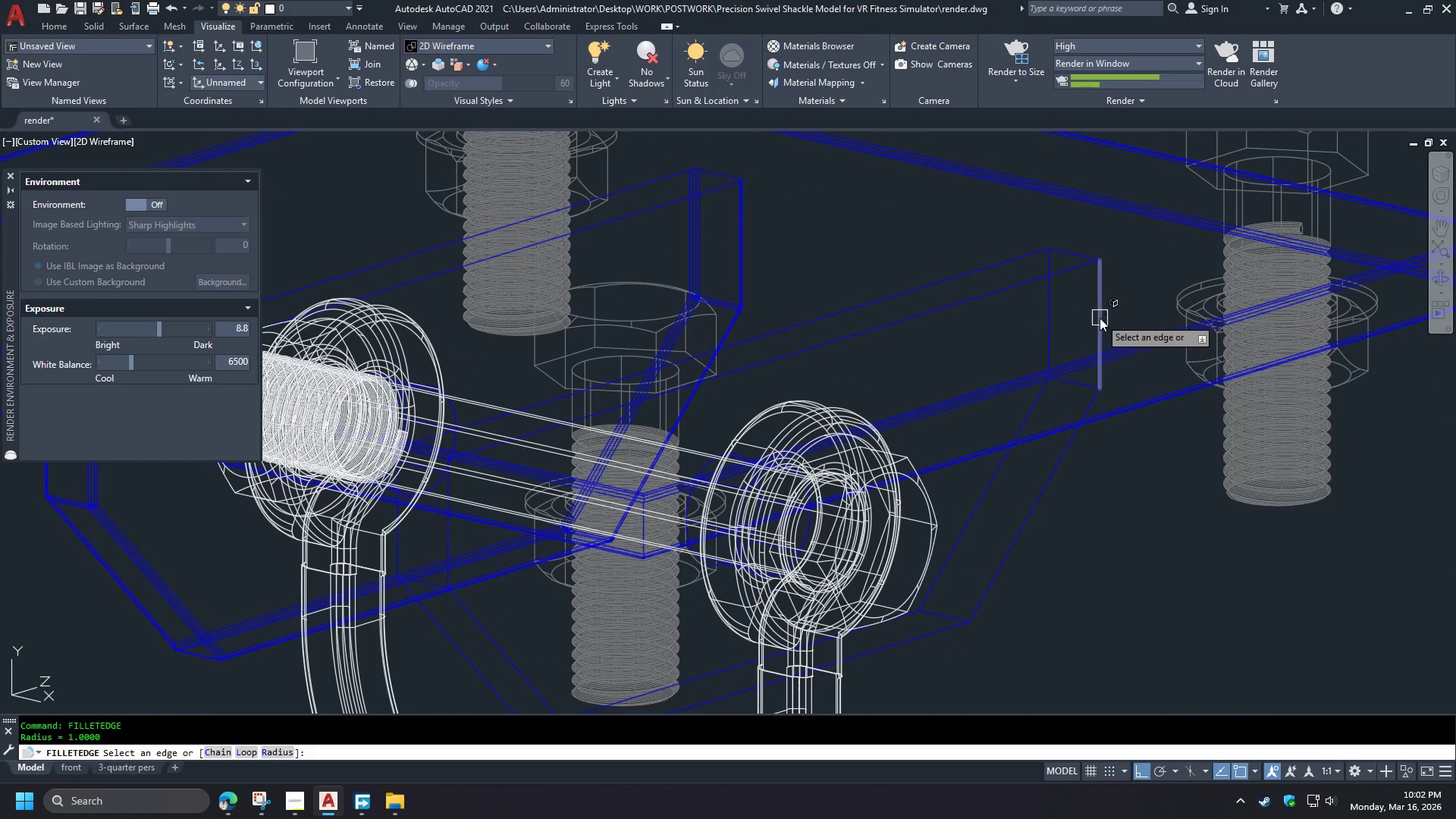 
double_click([1049, 312])
 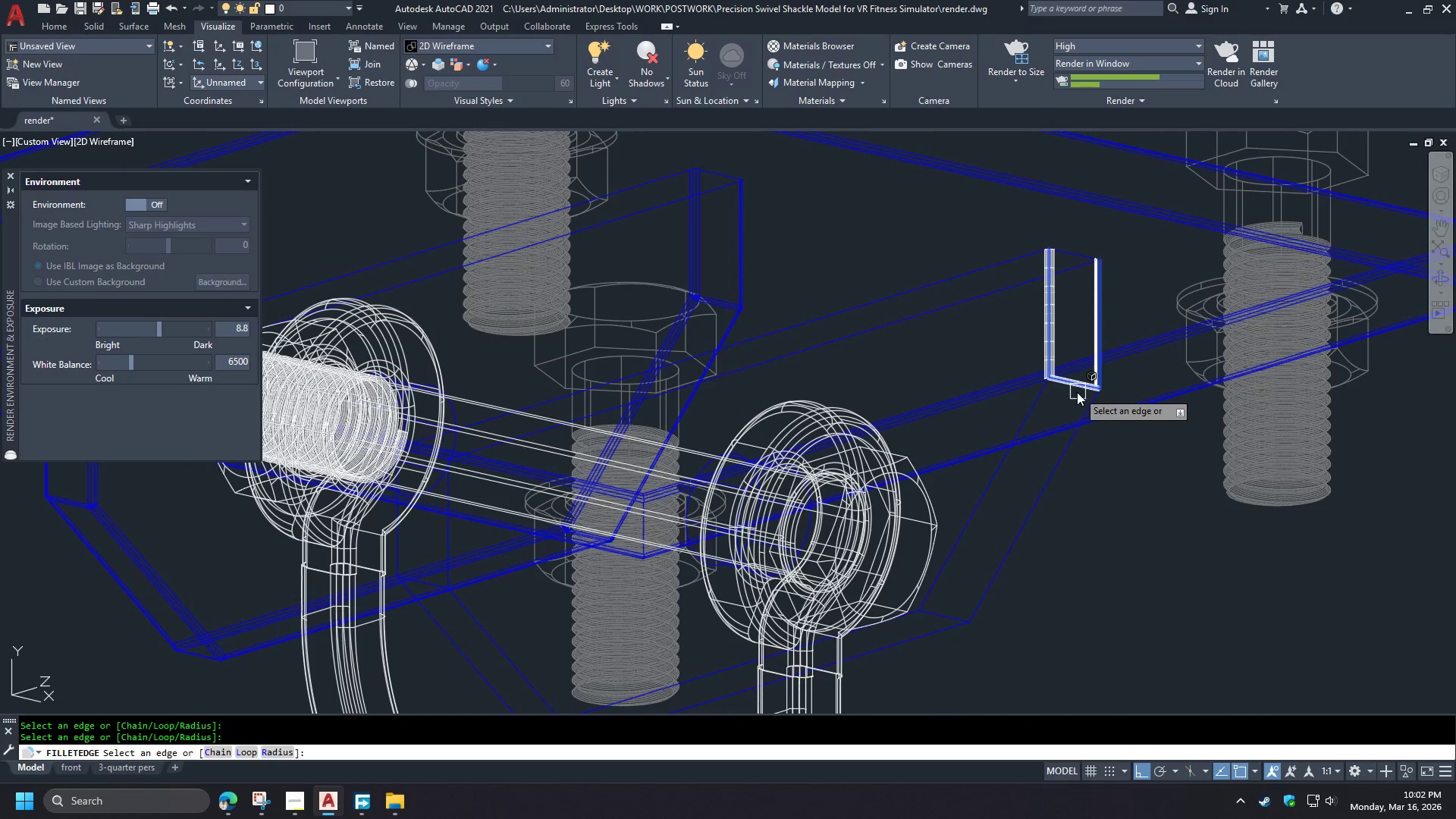 
double_click([1041, 406])
 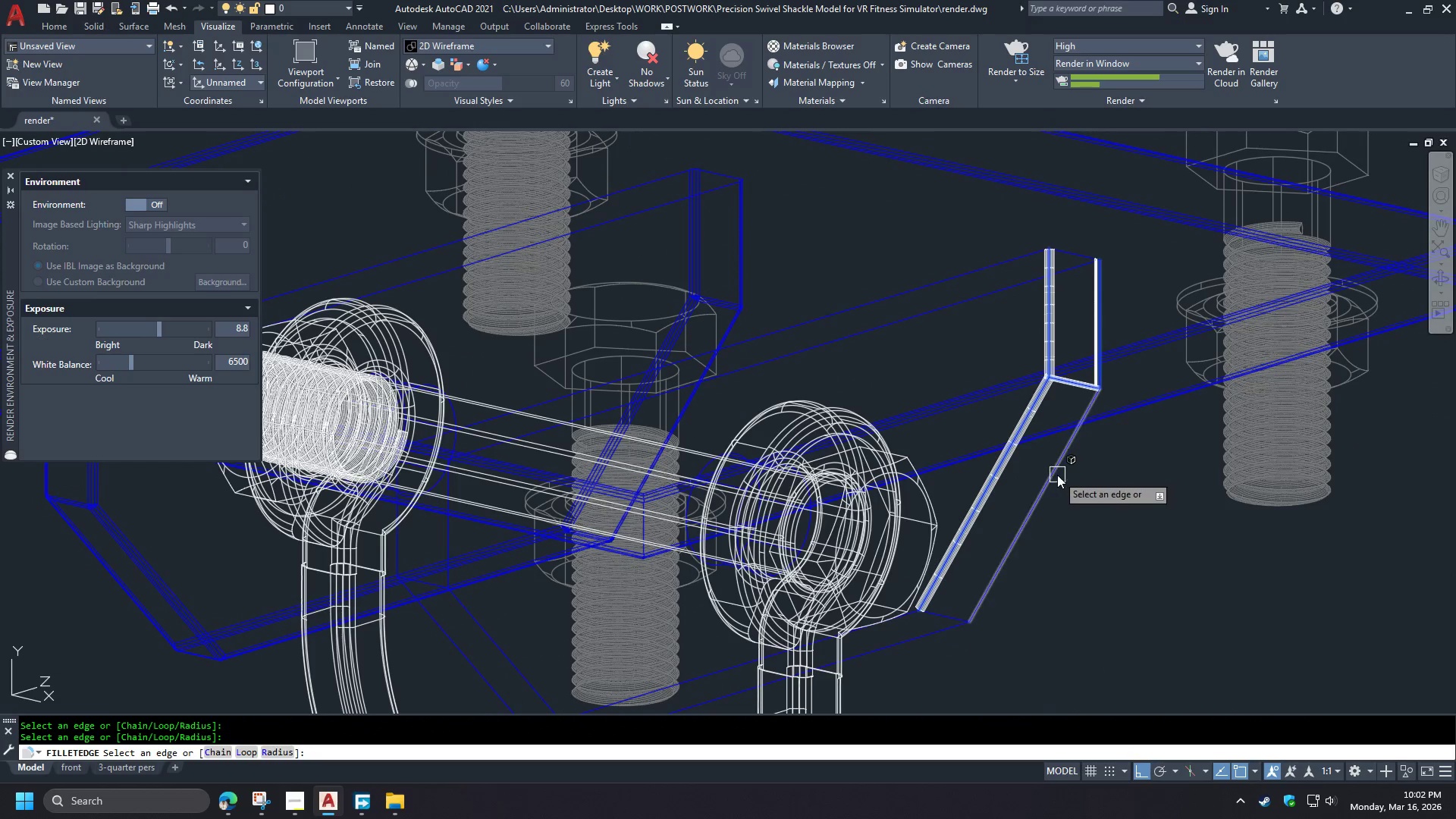 
left_click_drag(start_coordinate=[1055, 476], to_coordinate=[1054, 480])
 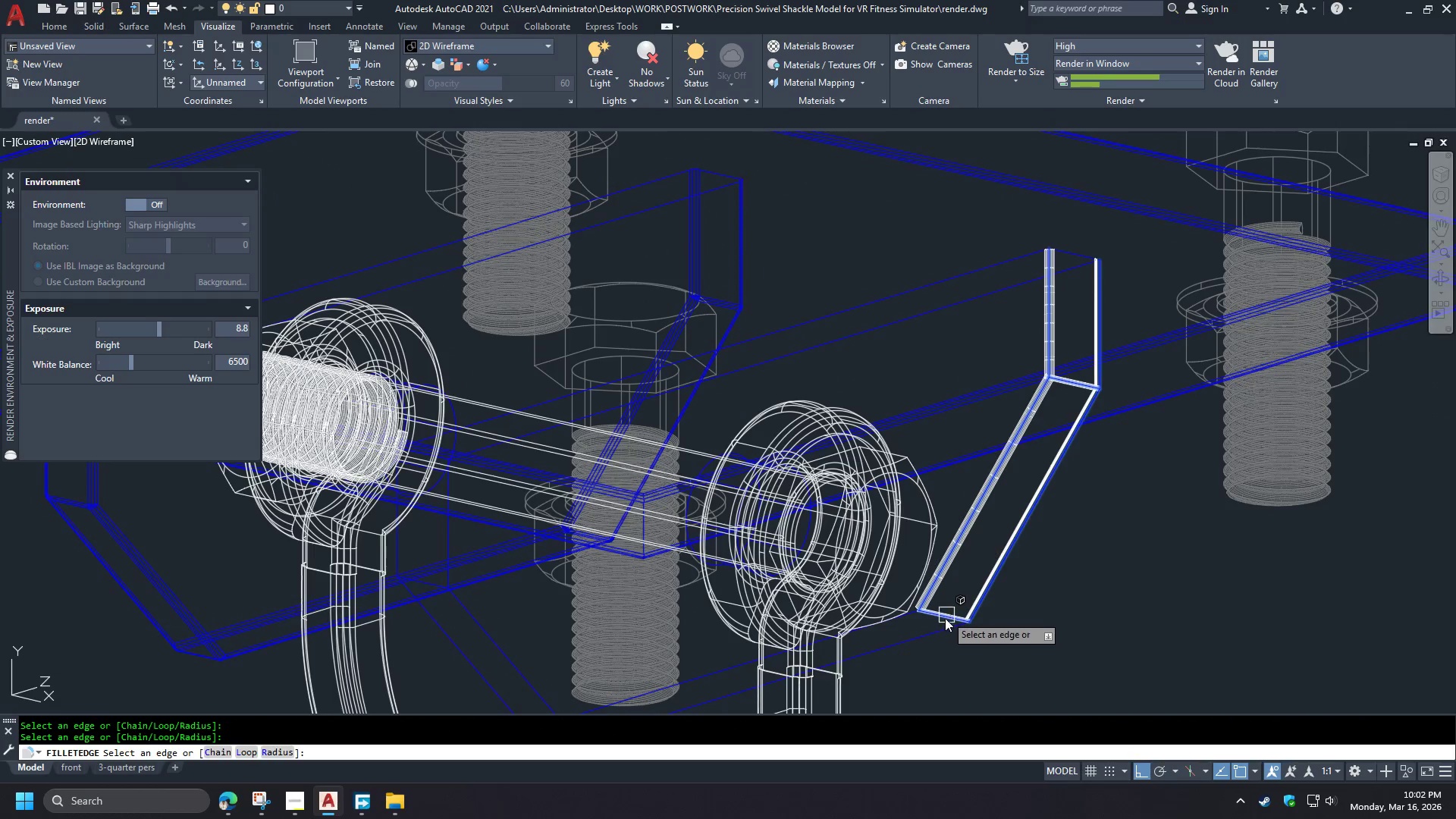 
double_click([921, 645])
 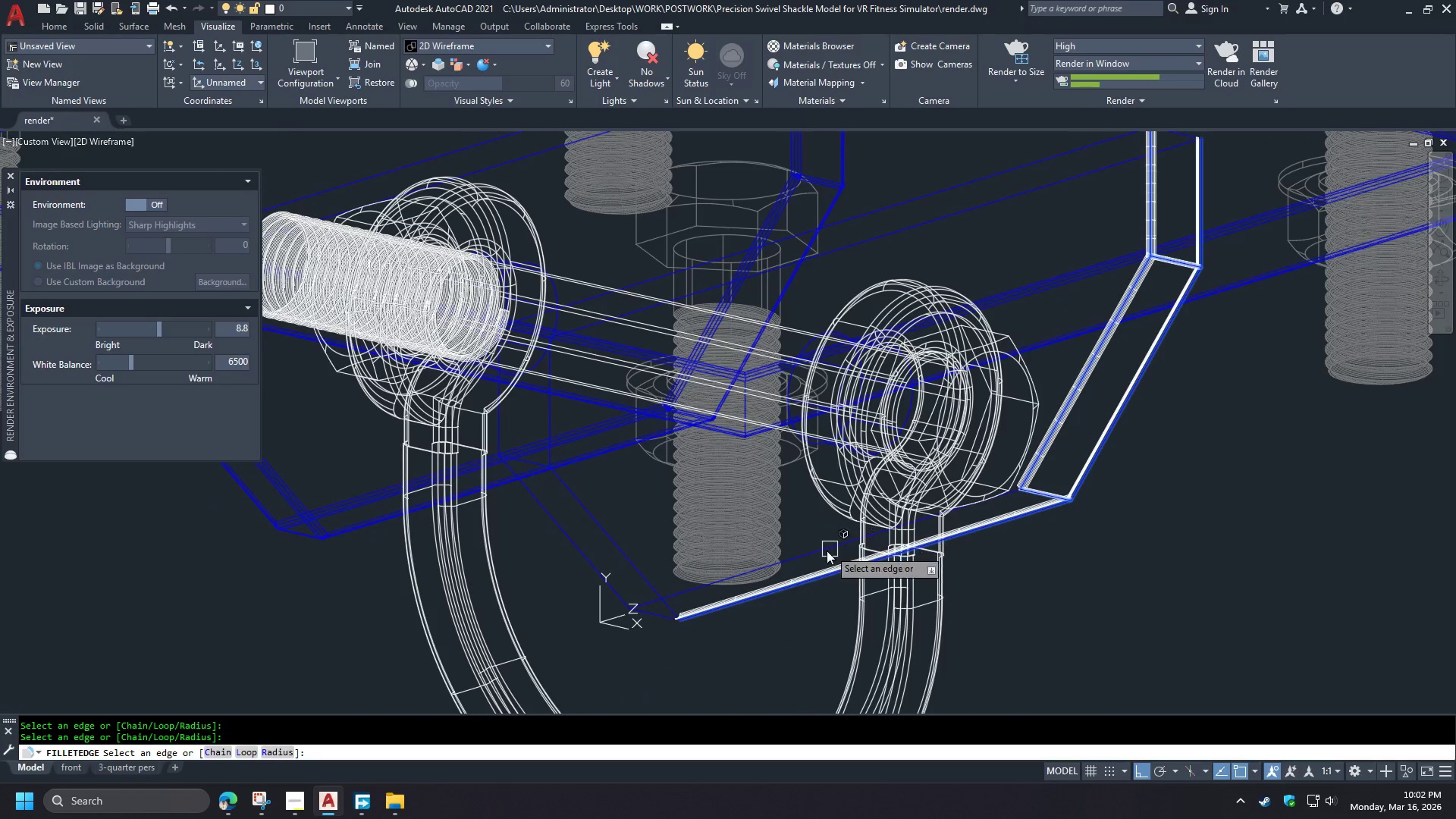 
left_click([817, 551])
 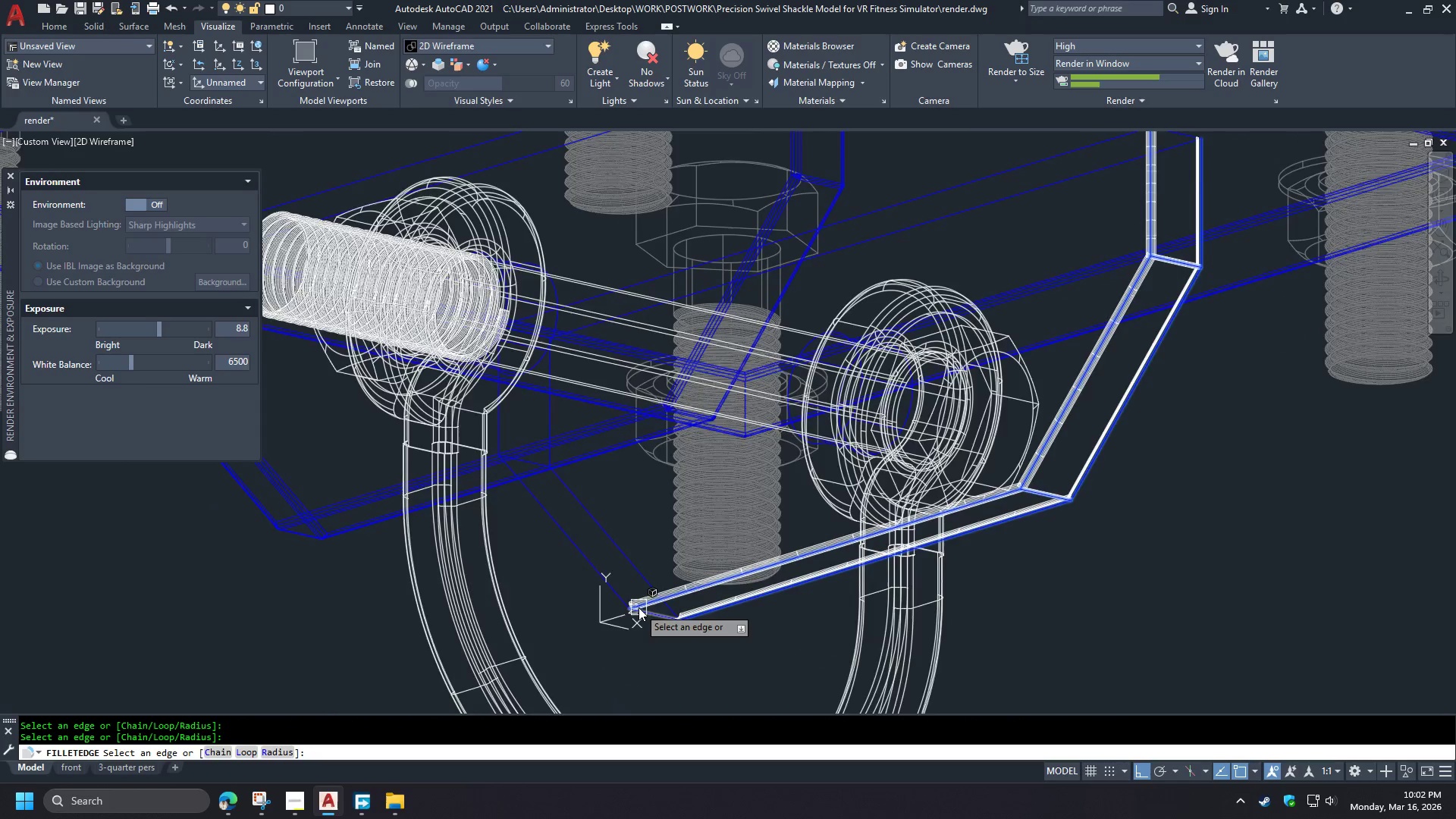 
left_click([662, 626])
 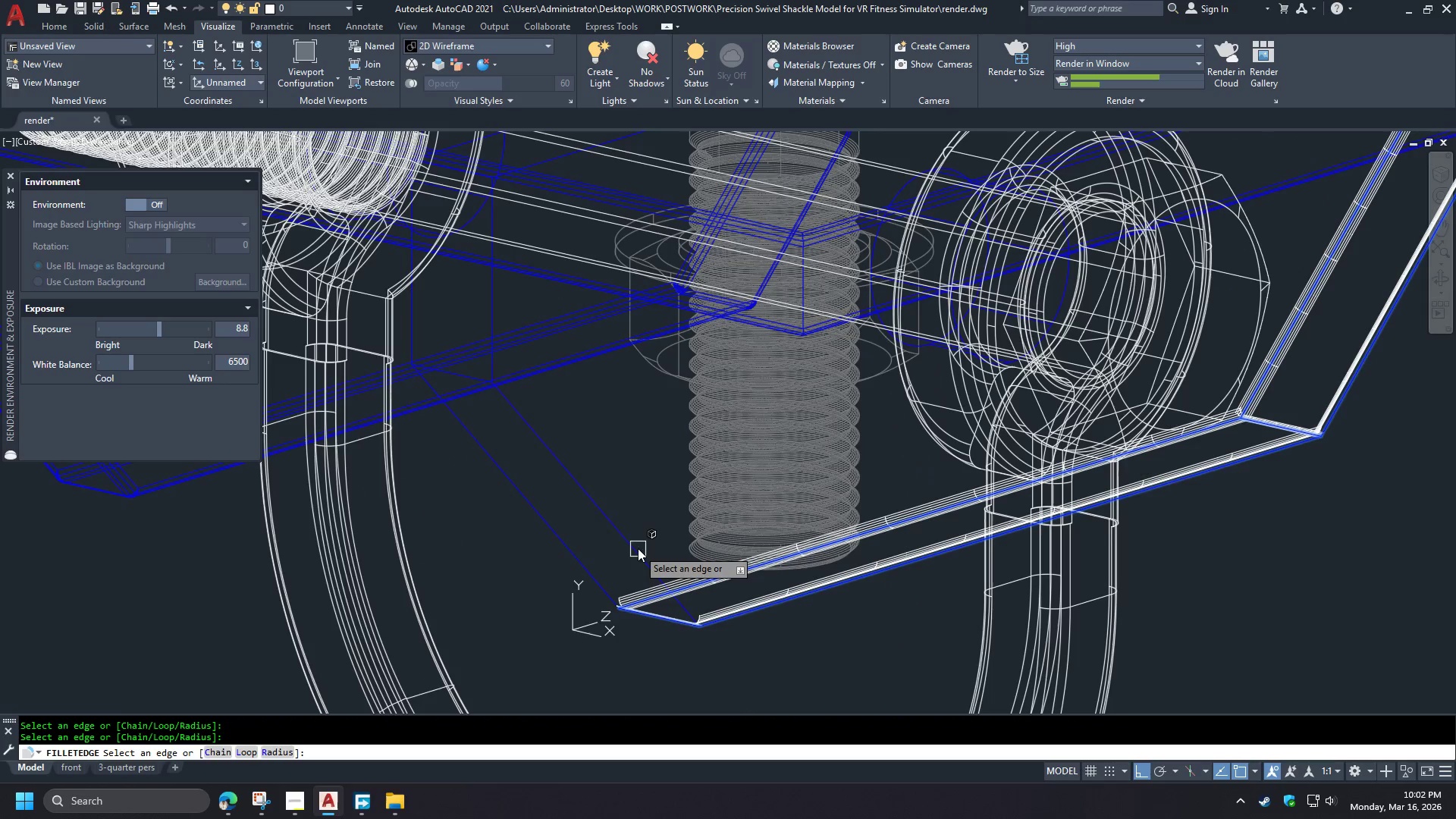 
scroll: coordinate [639, 607], scroll_direction: down, amount: 2.0
 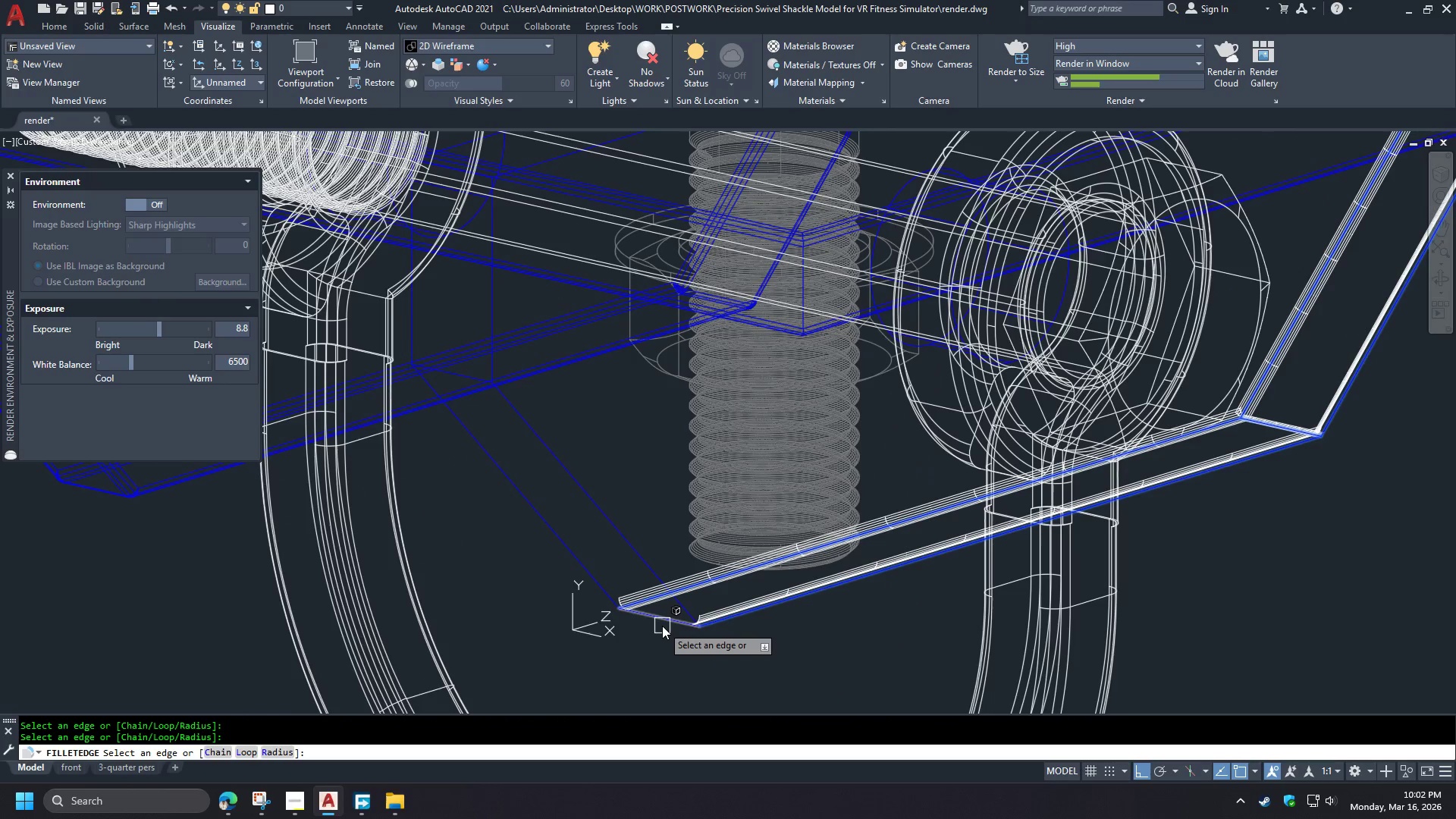 
double_click([638, 548])
 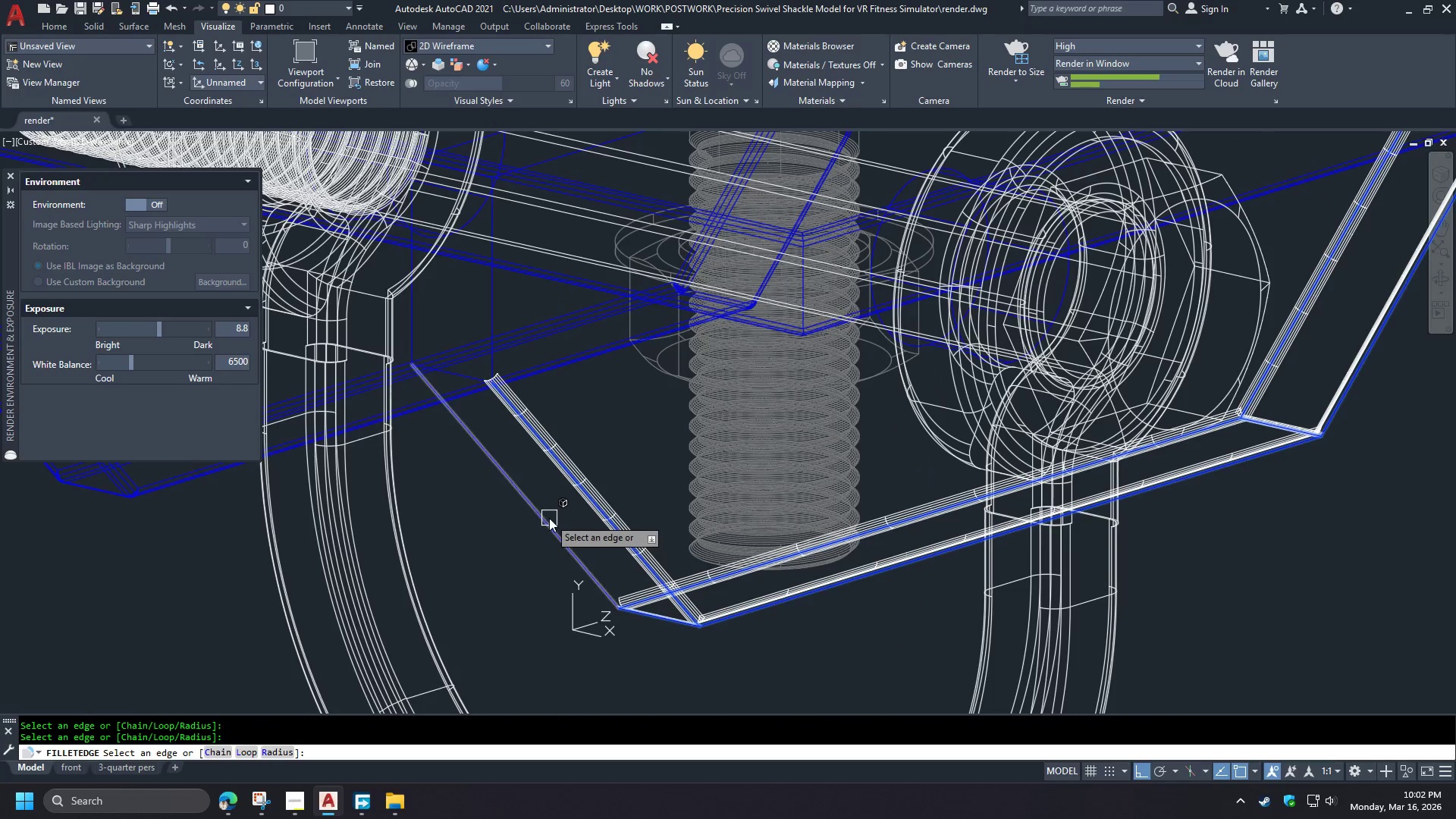 
left_click([546, 518])
 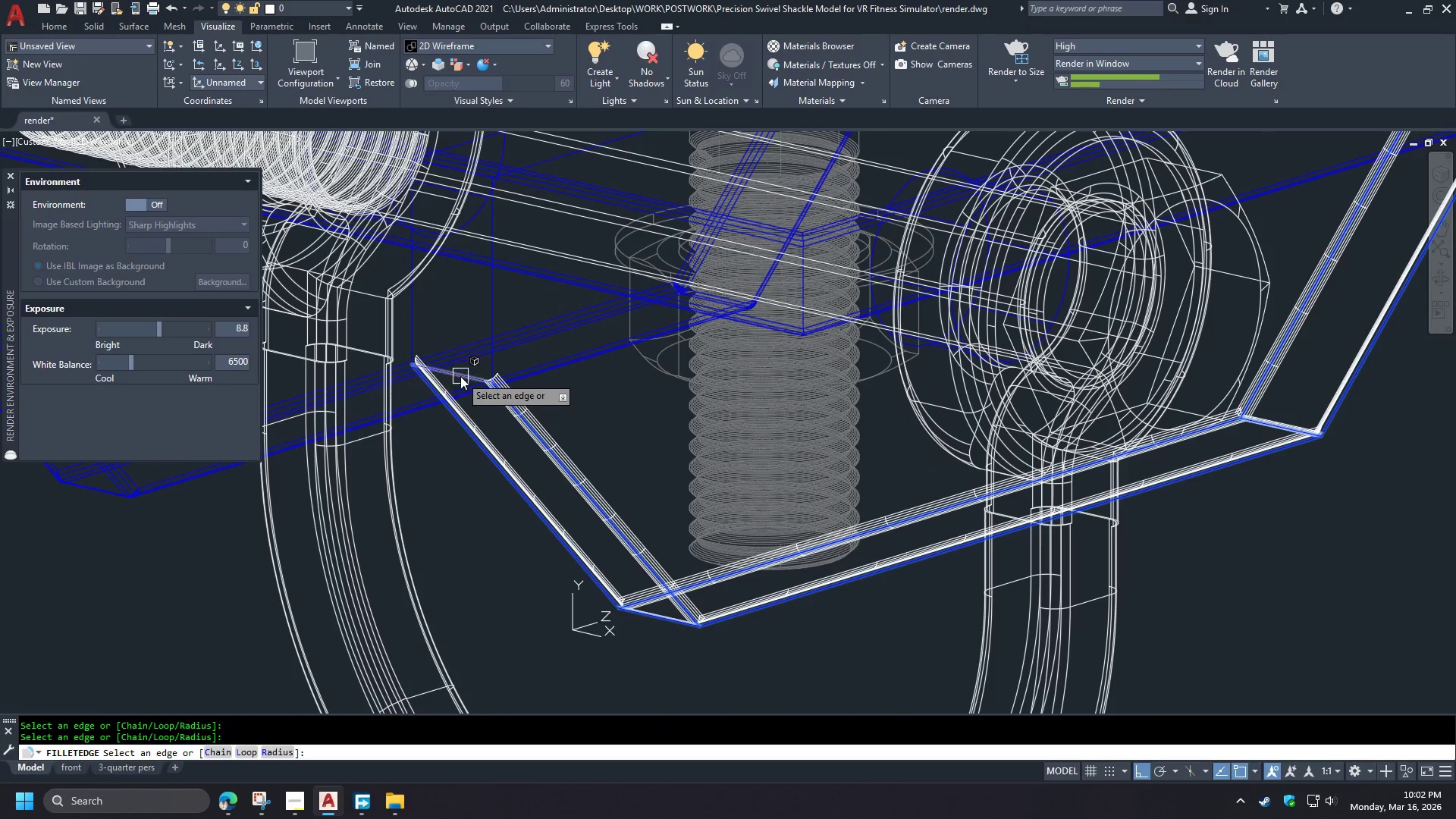 
left_click([460, 376])
 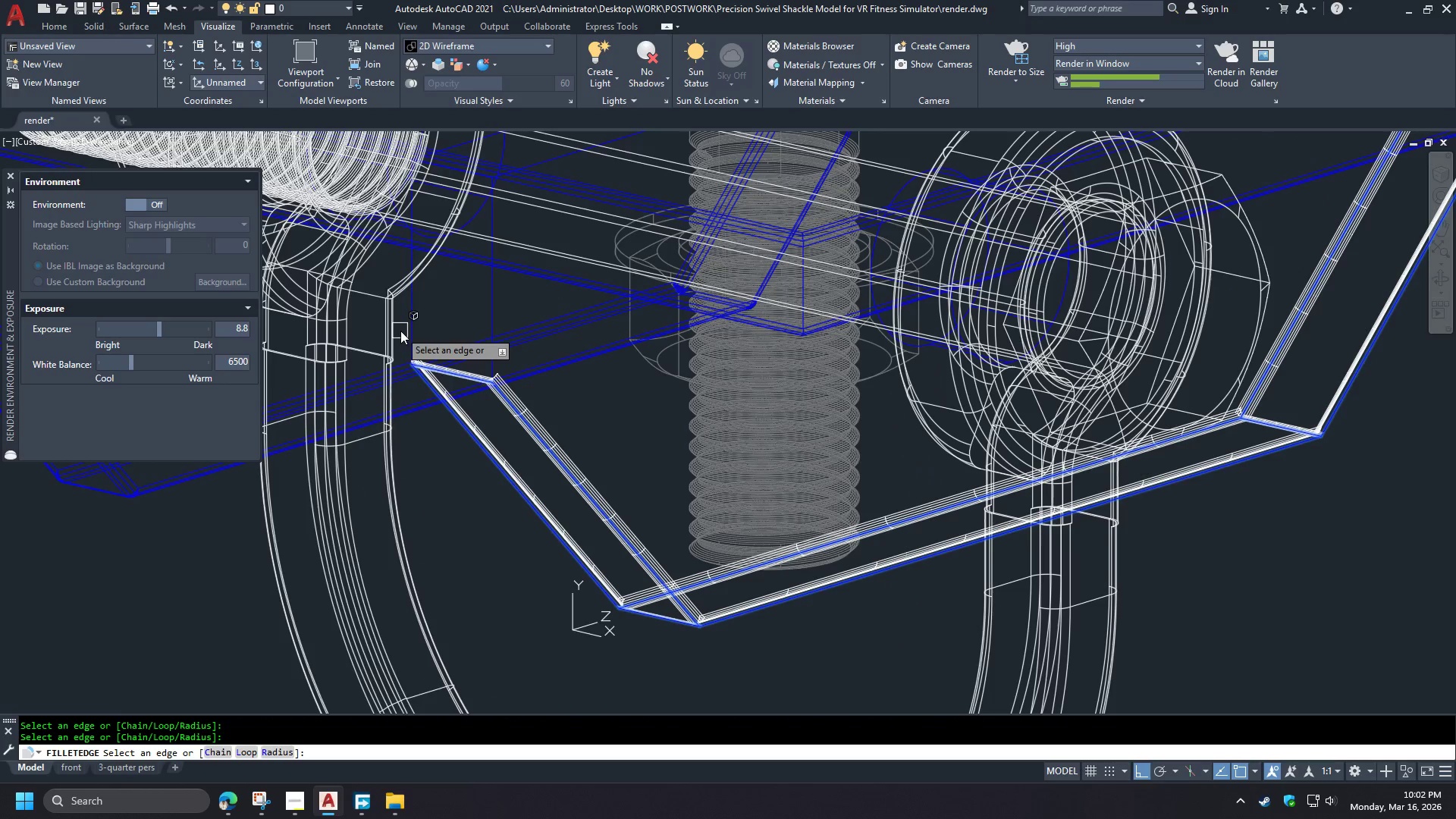 
left_click([413, 334])
 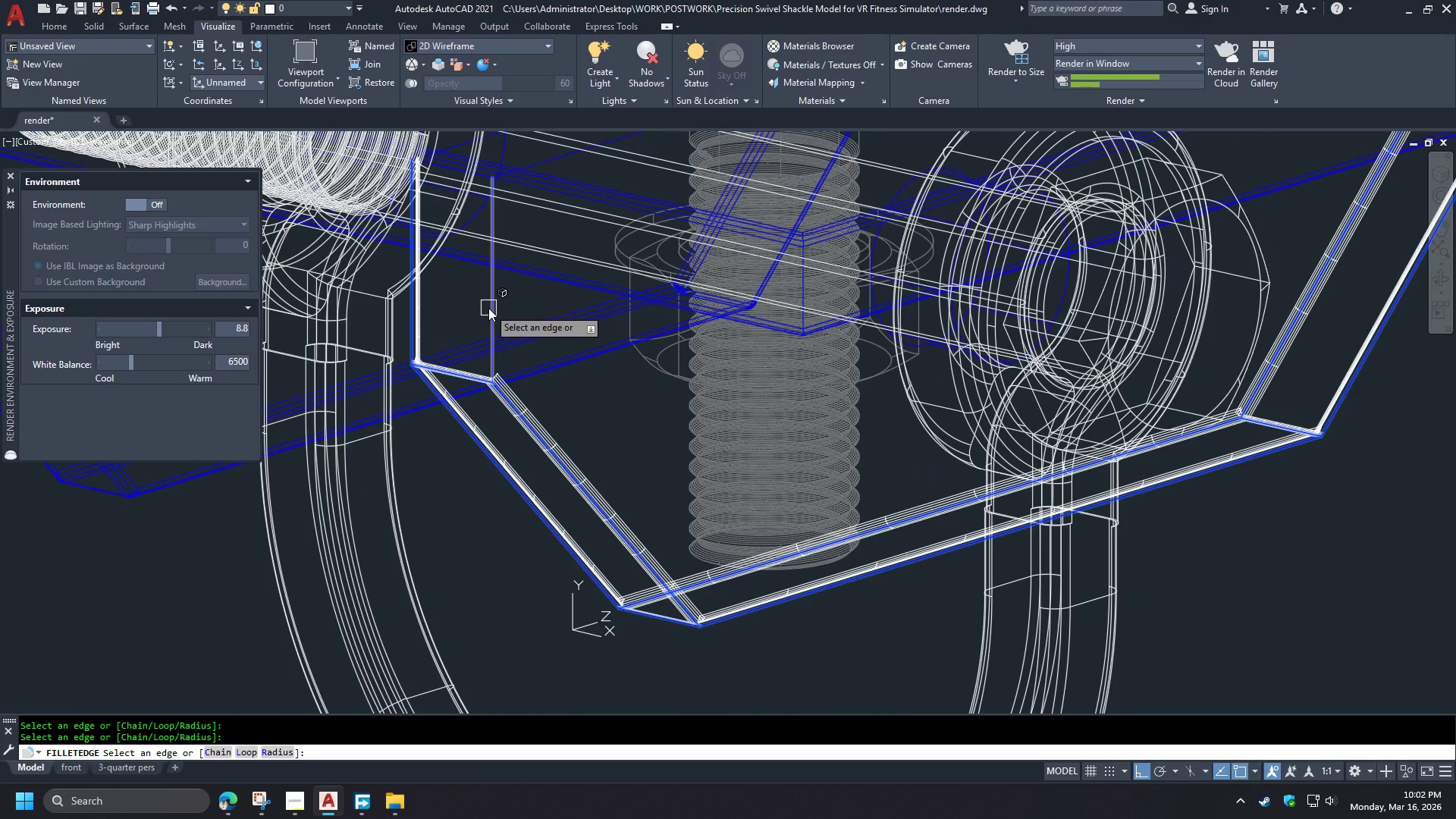 
left_click([488, 308])
 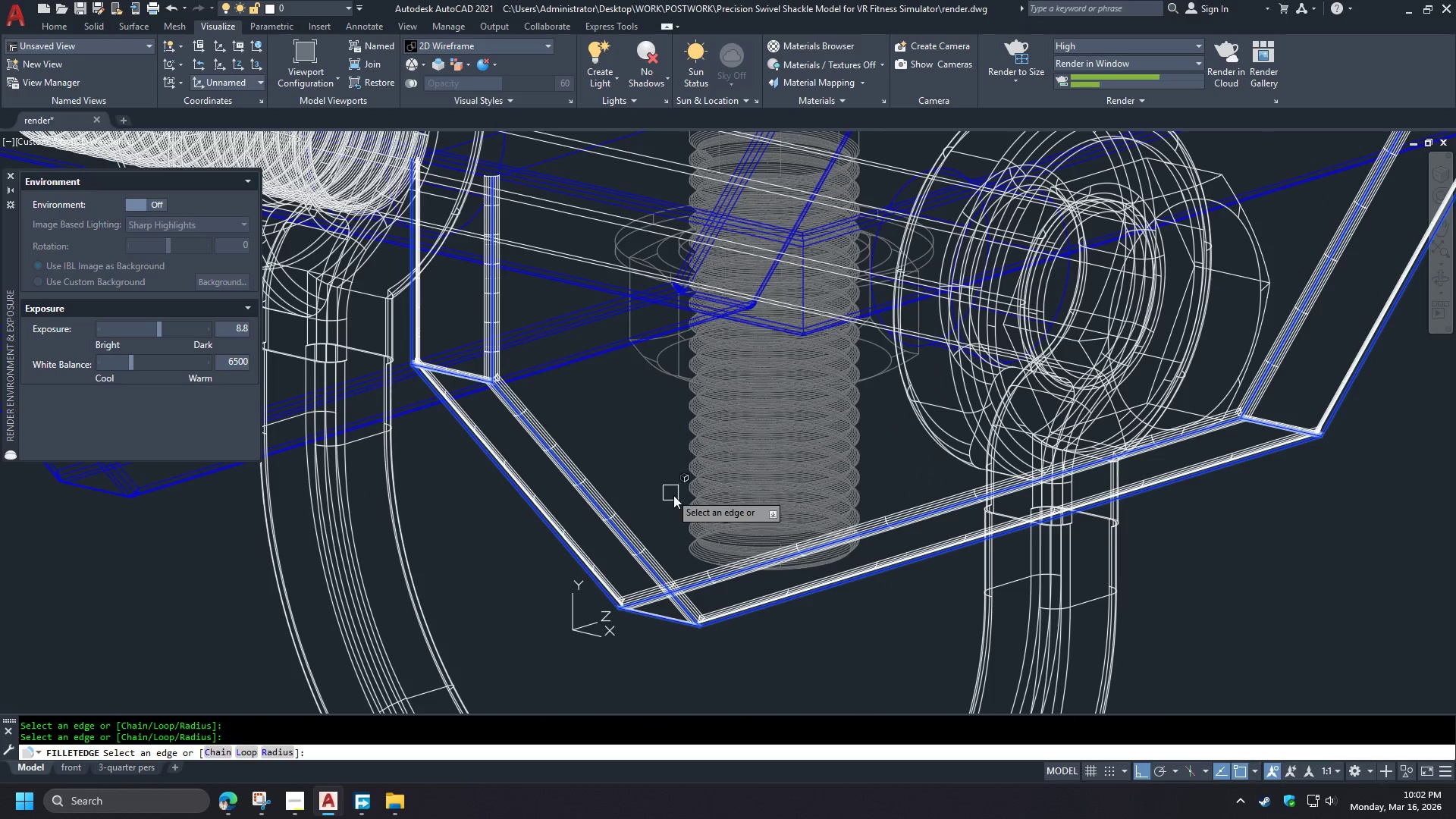 
key(Space)
 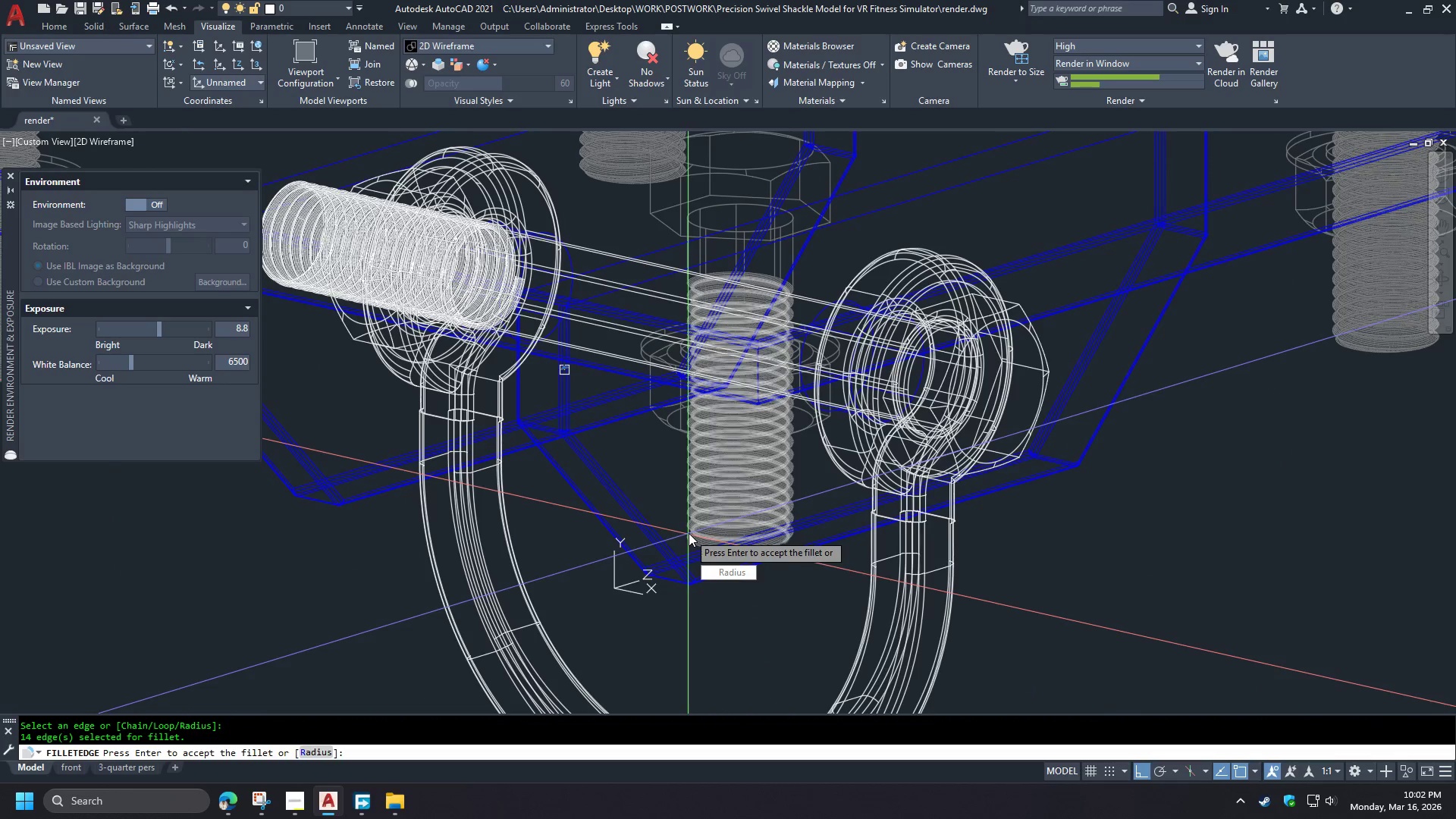 
scroll: coordinate [686, 519], scroll_direction: down, amount: 1.0
 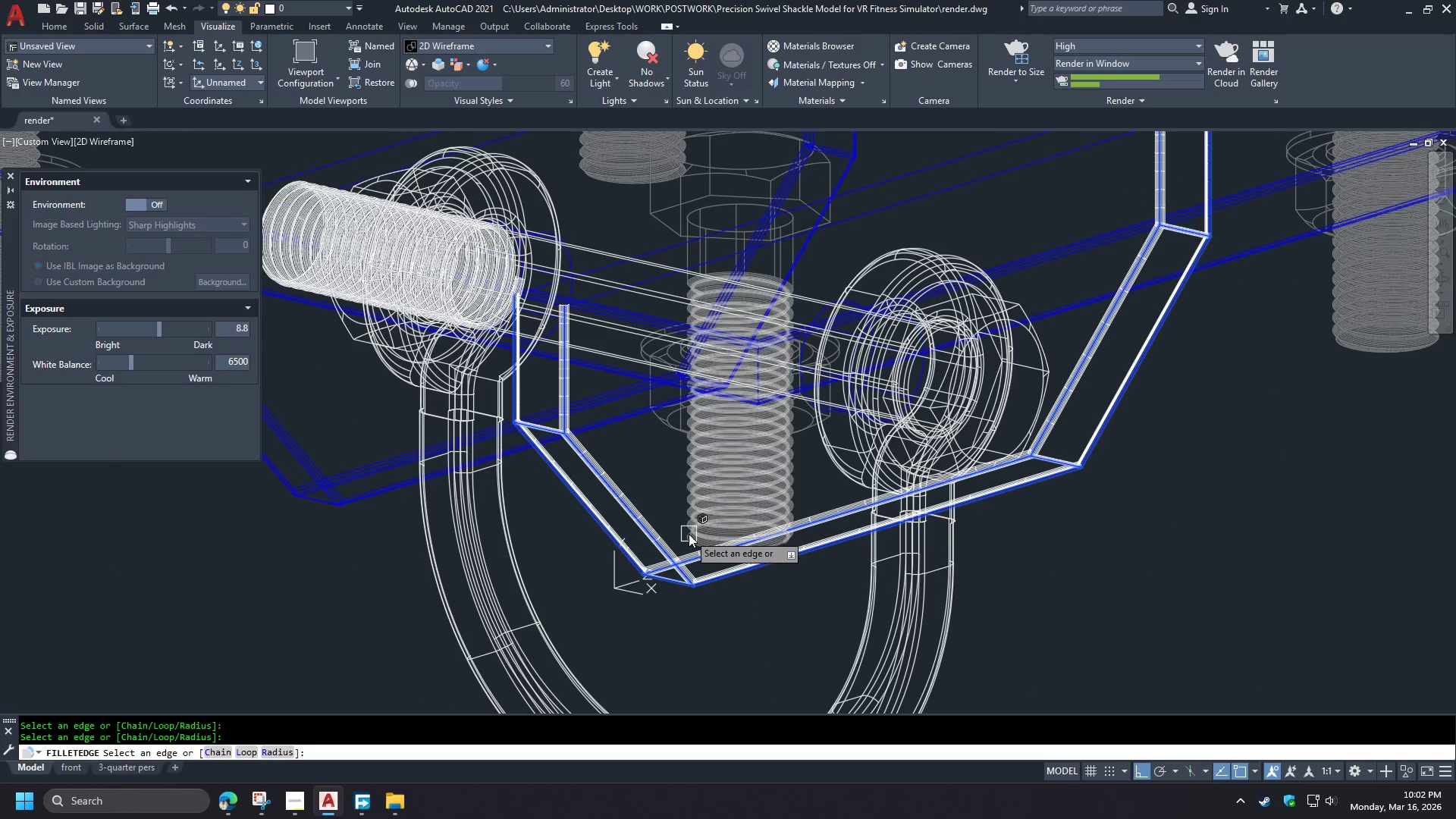 
key(Space)
 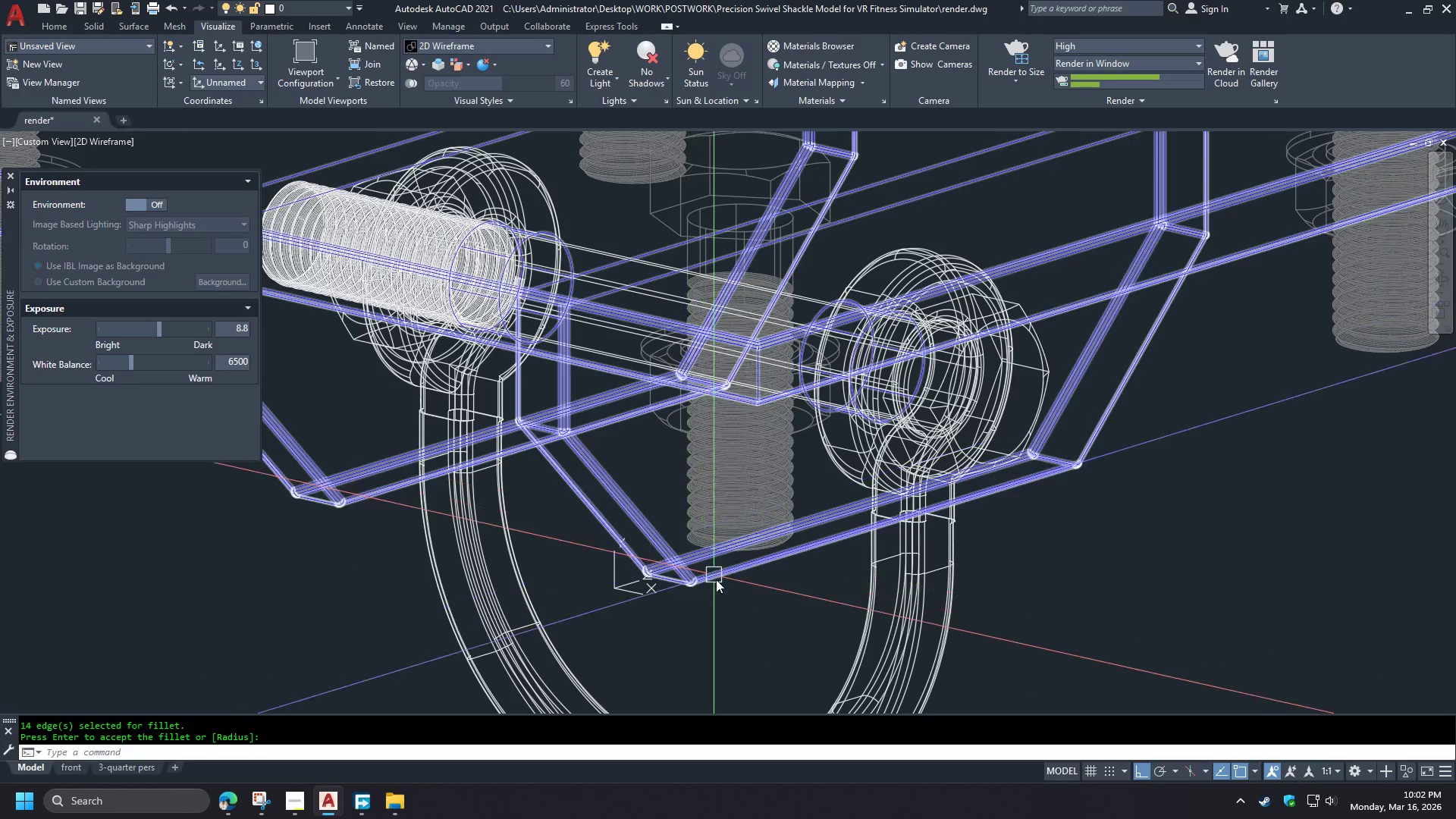 
scroll: coordinate [763, 582], scroll_direction: down, amount: 3.0
 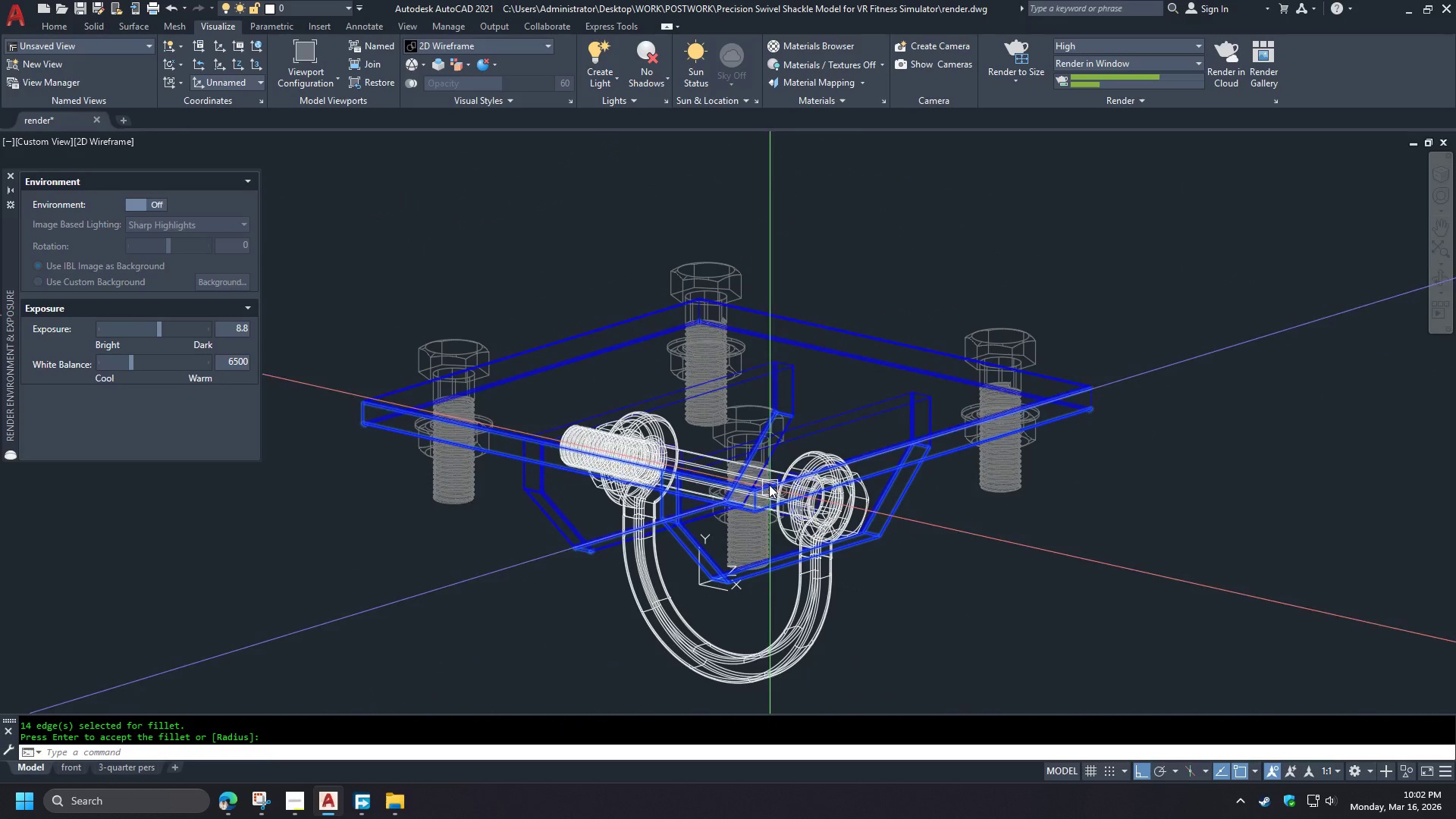 
hold_key(key=ShiftLeft, duration=1.5)
 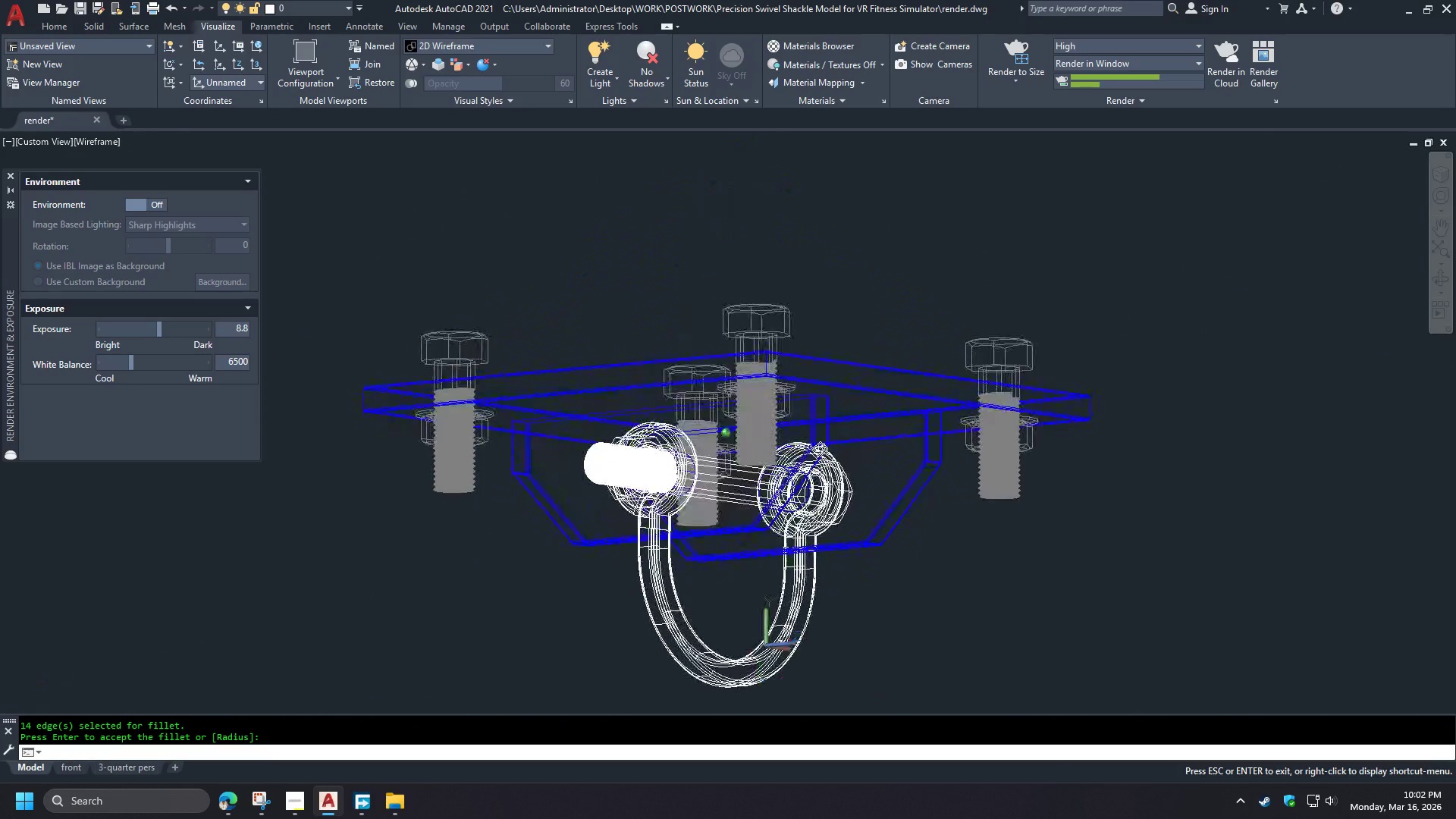 
hold_key(key=ShiftLeft, duration=1.5)
 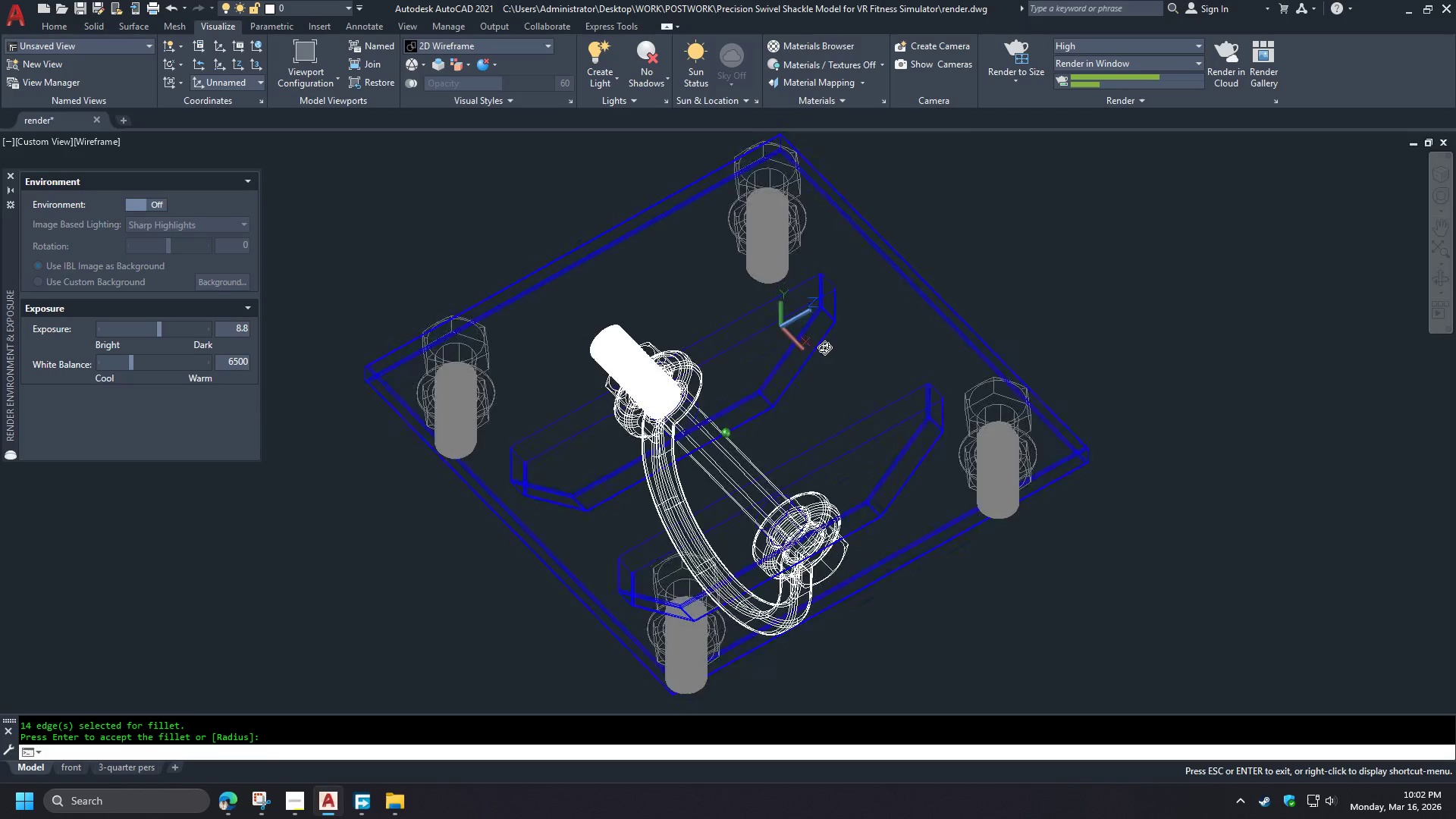 
hold_key(key=ShiftLeft, duration=1.5)
 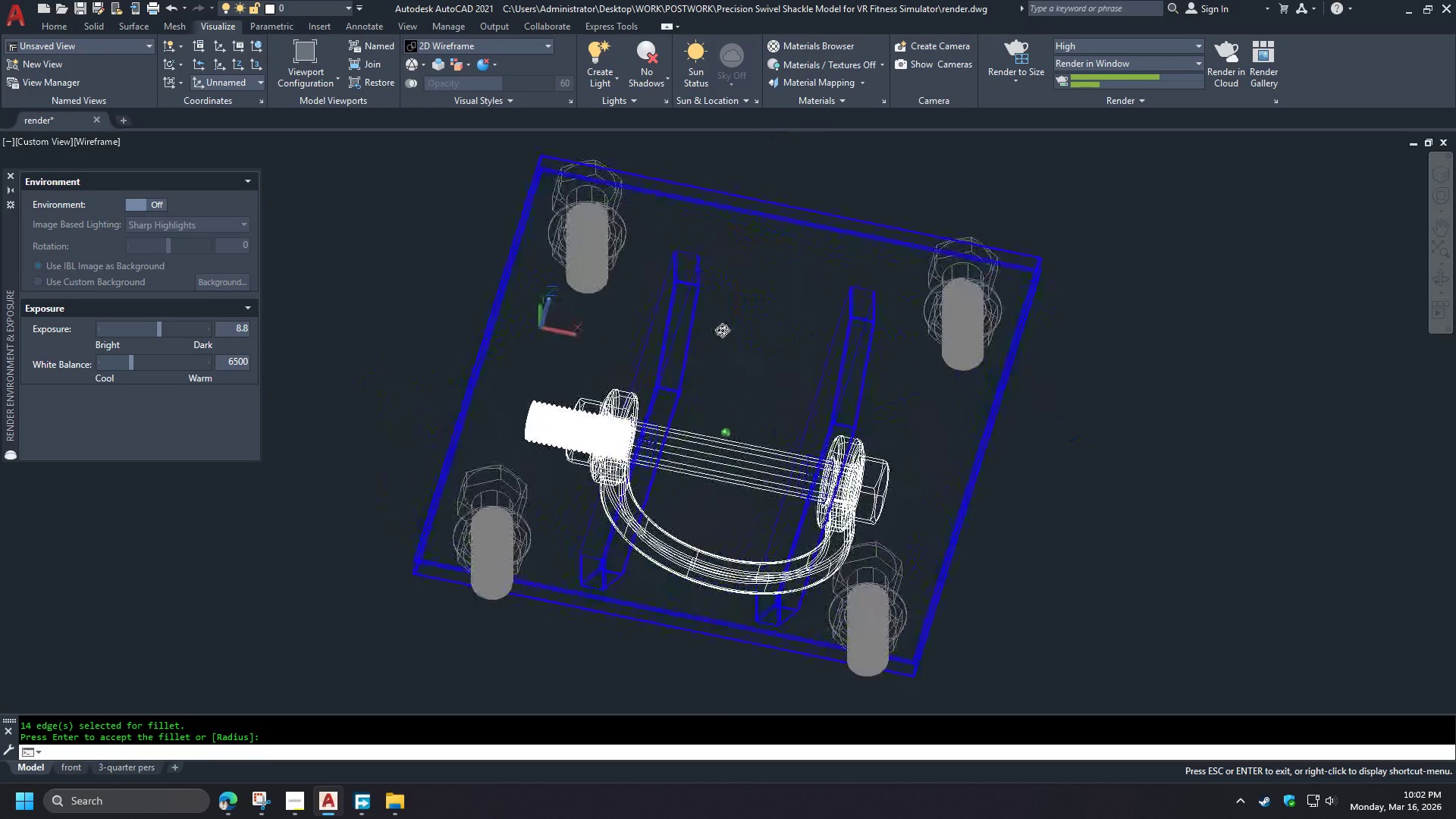 
hold_key(key=ShiftLeft, duration=1.52)
 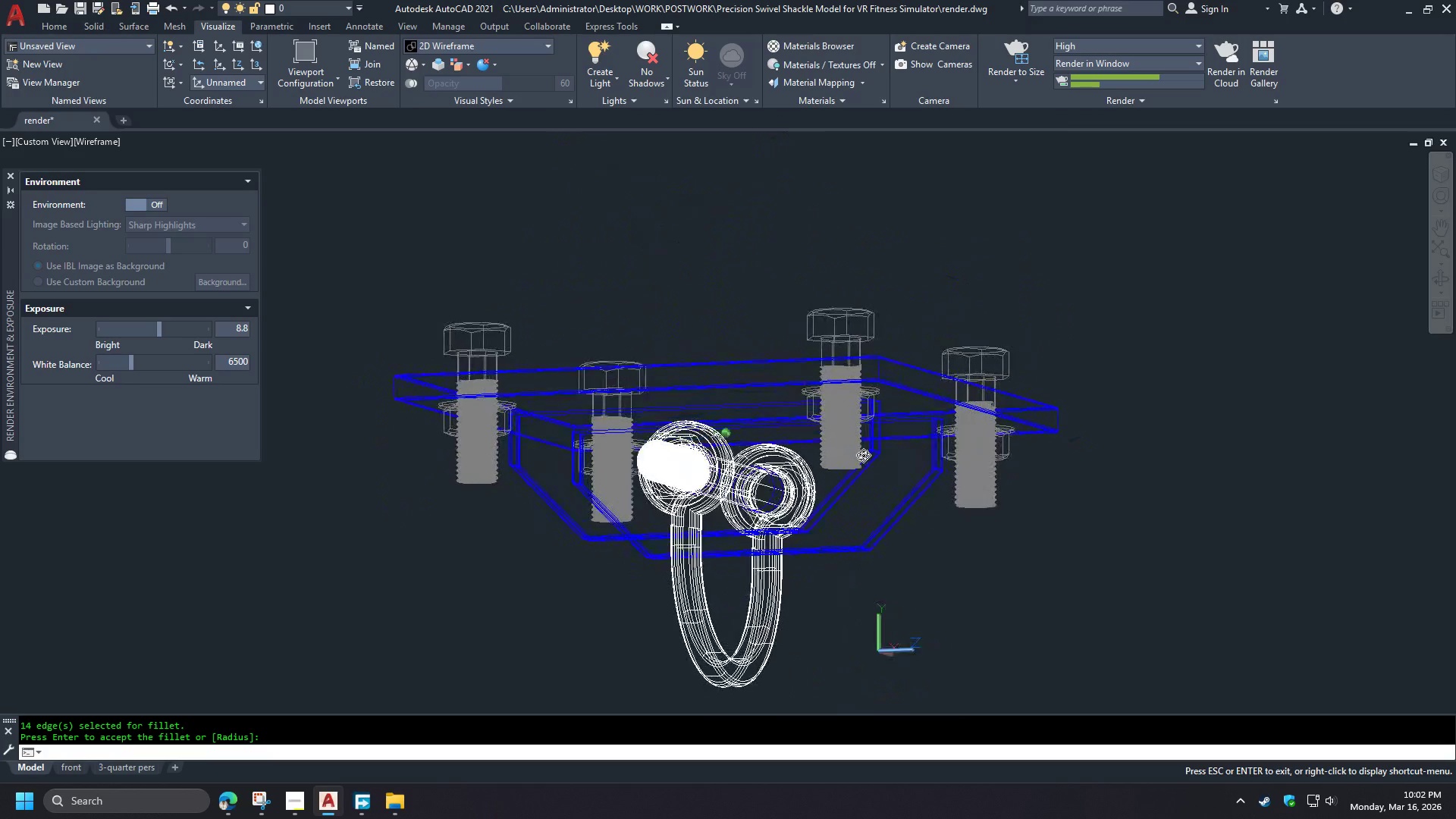 
hold_key(key=ShiftLeft, duration=1.51)
 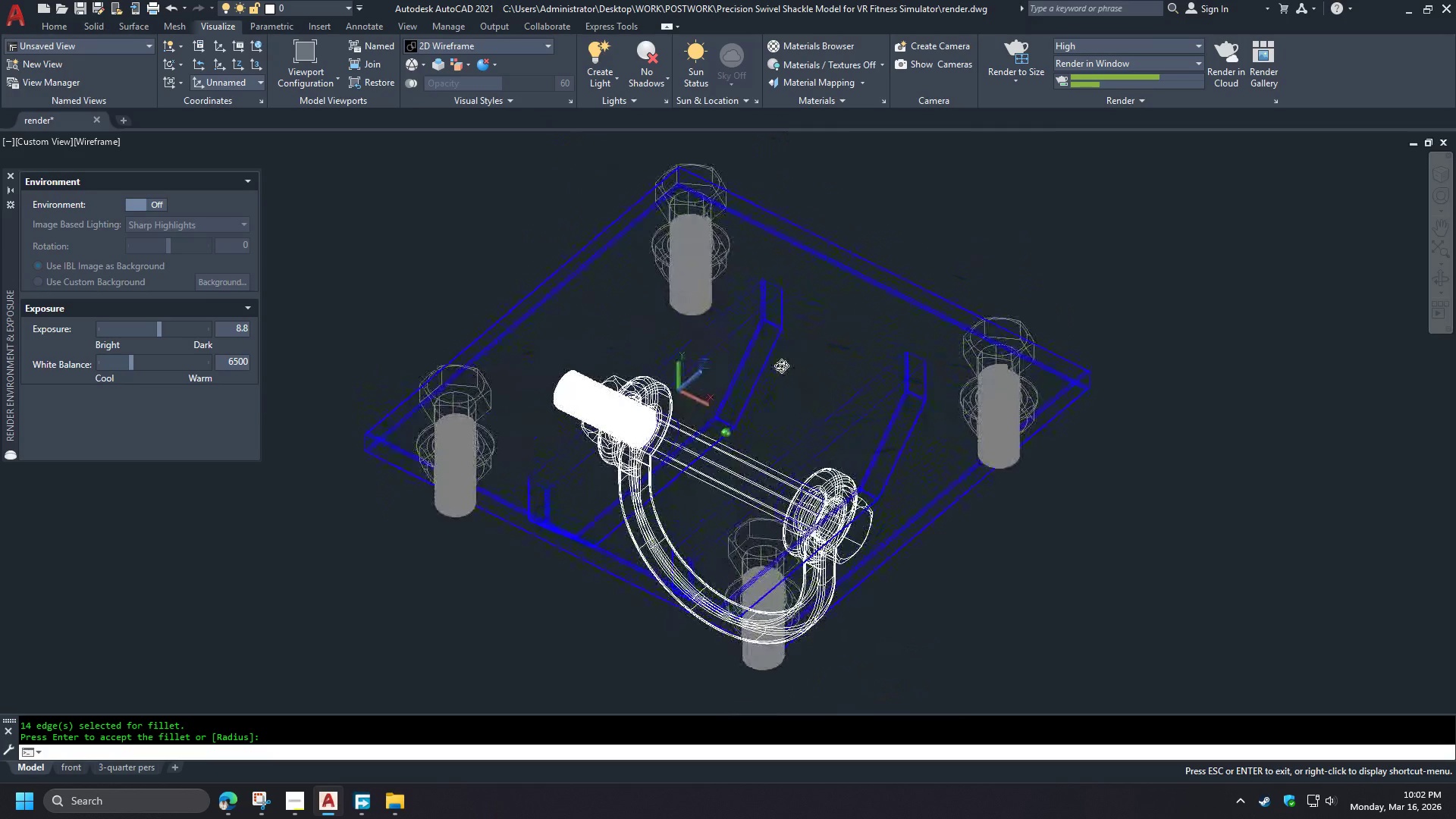 
key(Shift+ShiftLeft)
 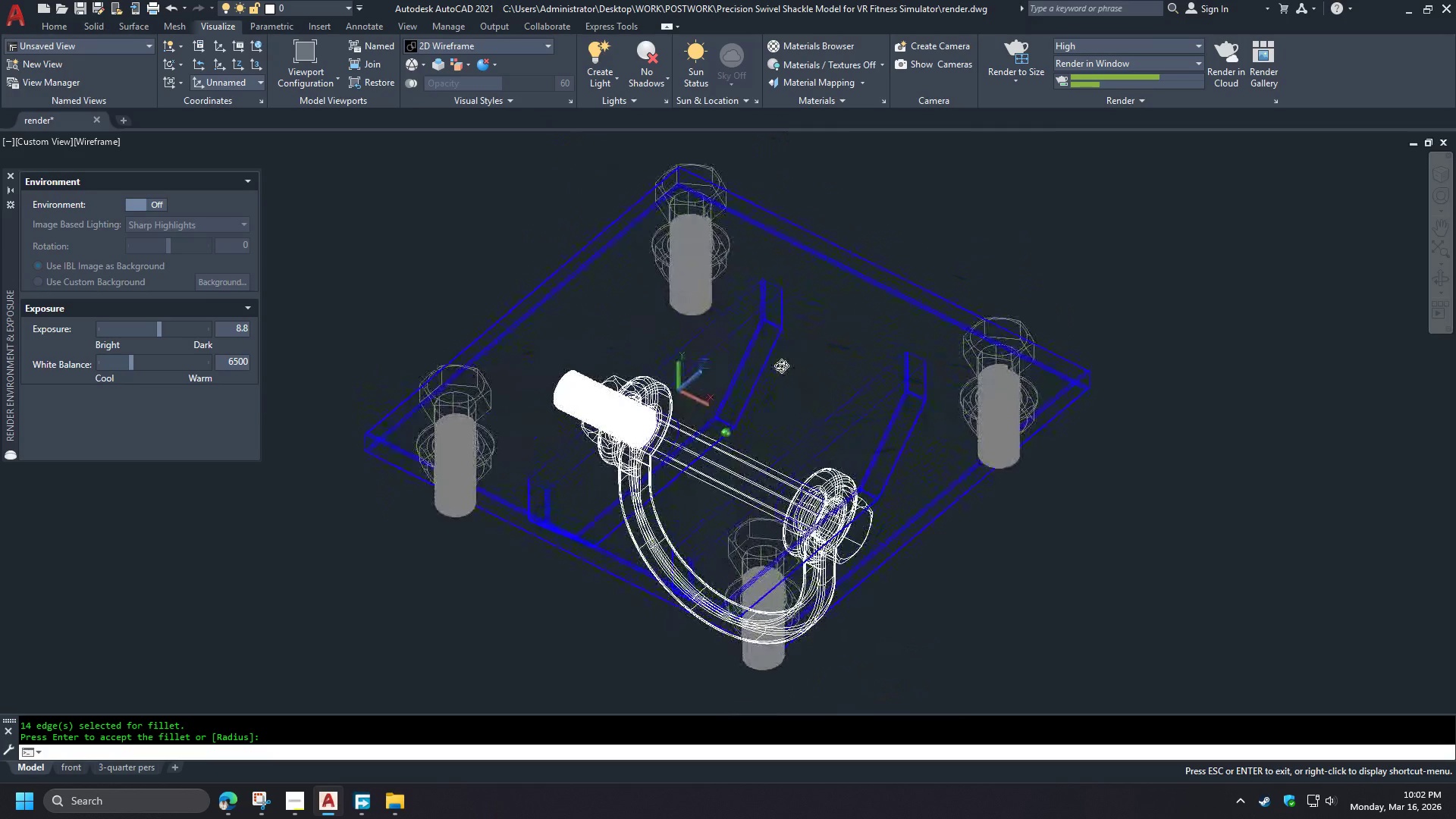 
key(Shift+ShiftLeft)
 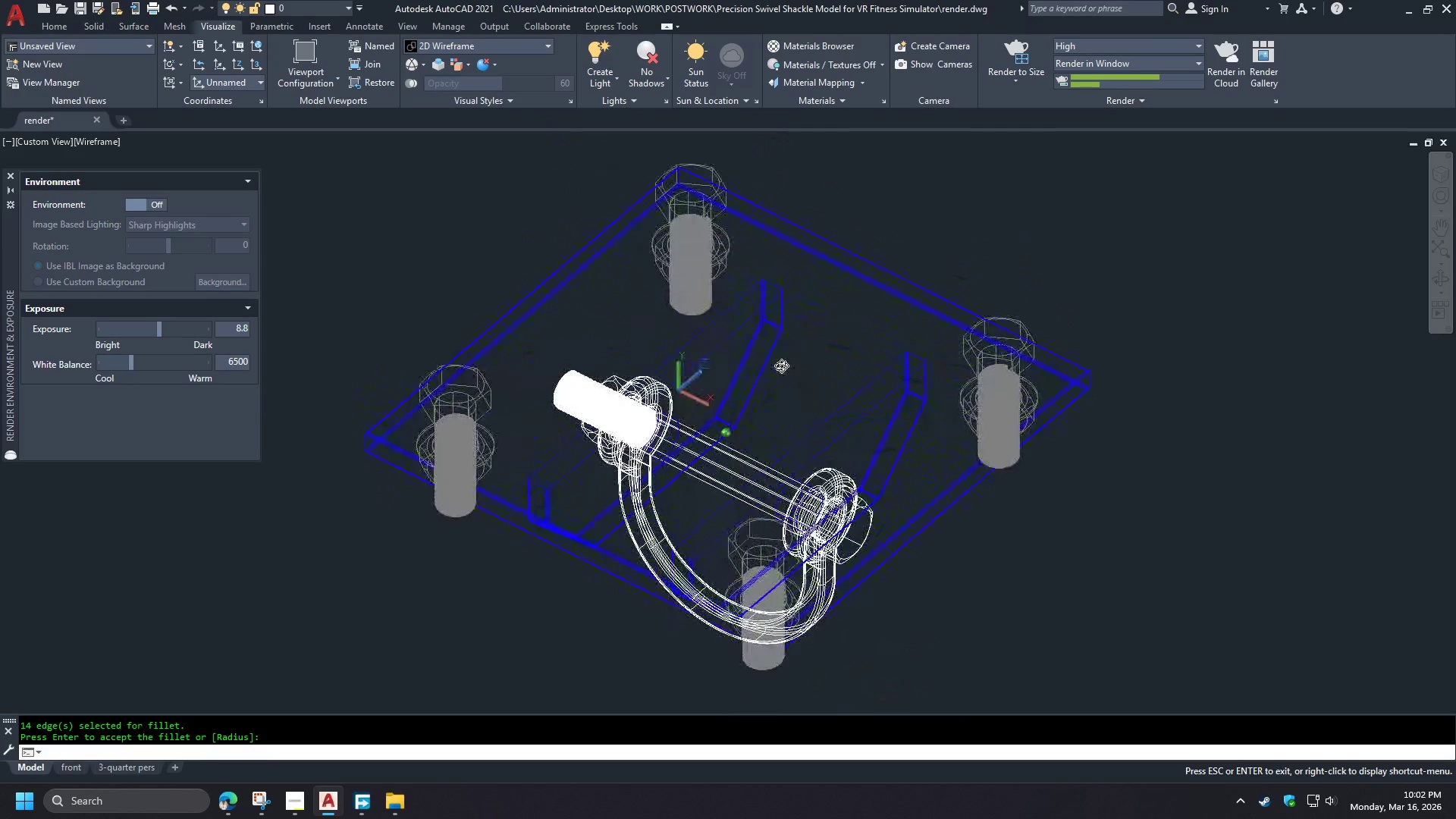 
key(Shift+ShiftLeft)
 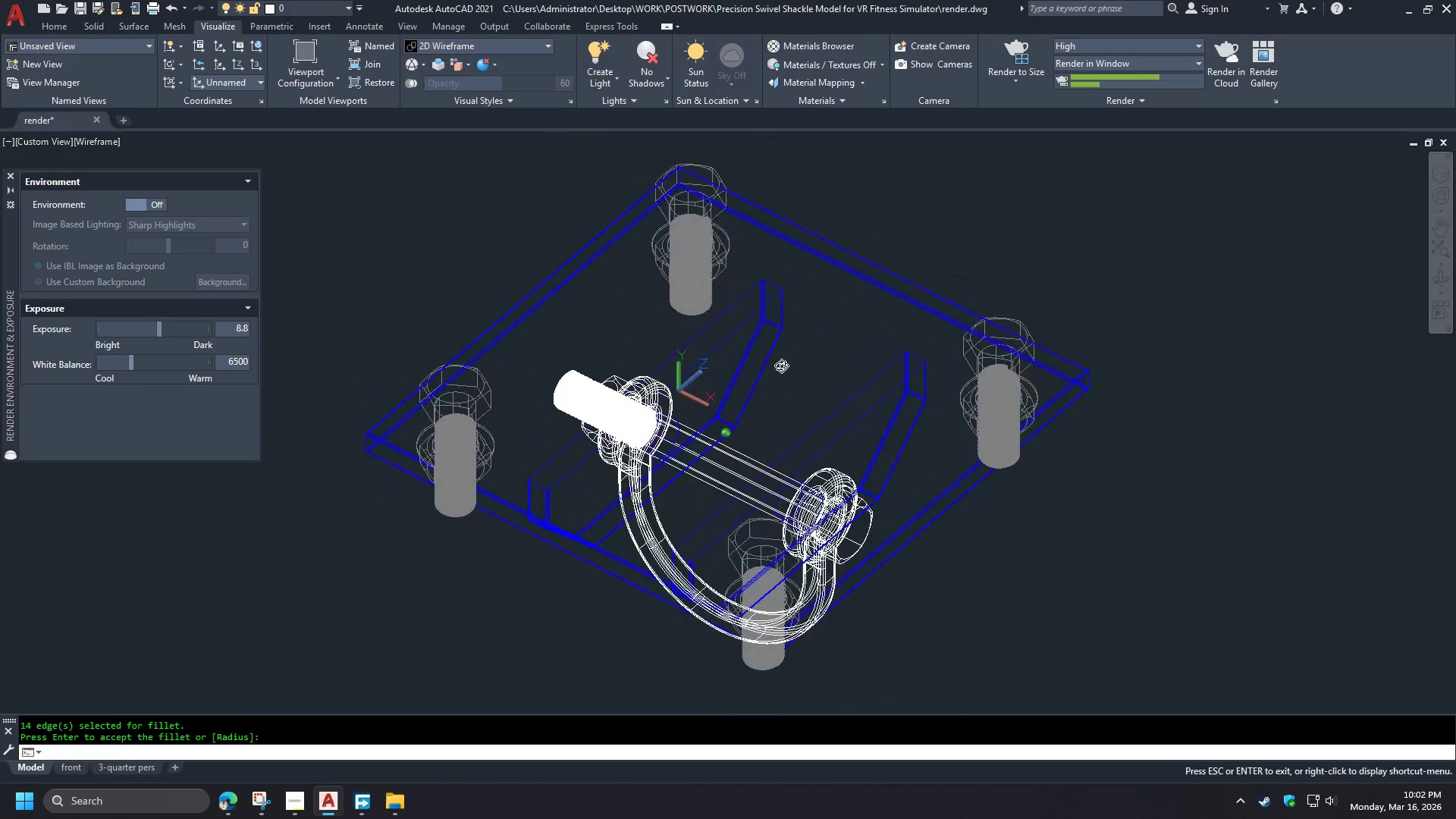 
key(Shift+ShiftLeft)
 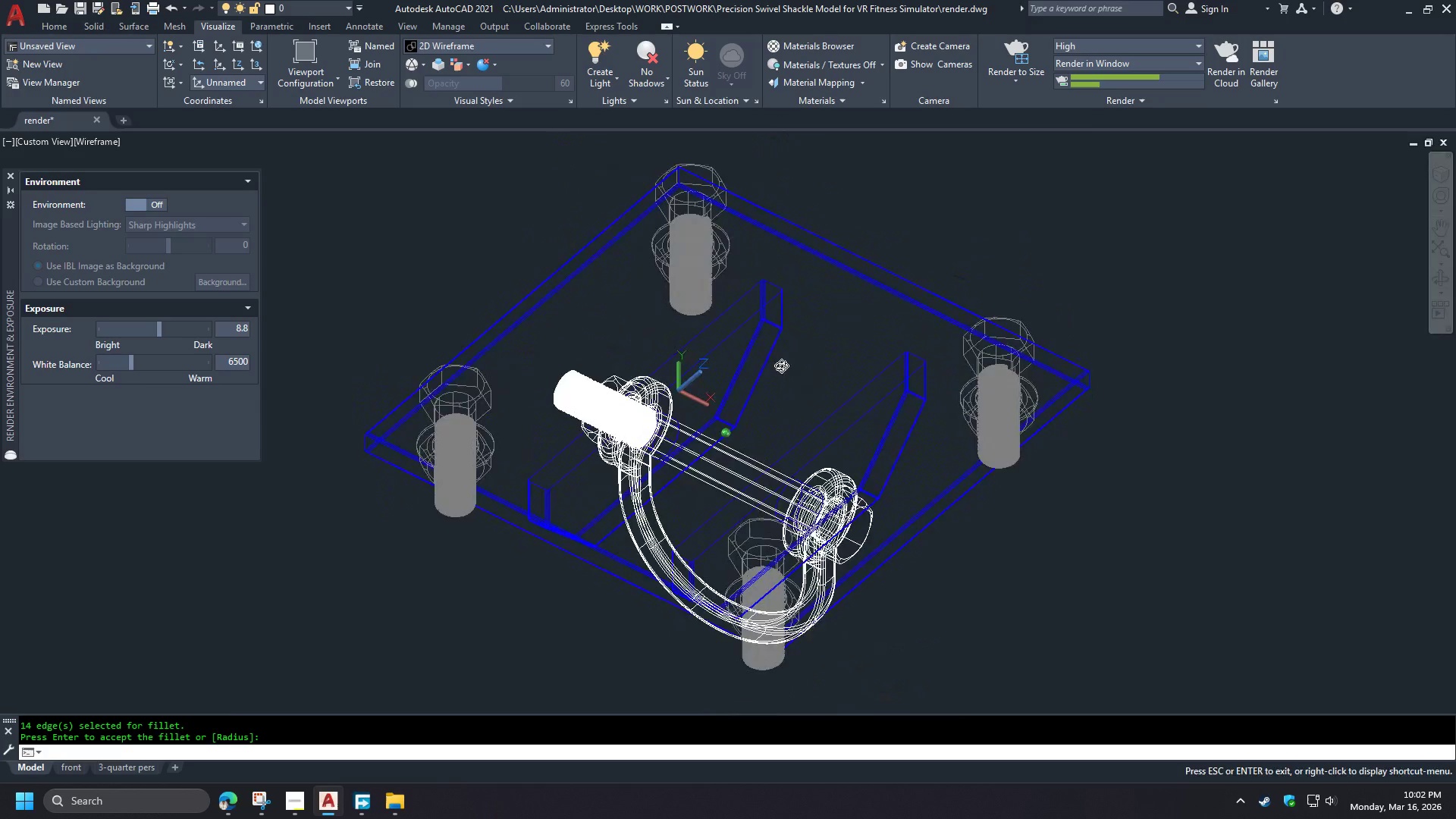 
key(Shift+ShiftLeft)
 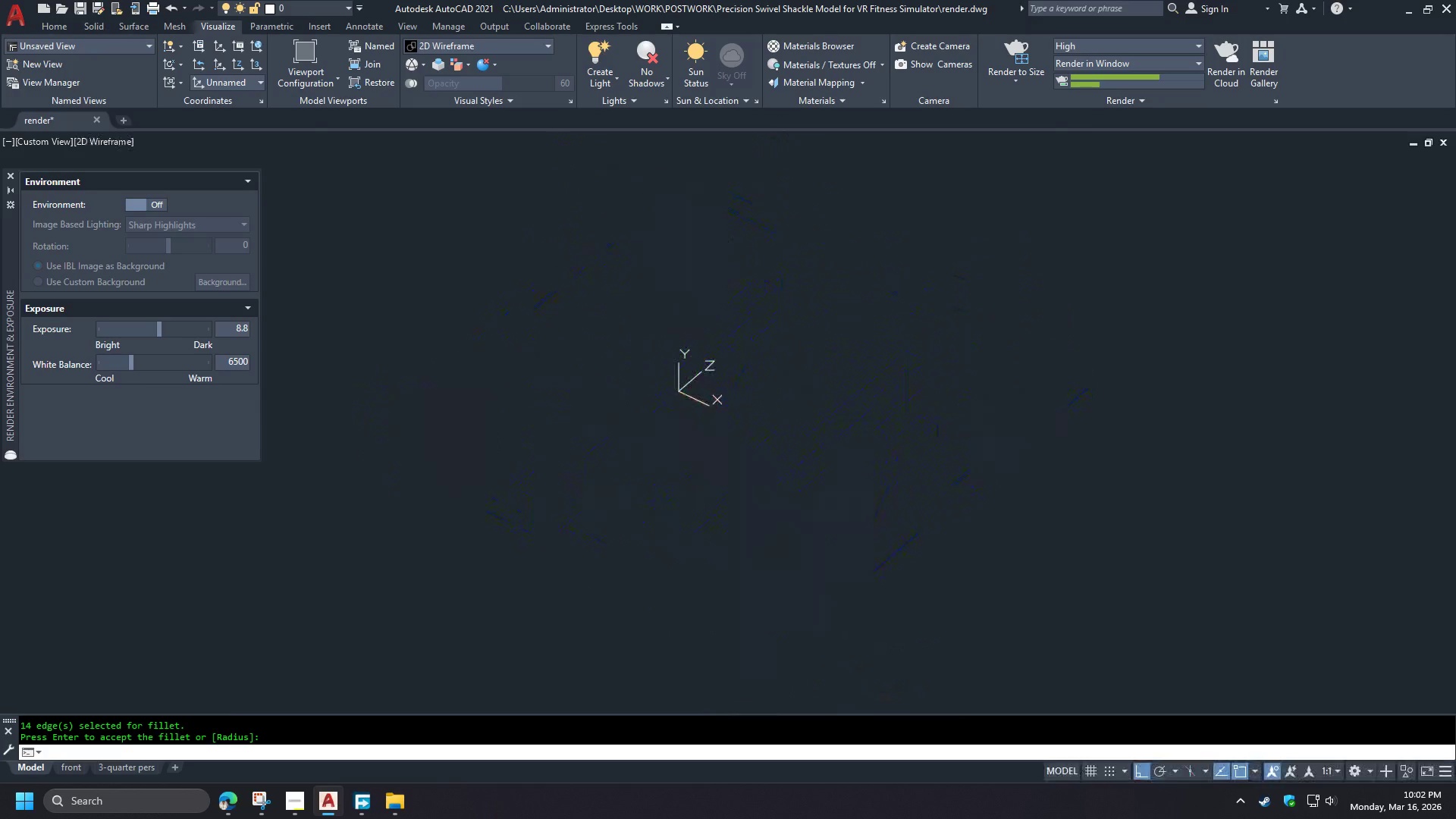 
hold_key(key=ShiftLeft, duration=5.89)
scroll: coordinate [745, 292], scroll_direction: up, amount: 1.0
 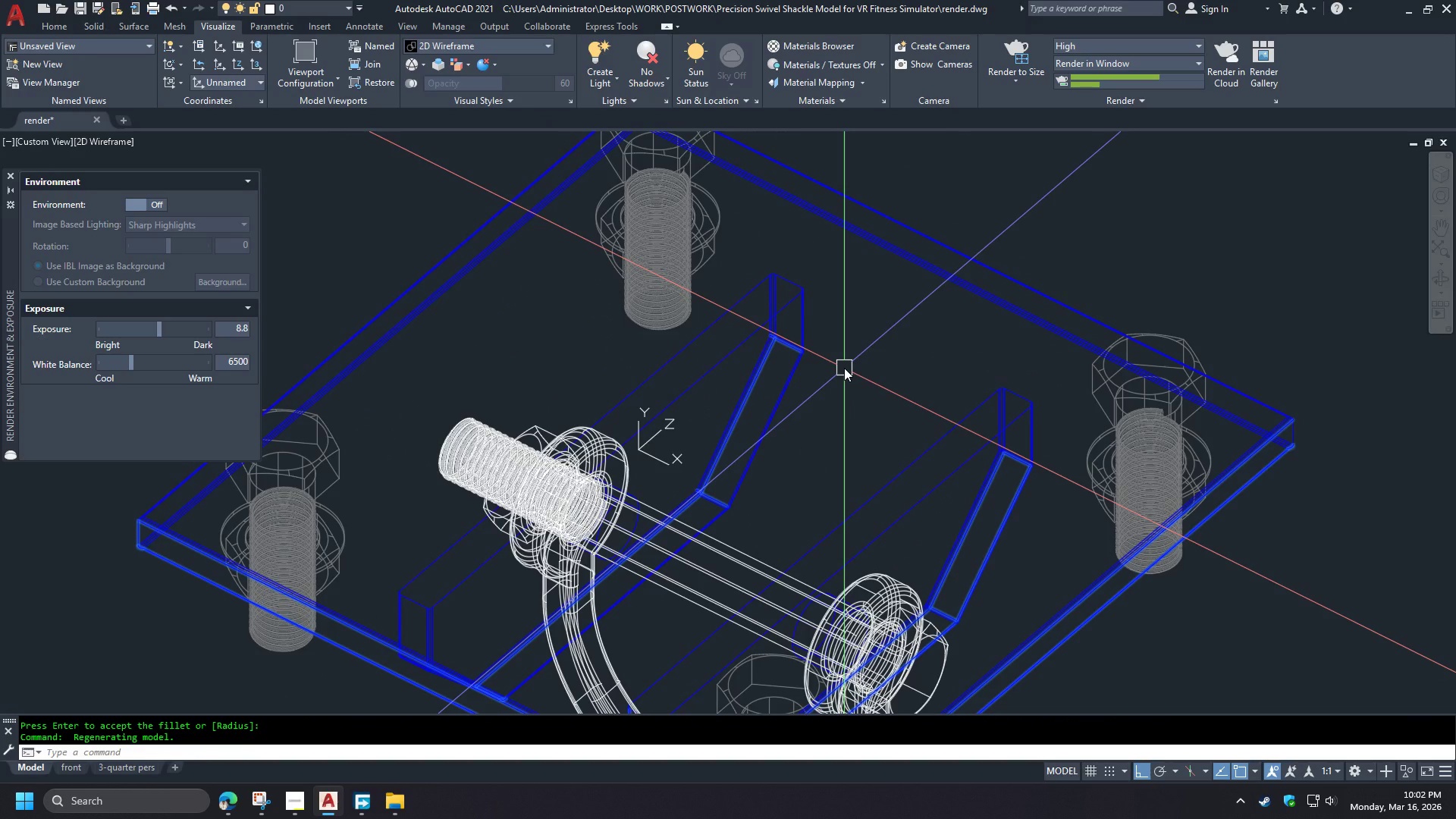 
hold_key(key=ShiftLeft, duration=1.5)
 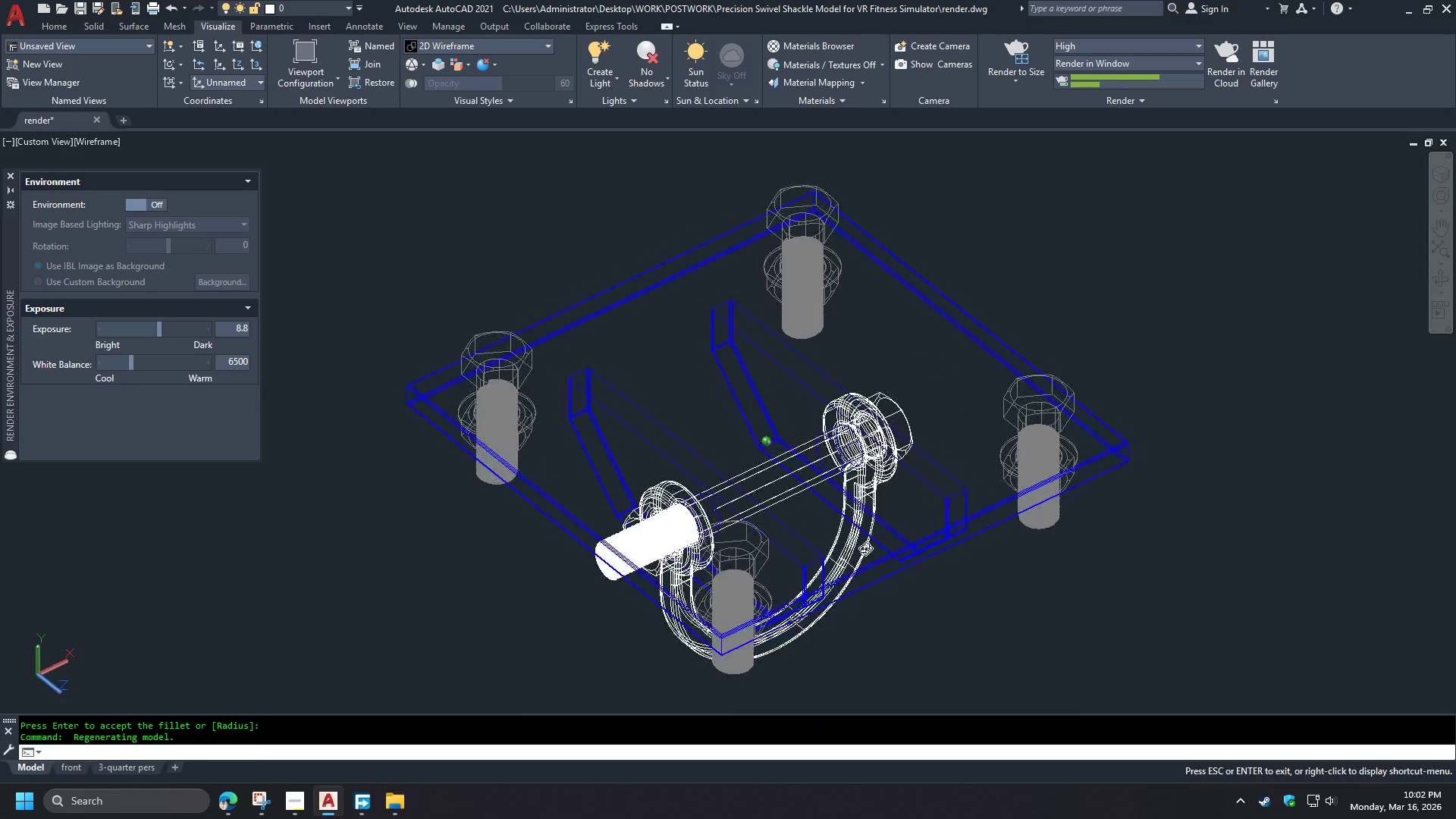 
scroll: coordinate [855, 332], scroll_direction: down, amount: 1.0
 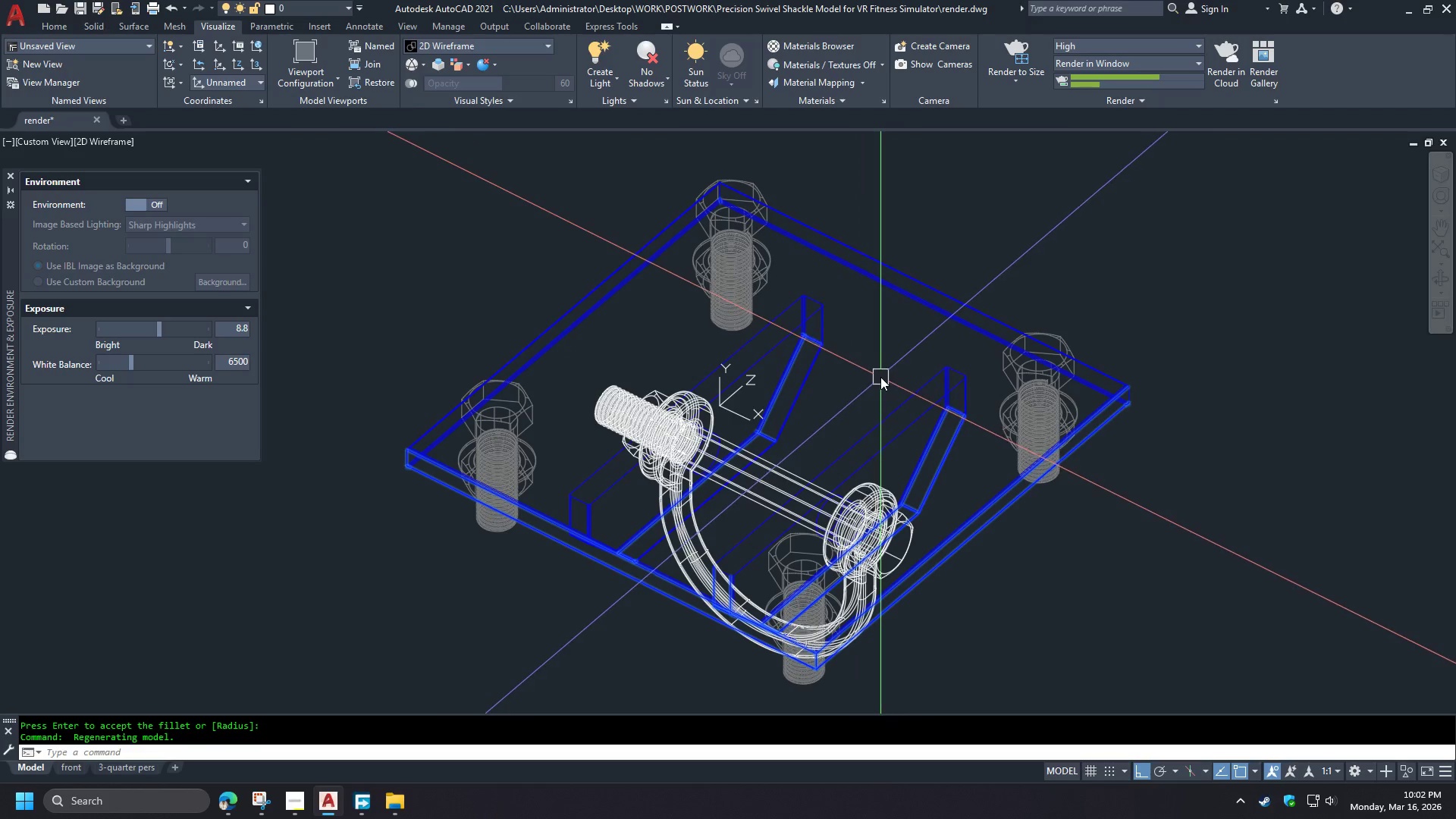 
key(Shift+ShiftLeft)
 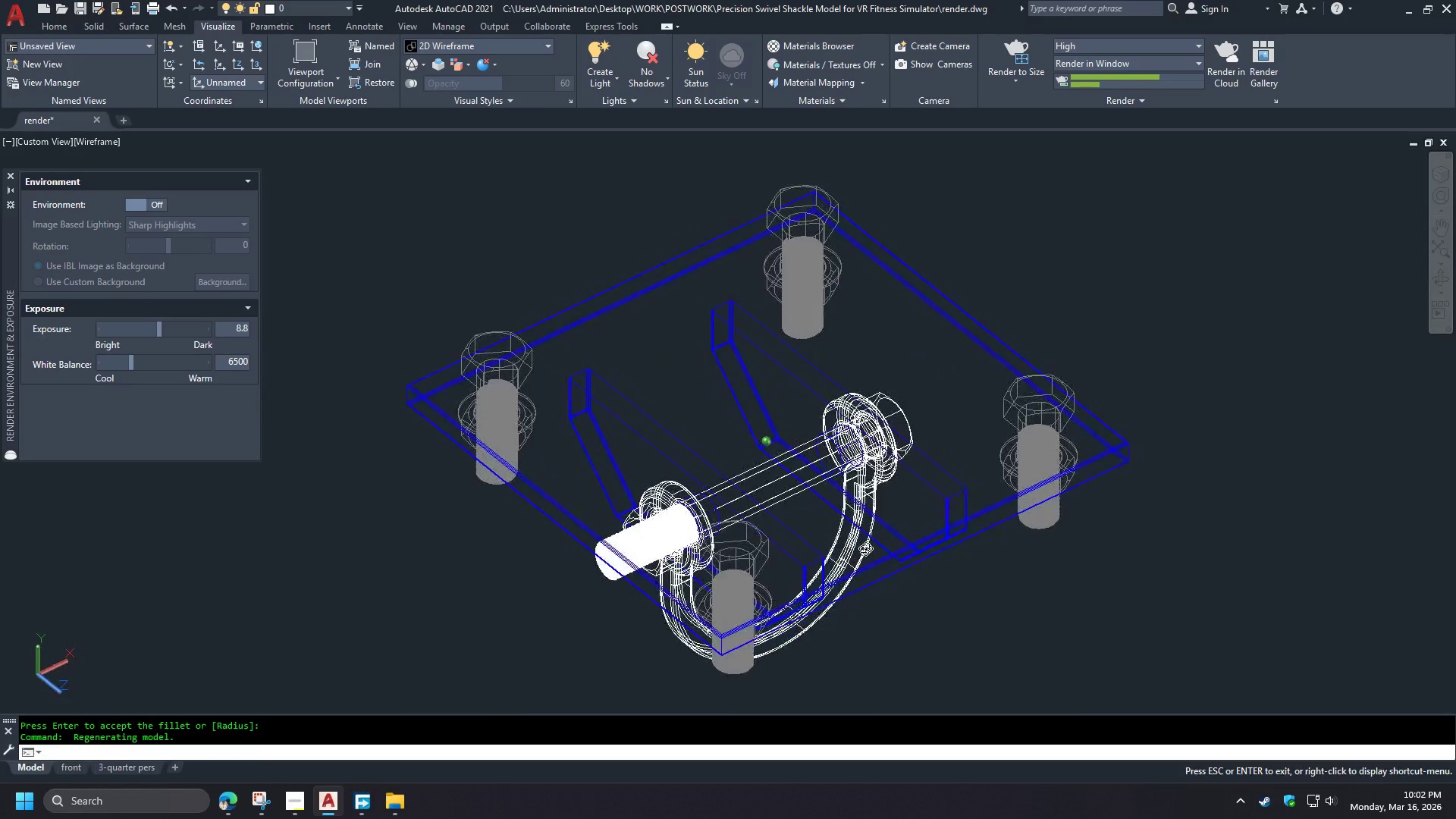 
key(Shift+ShiftLeft)
 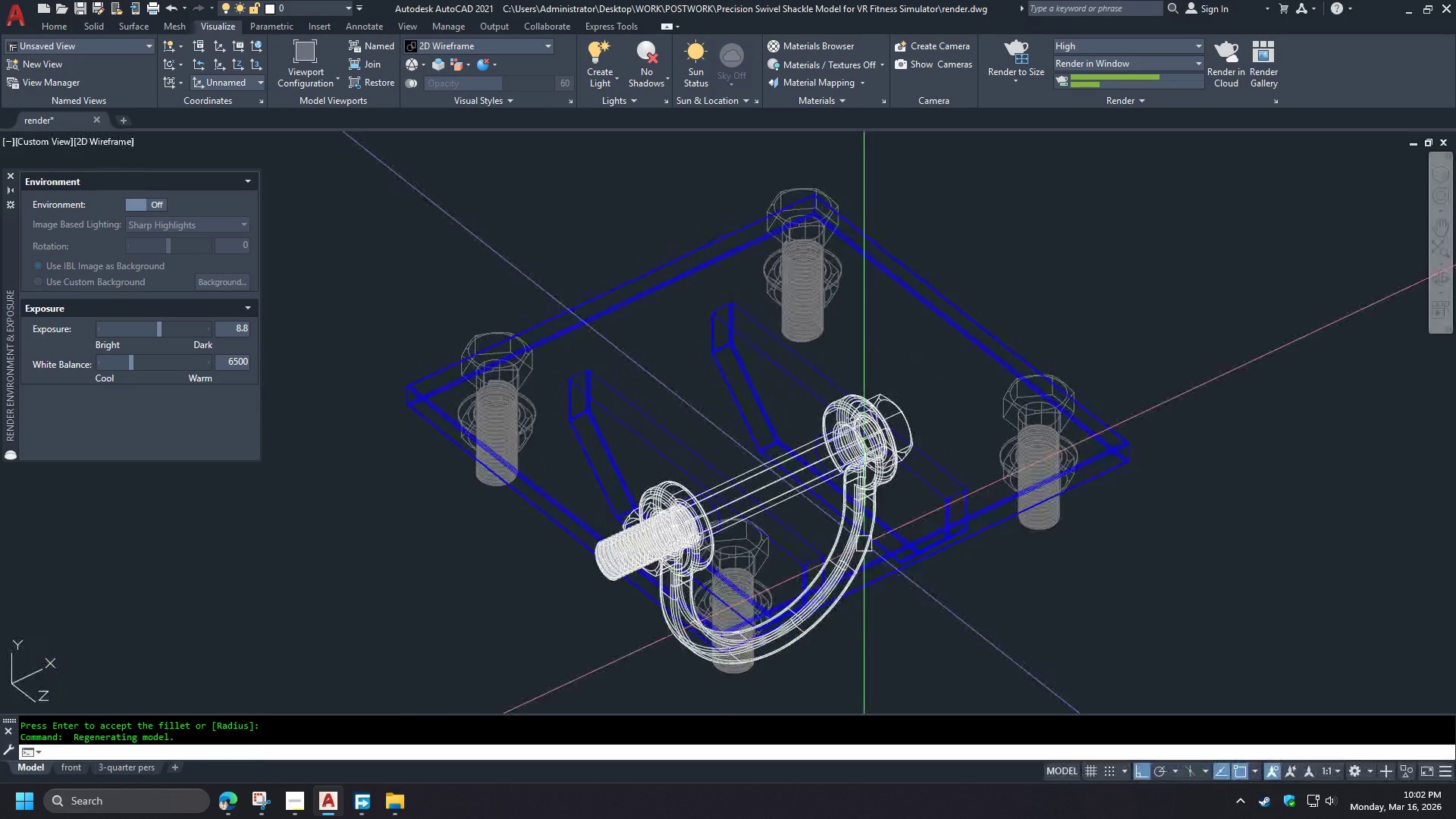 
key(Shift+ShiftLeft)
 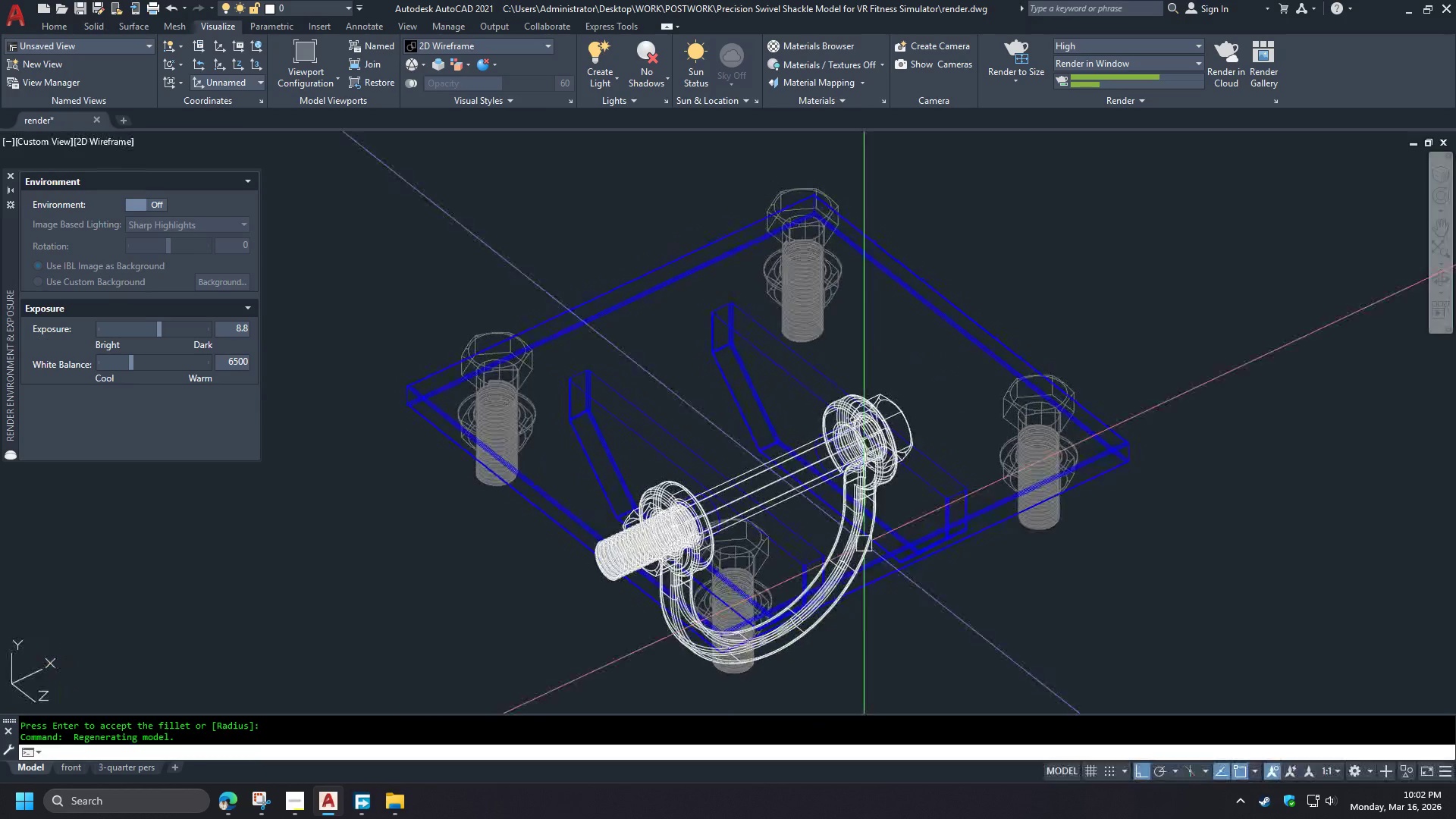 
key(Shift+ShiftLeft)
 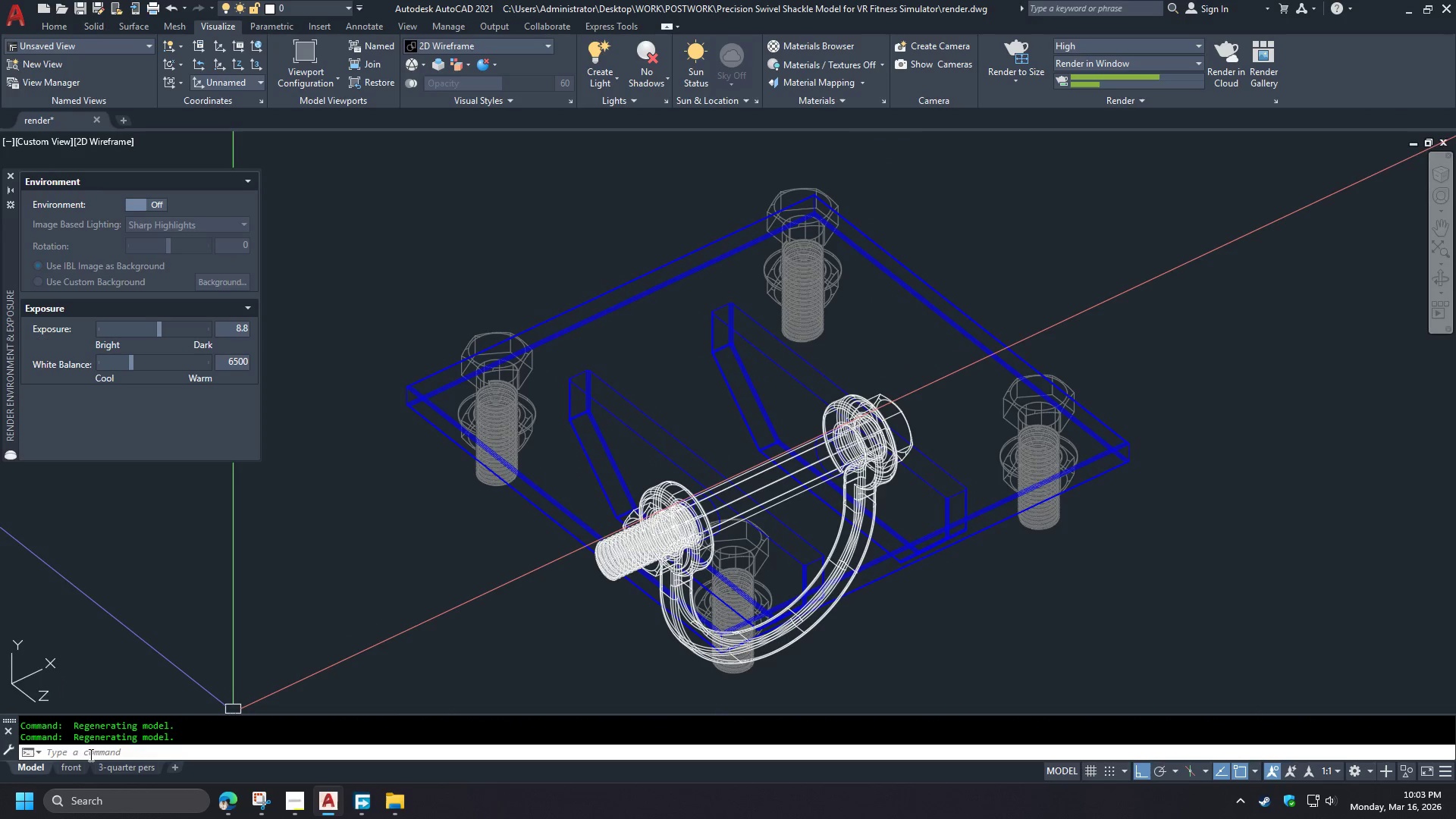 
left_click([67, 769])
 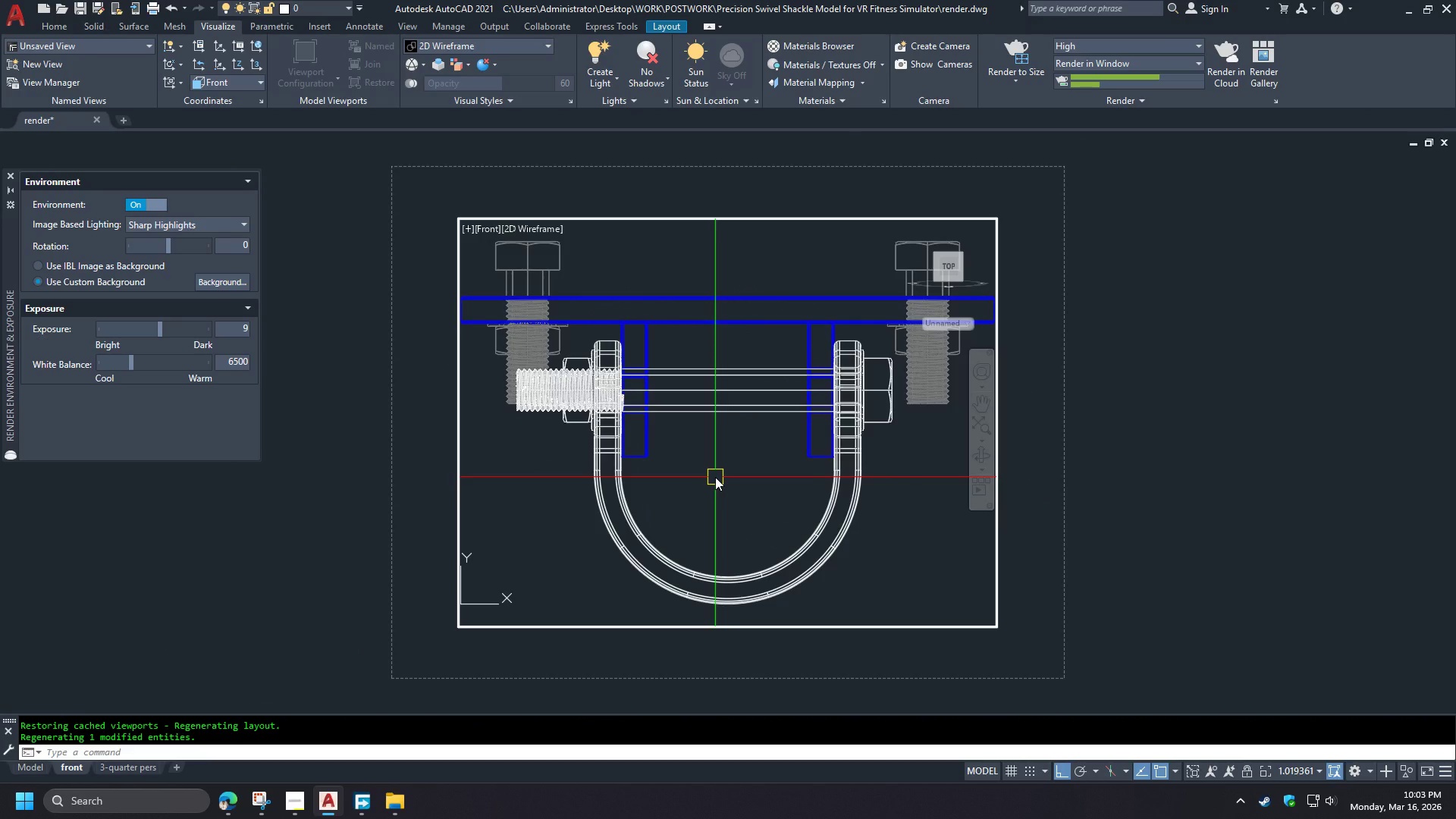 
double_click([715, 477])
 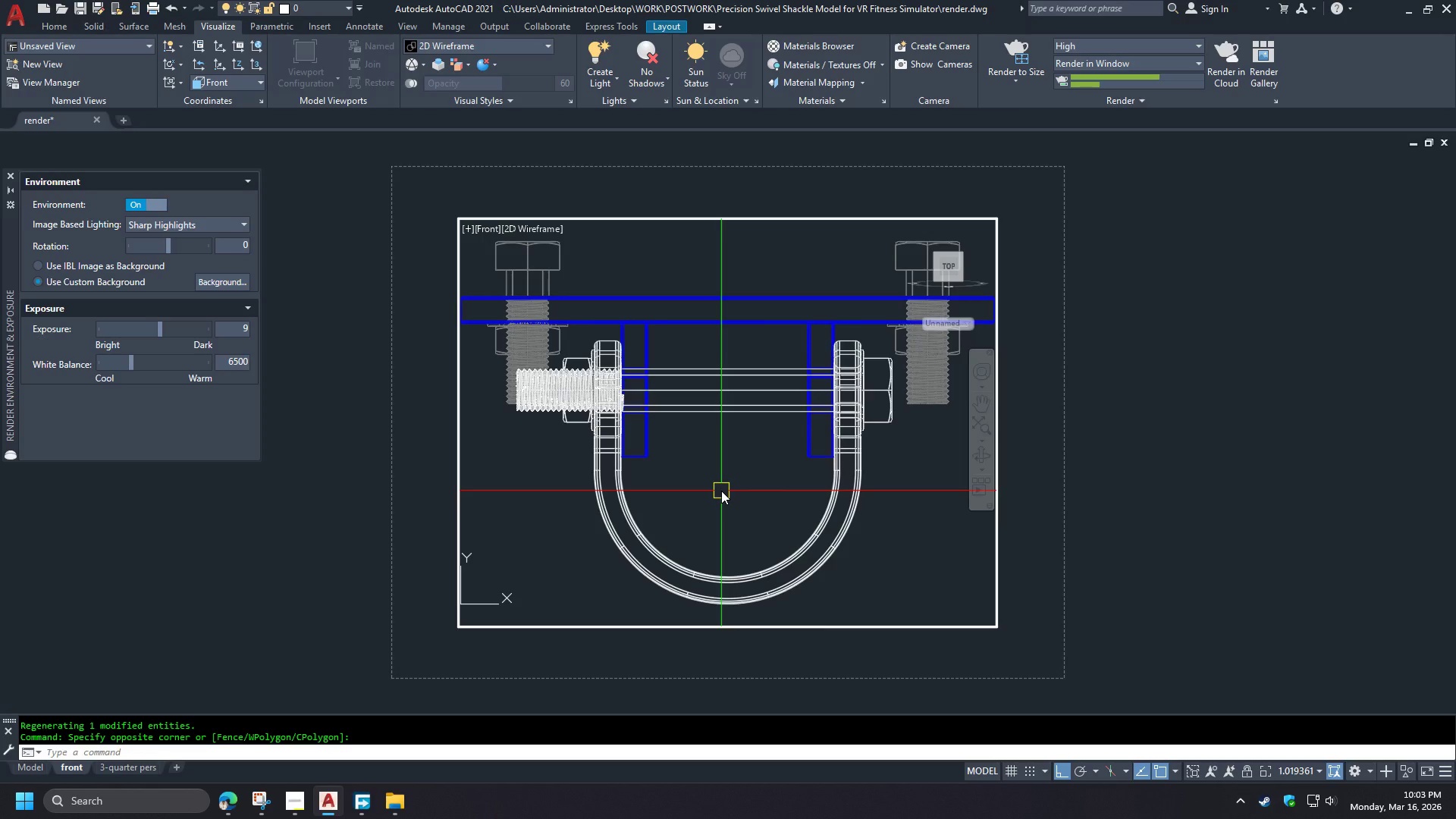 
left_click([1015, 62])
 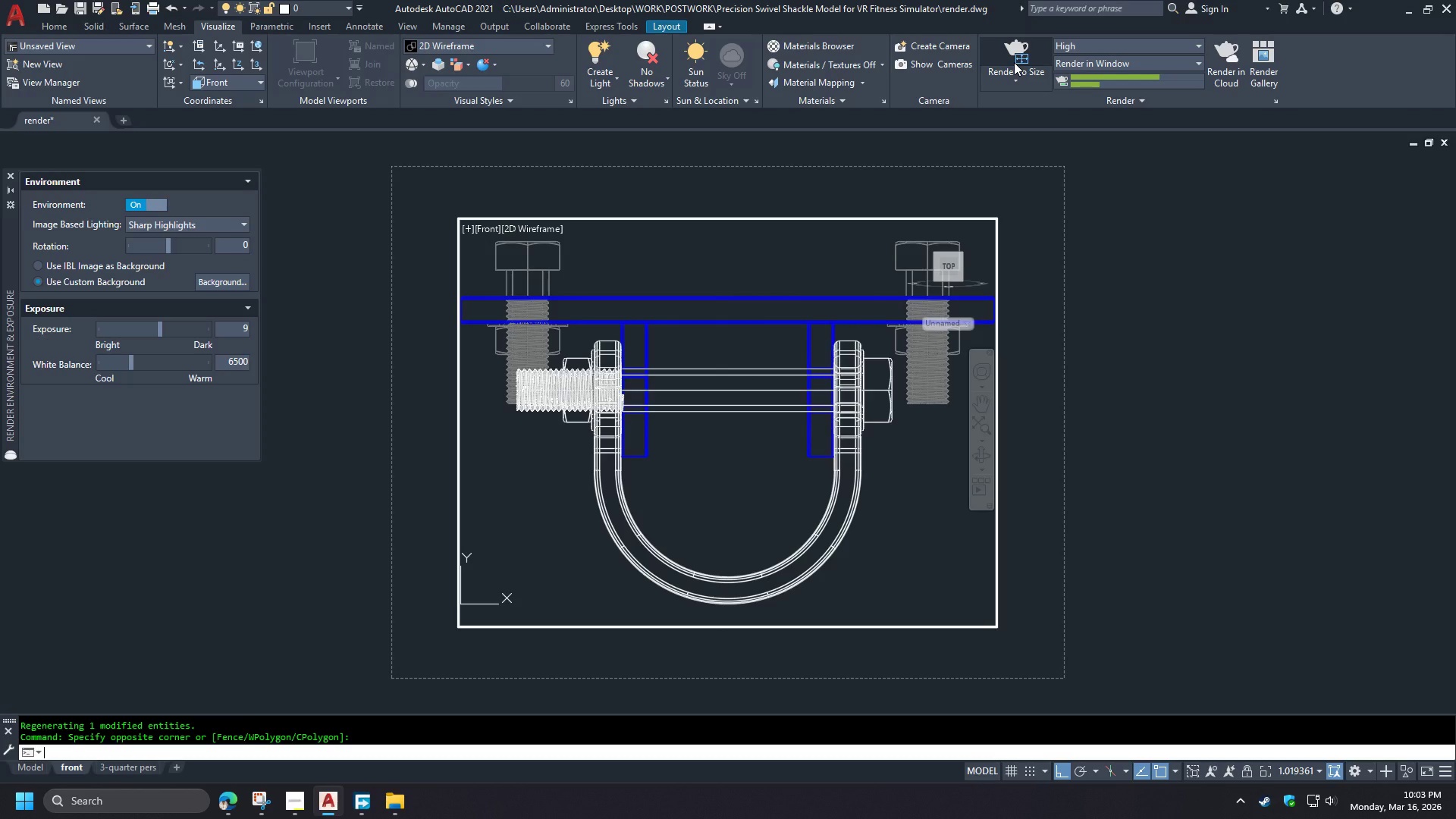 
mouse_move([1009, 131])
 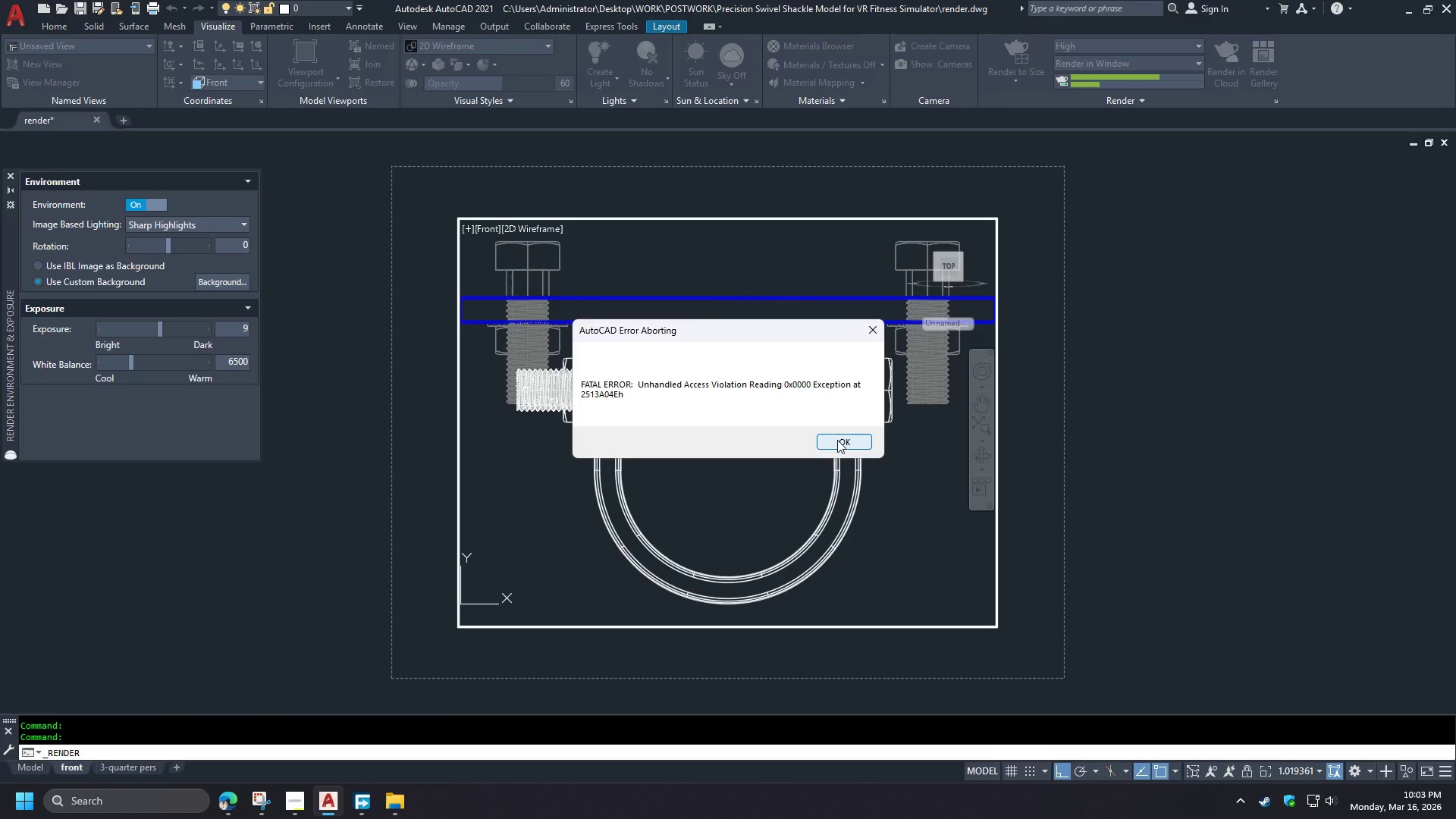 
left_click_drag(start_coordinate=[837, 440], to_coordinate=[783, 413])
 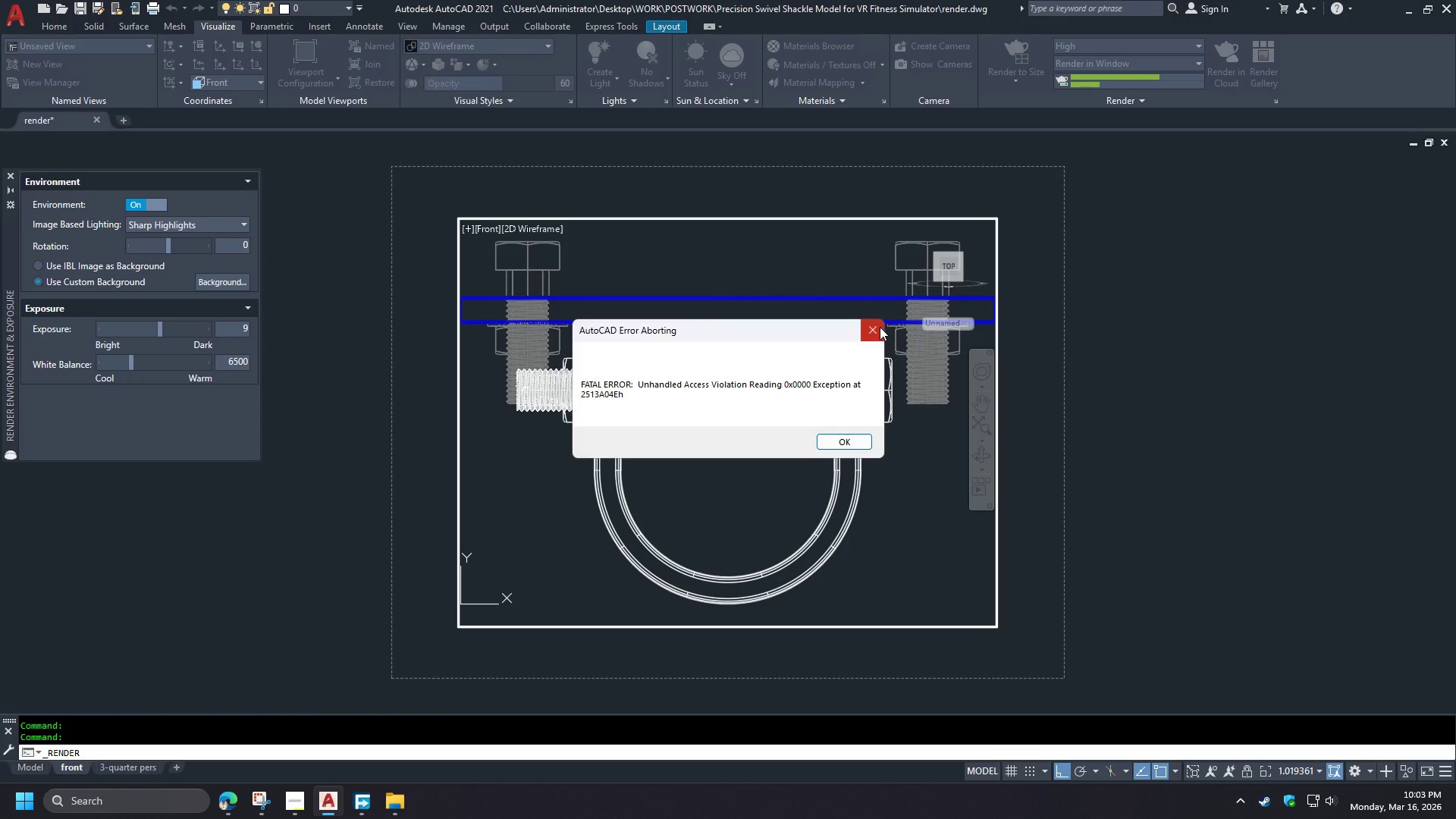 
left_click([880, 327])
 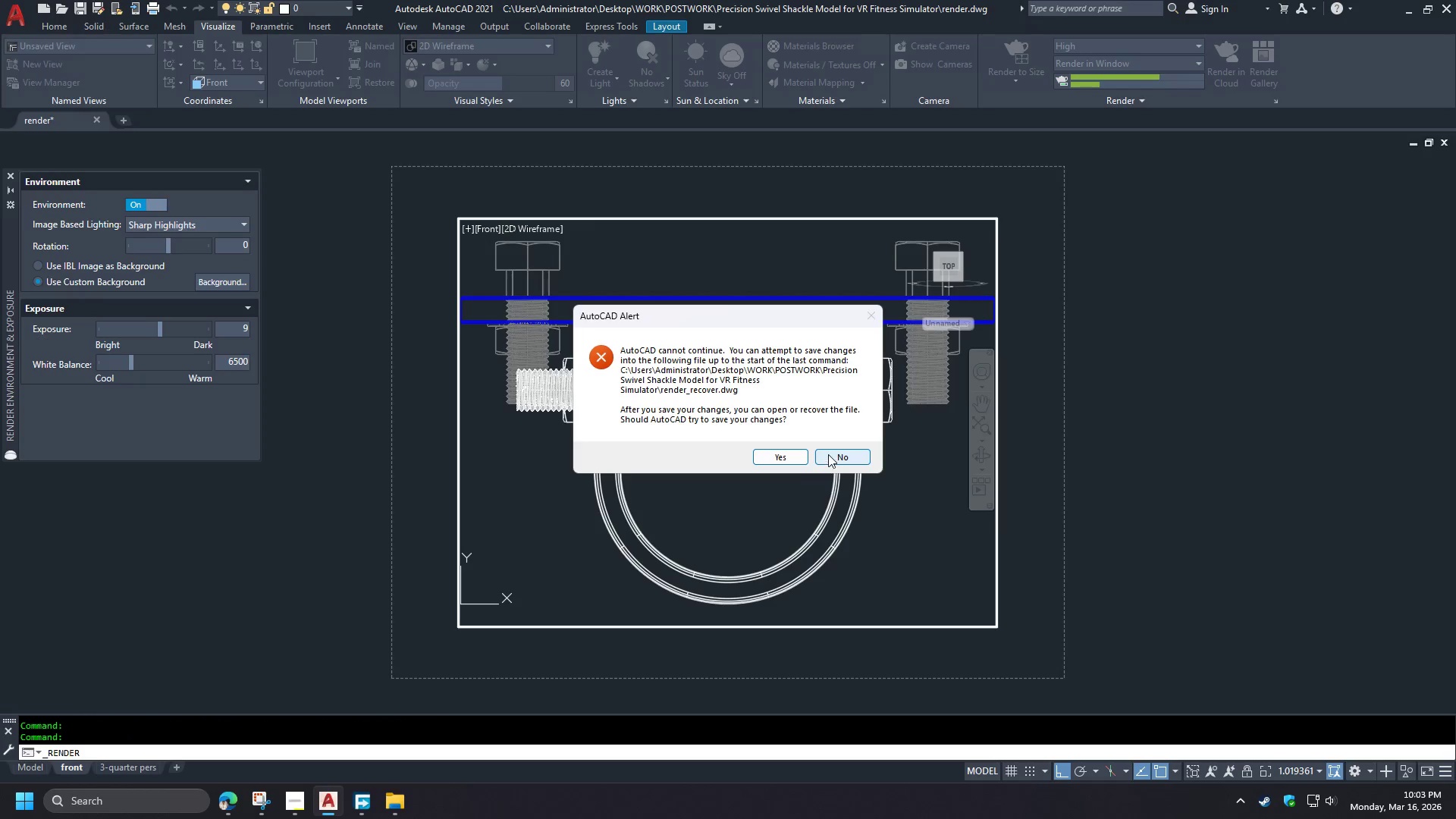 
left_click([828, 453])
 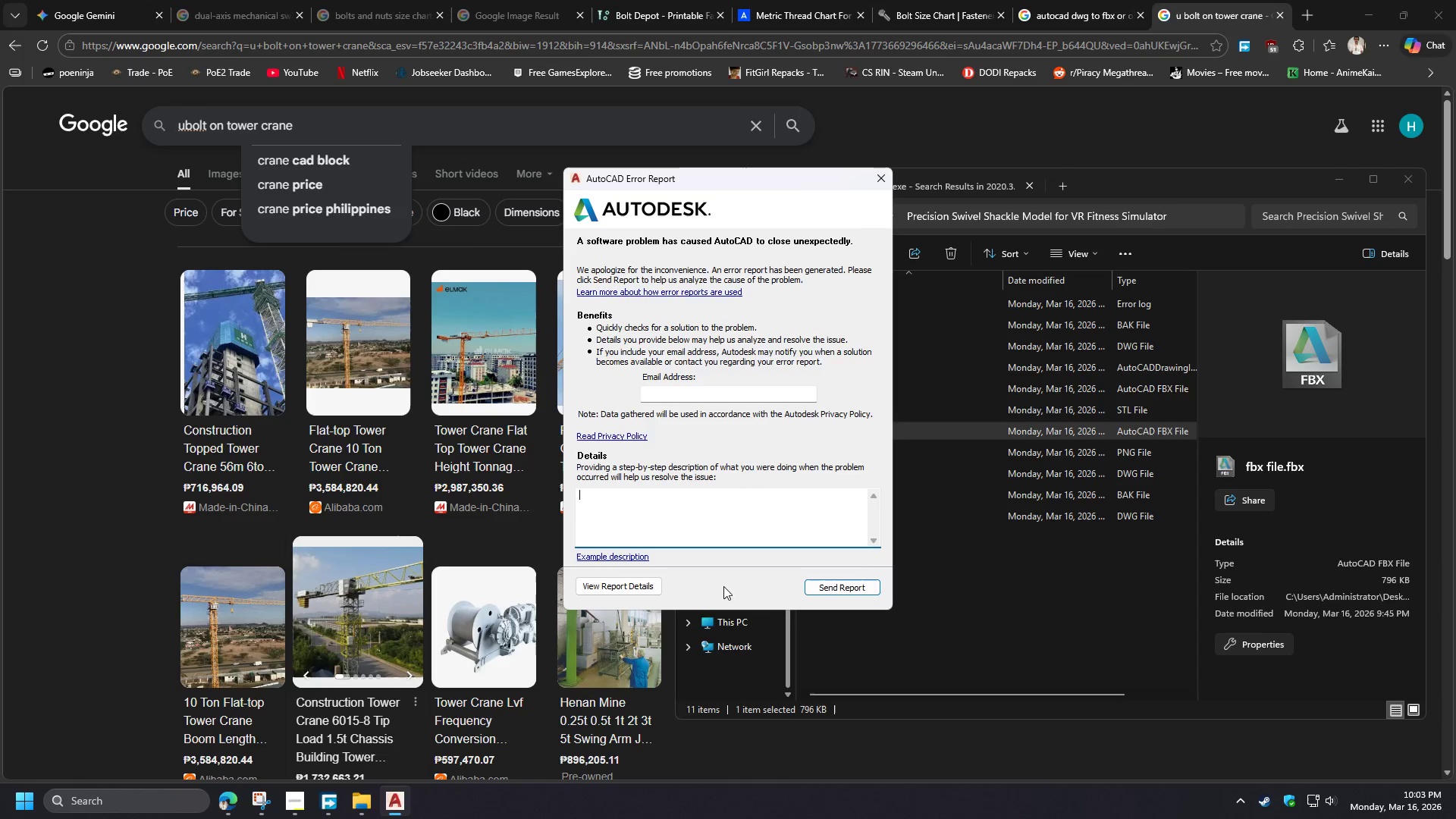 
left_click([880, 180])
 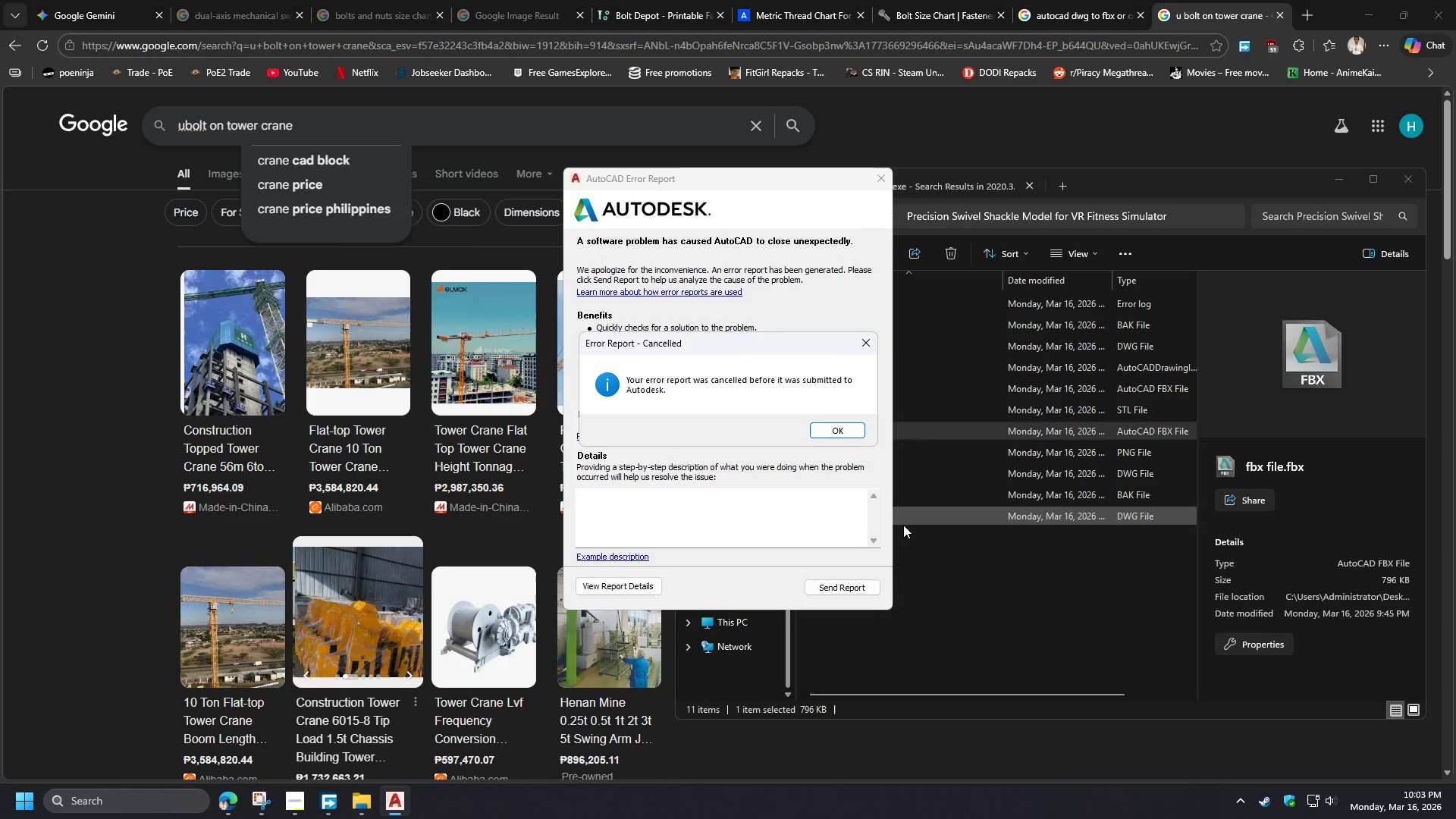 
key(Escape)
 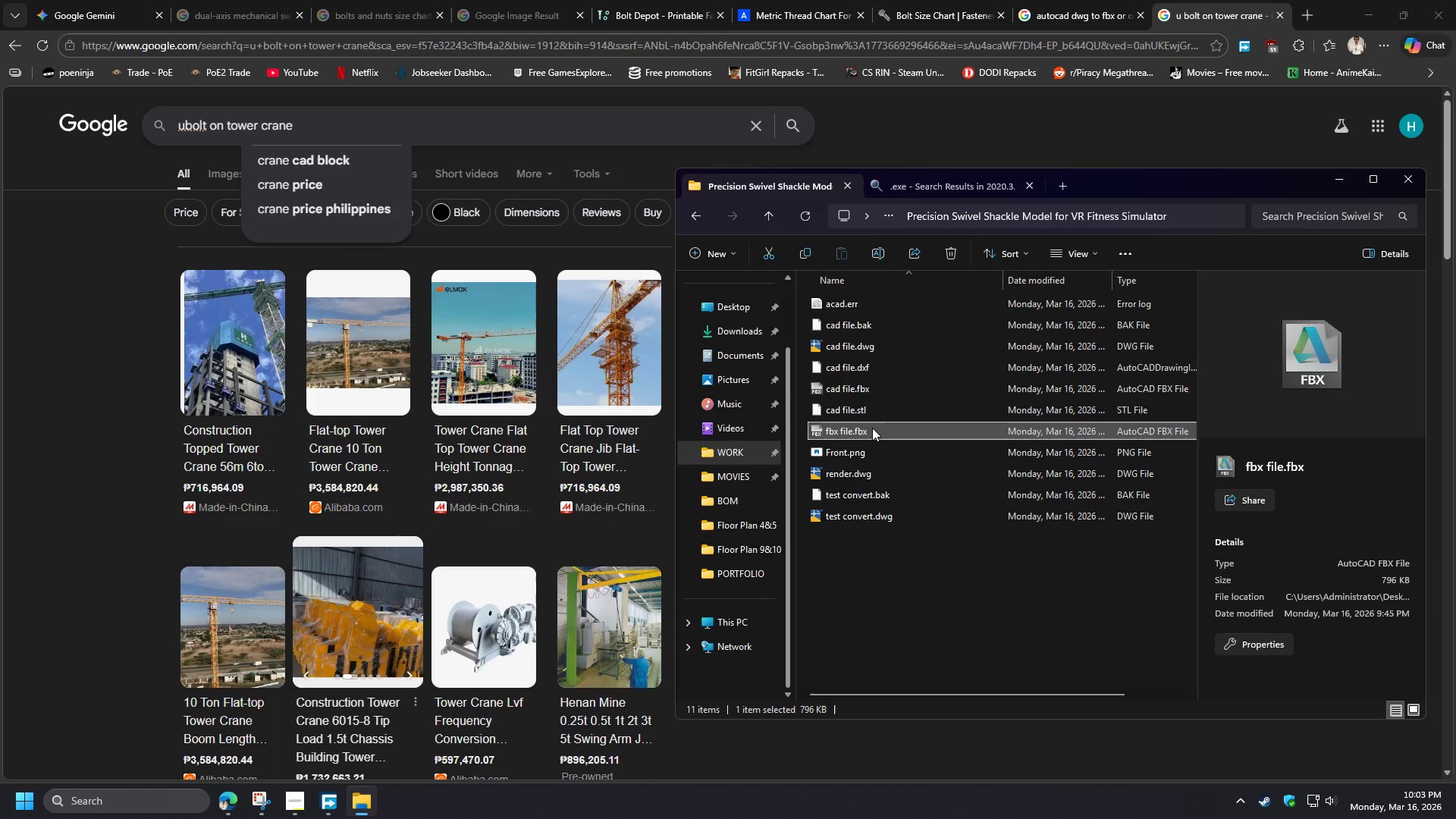 
key(Escape)
 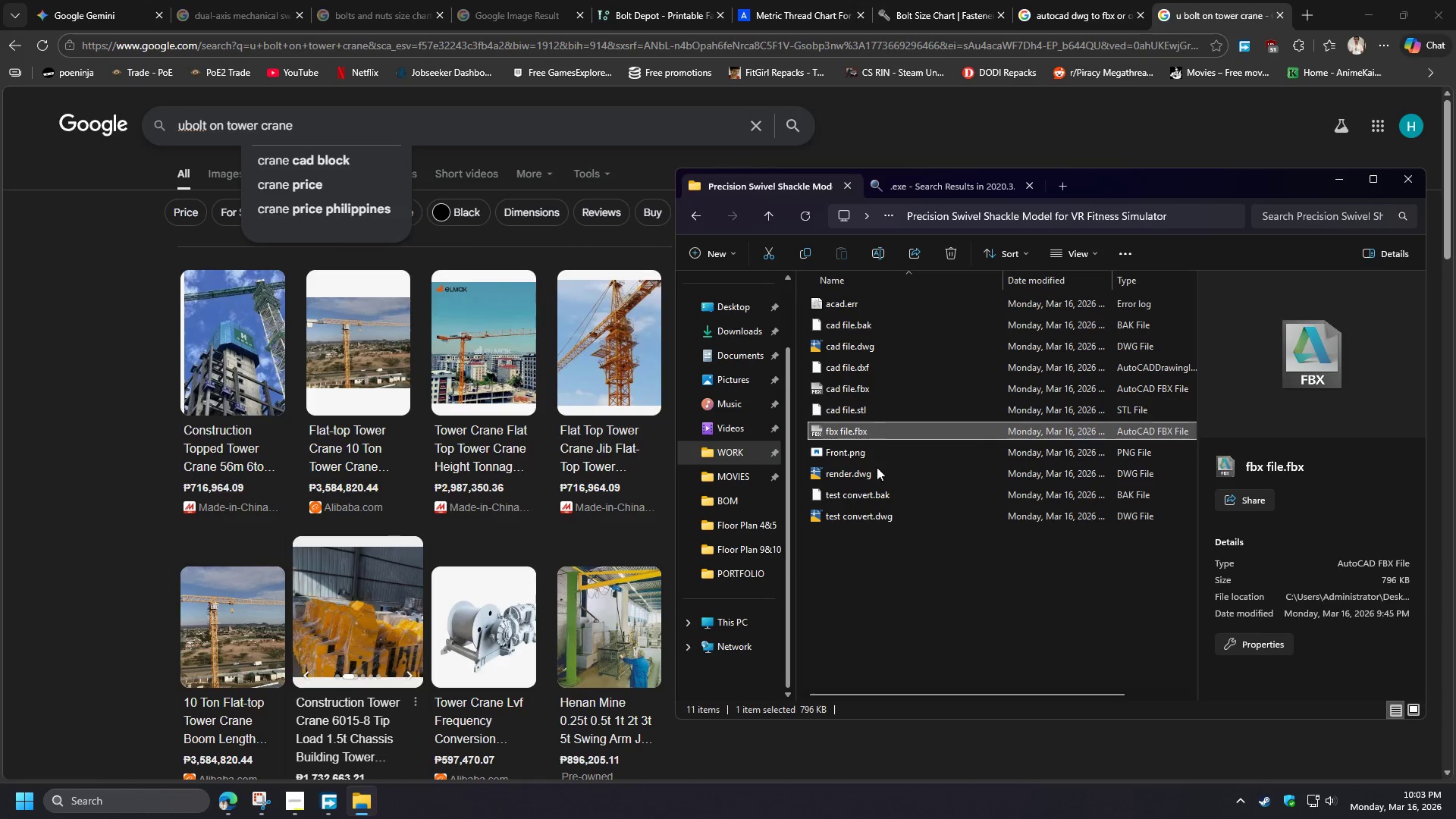 
key(Escape)
 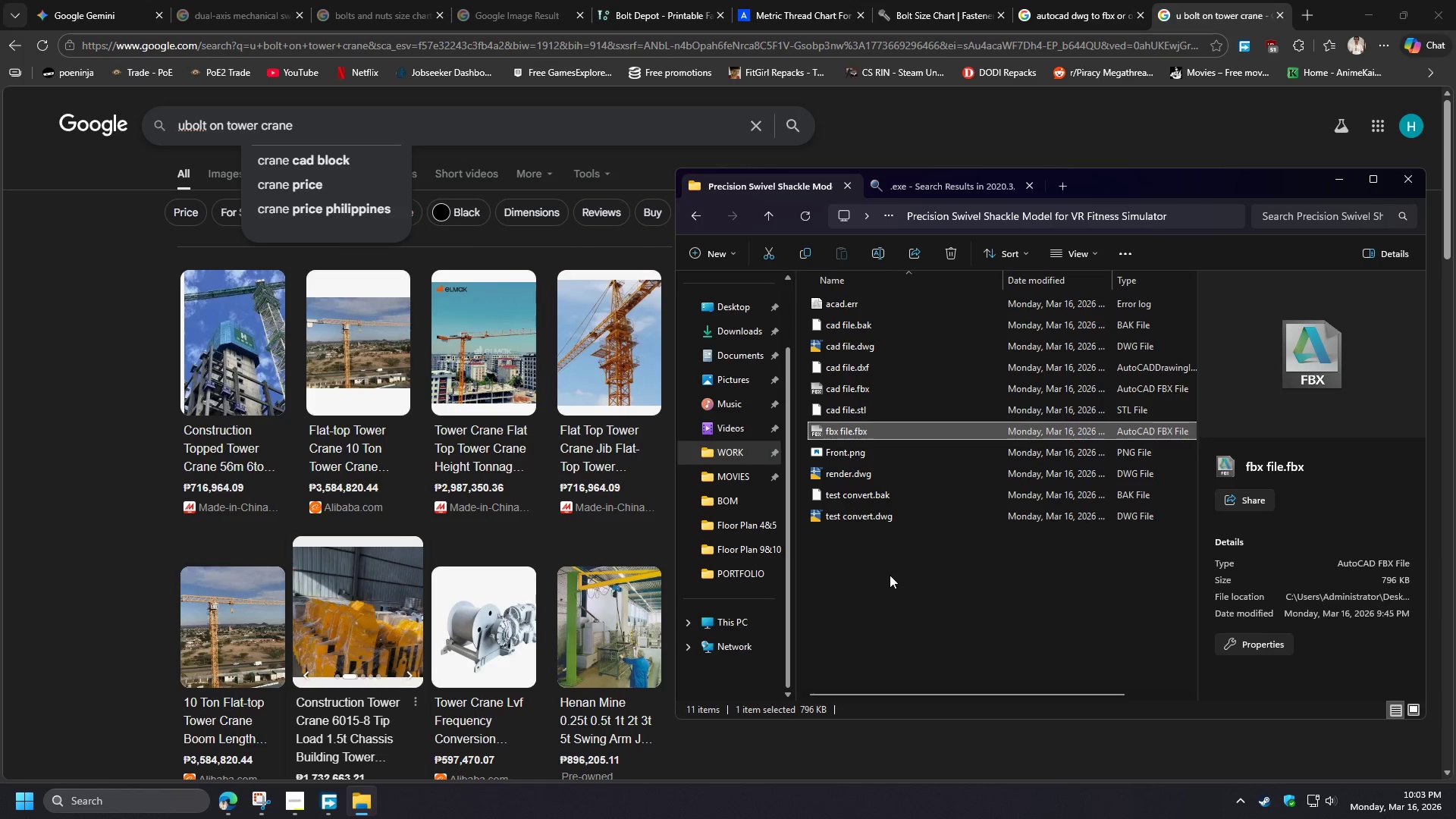 
key(Escape)
 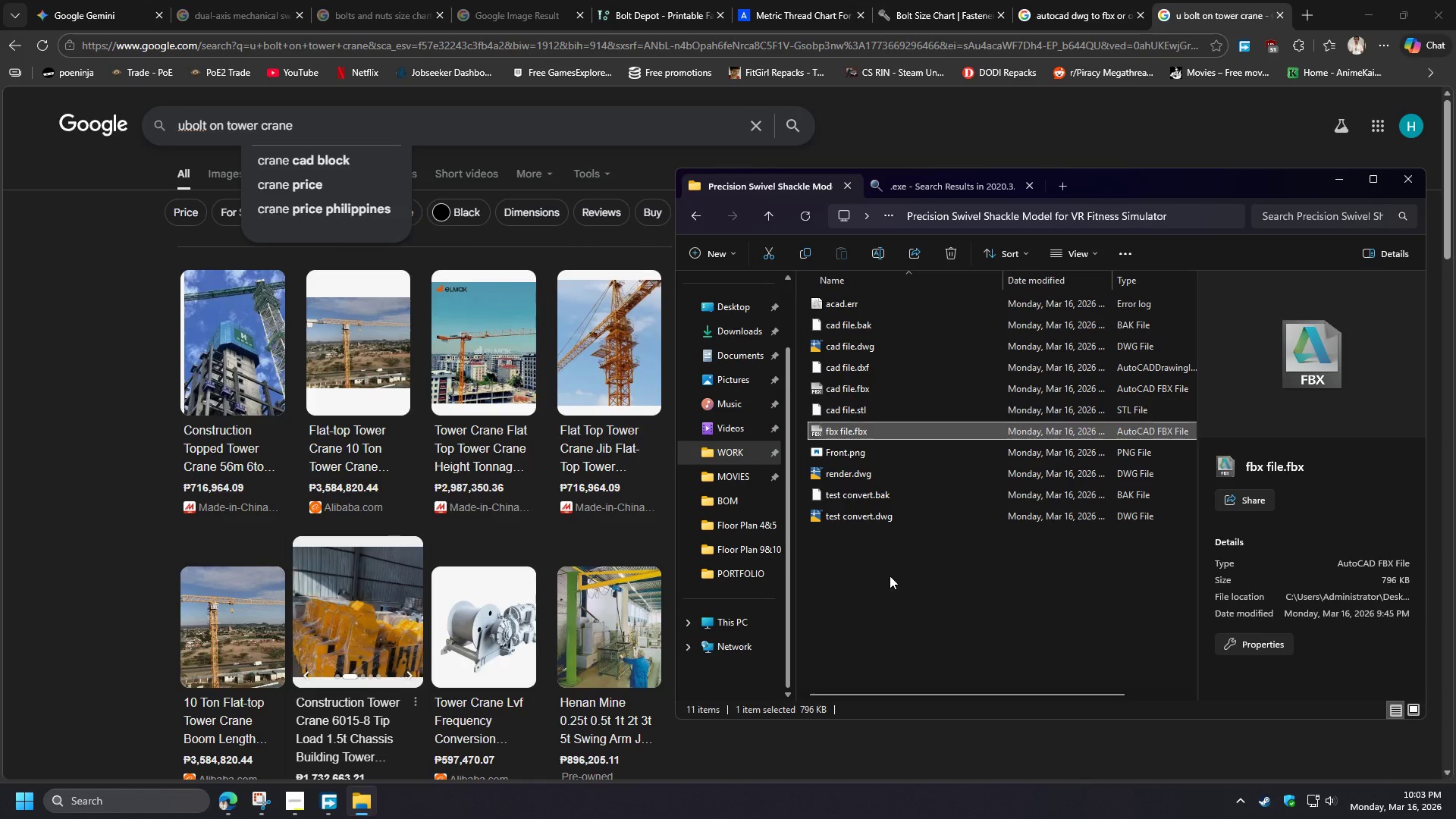 
left_click([890, 576])
 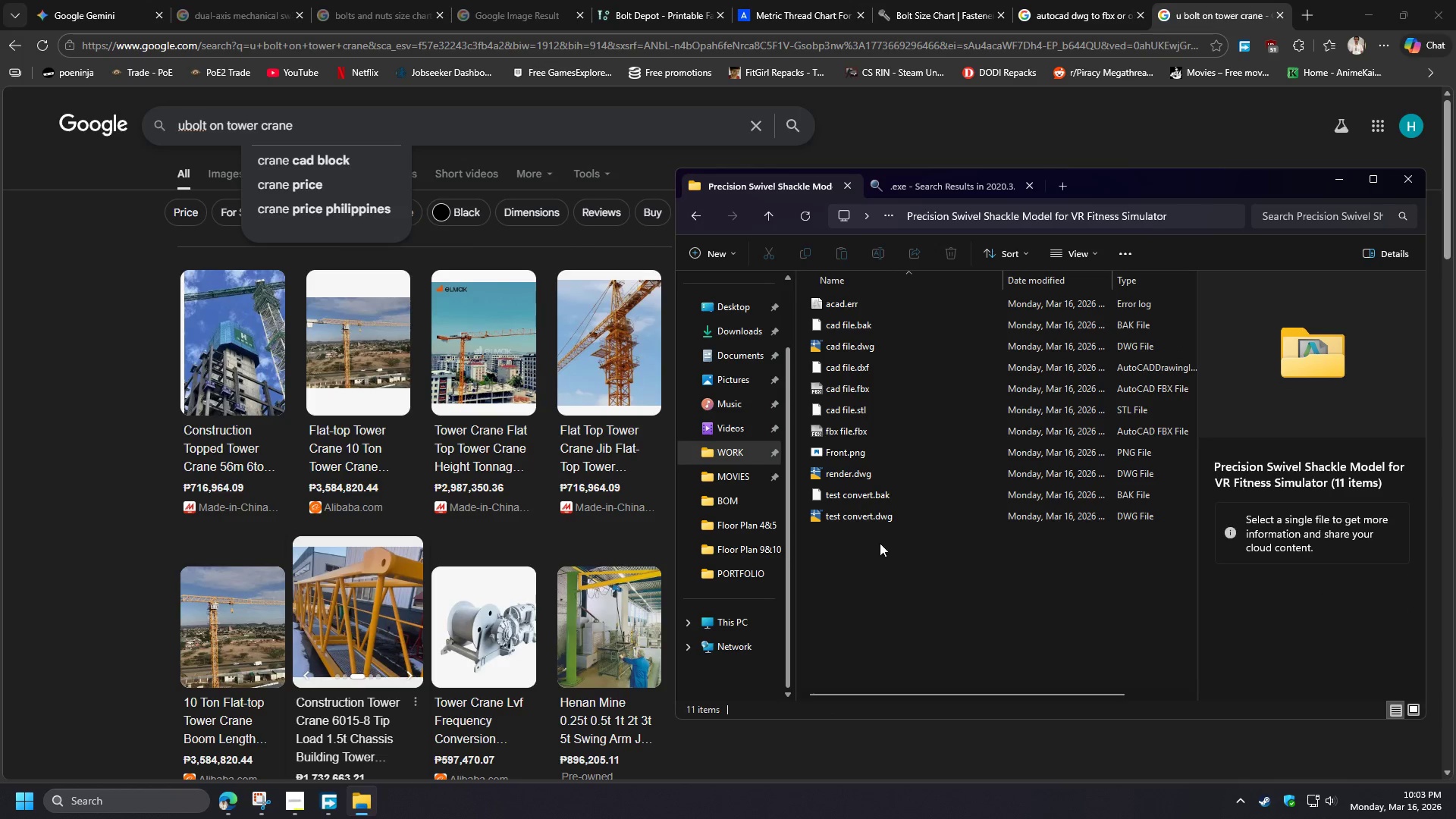 
left_click([880, 542])
 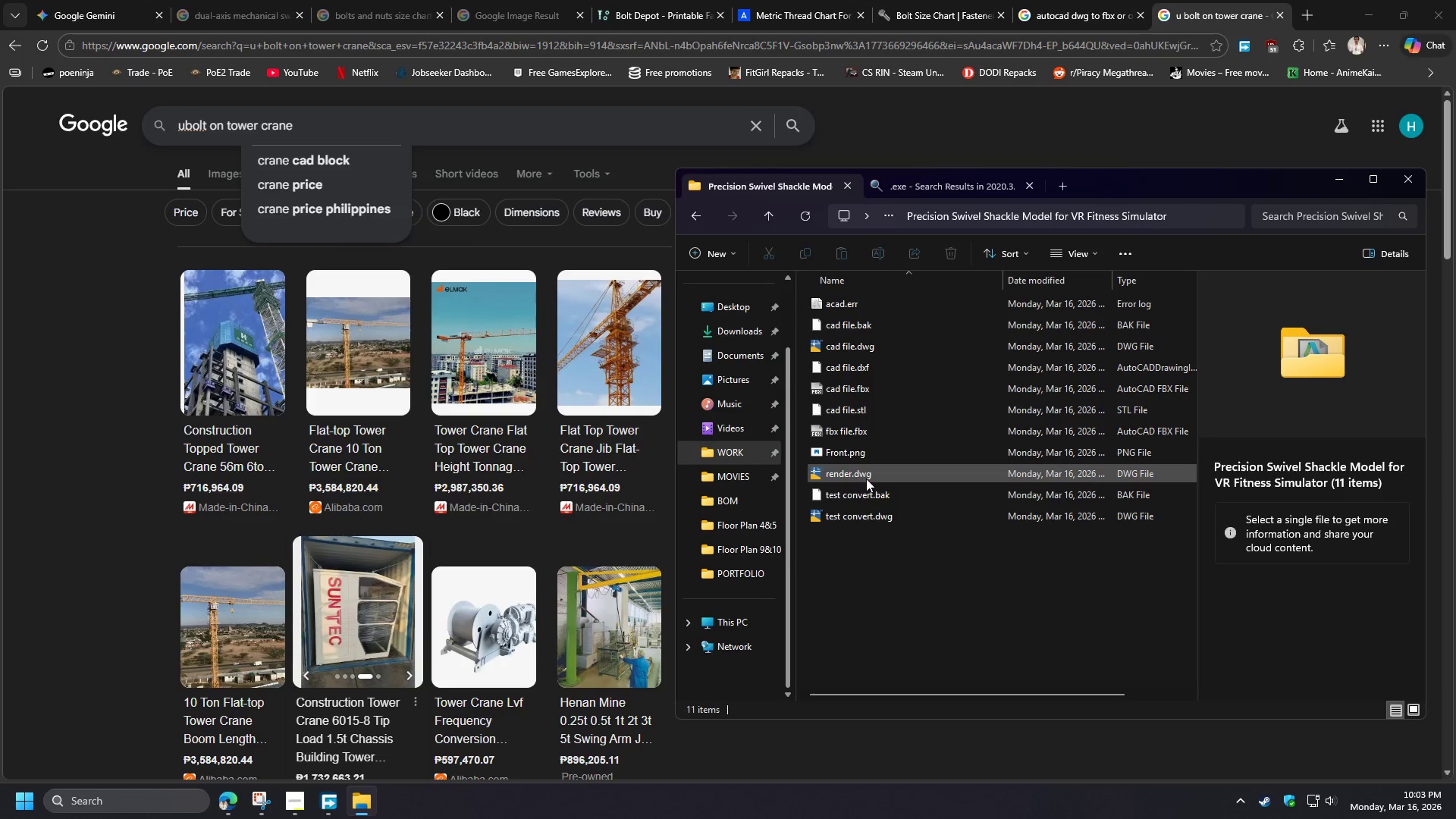 
double_click([866, 479])
 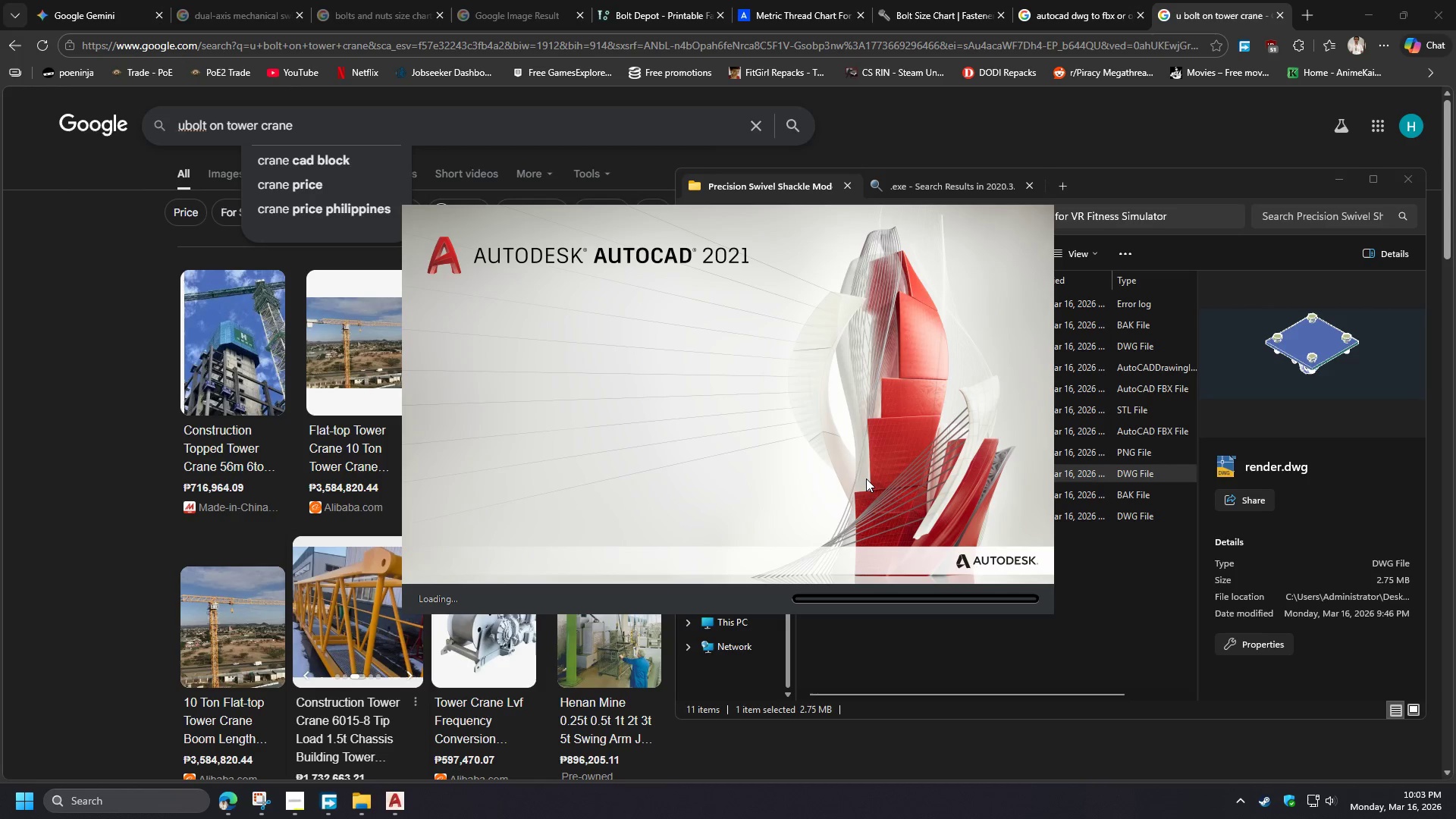 
wait(10.03)
 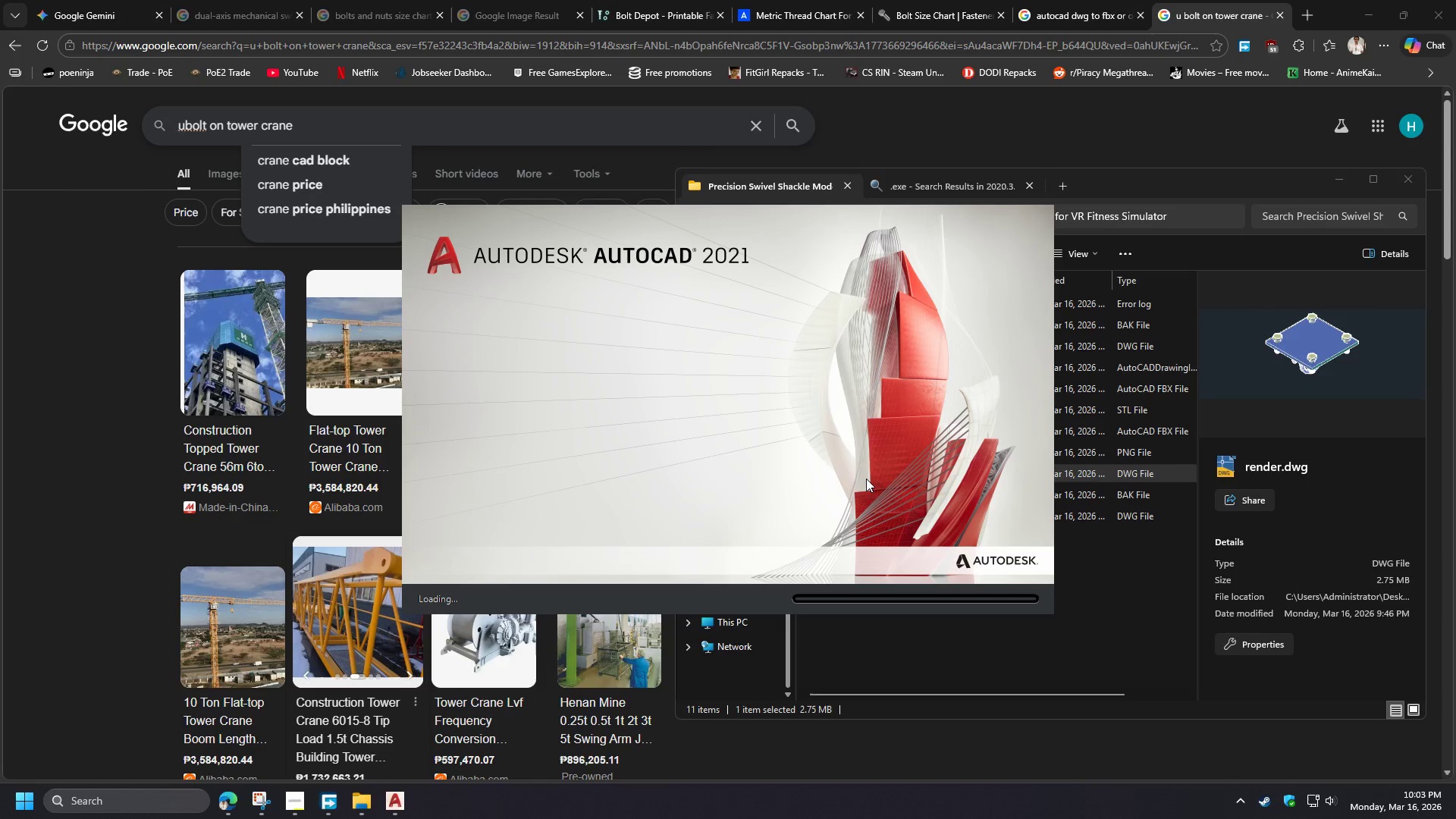 
left_click([825, 416])
 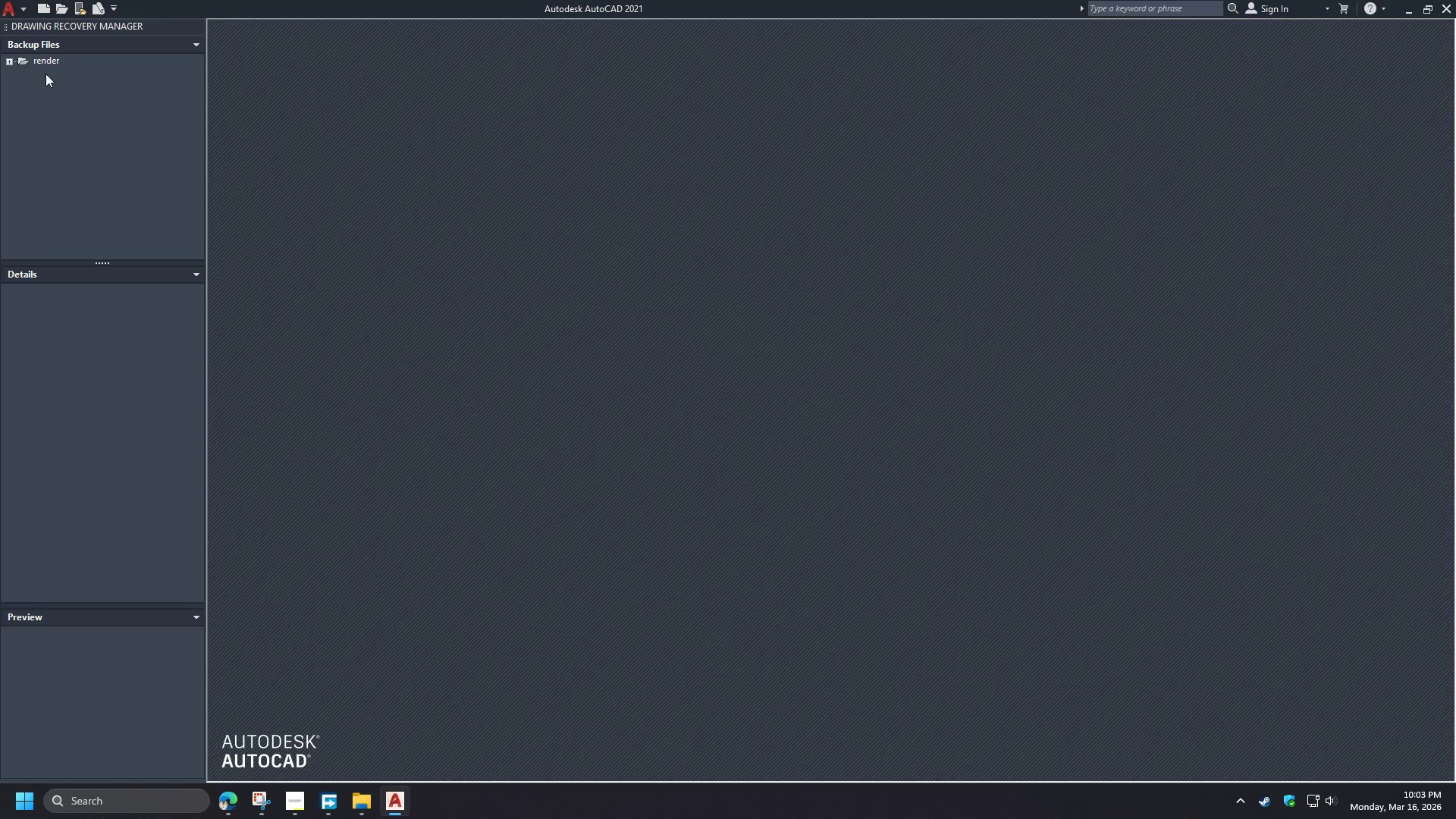 
left_click([9, 64])
 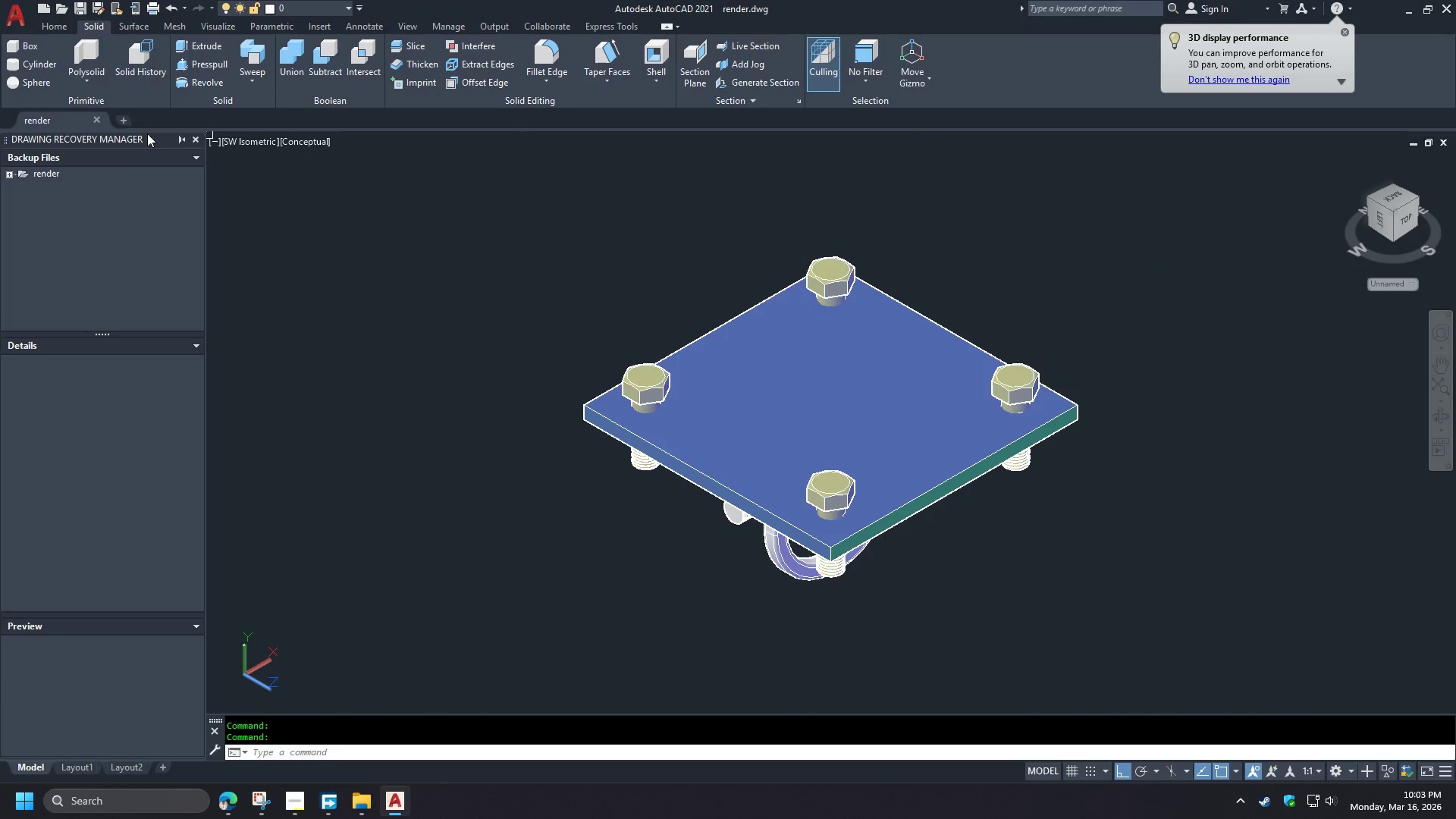 
left_click([195, 142])
 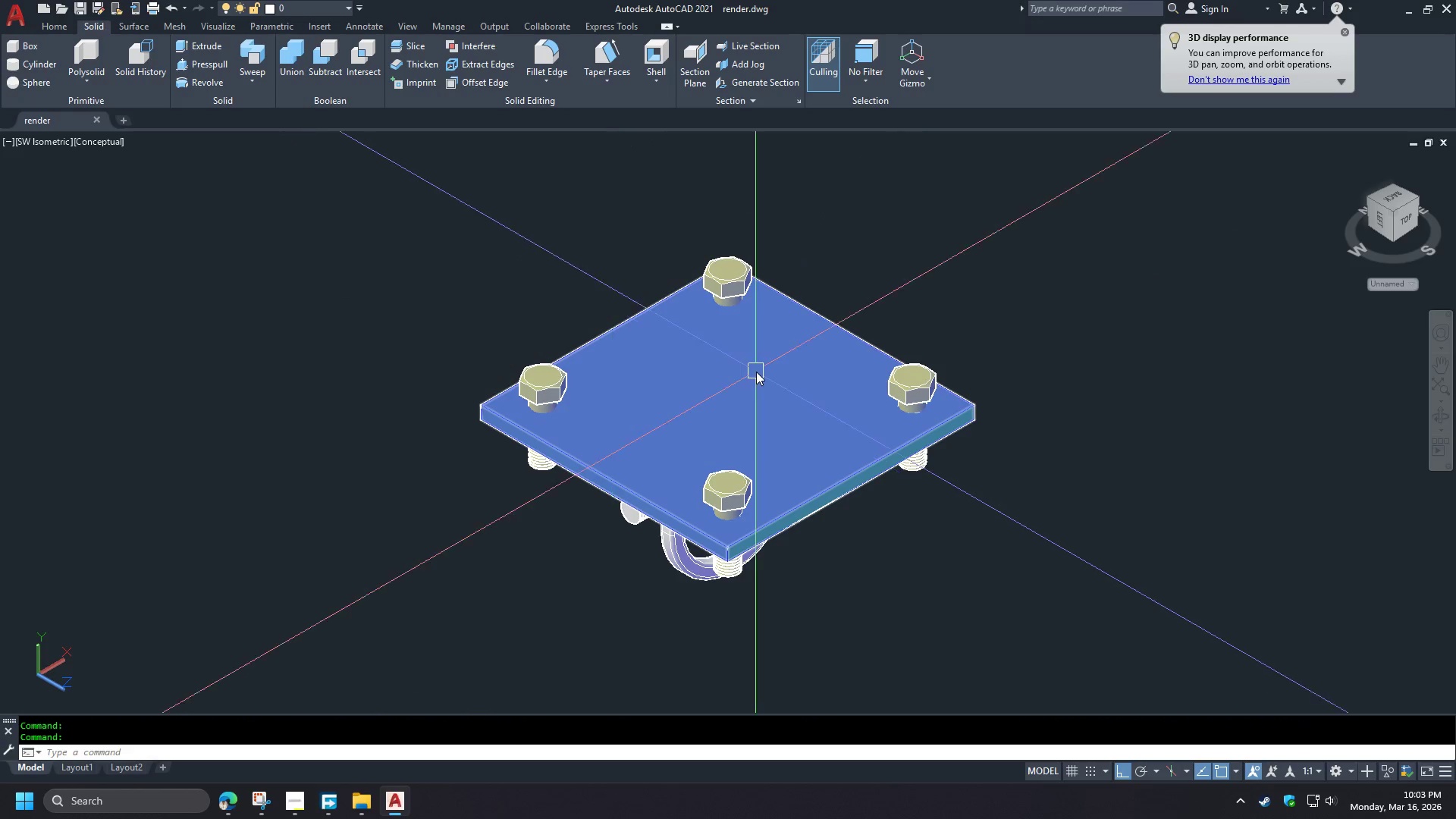 
hold_key(key=ShiftLeft, duration=1.5)
 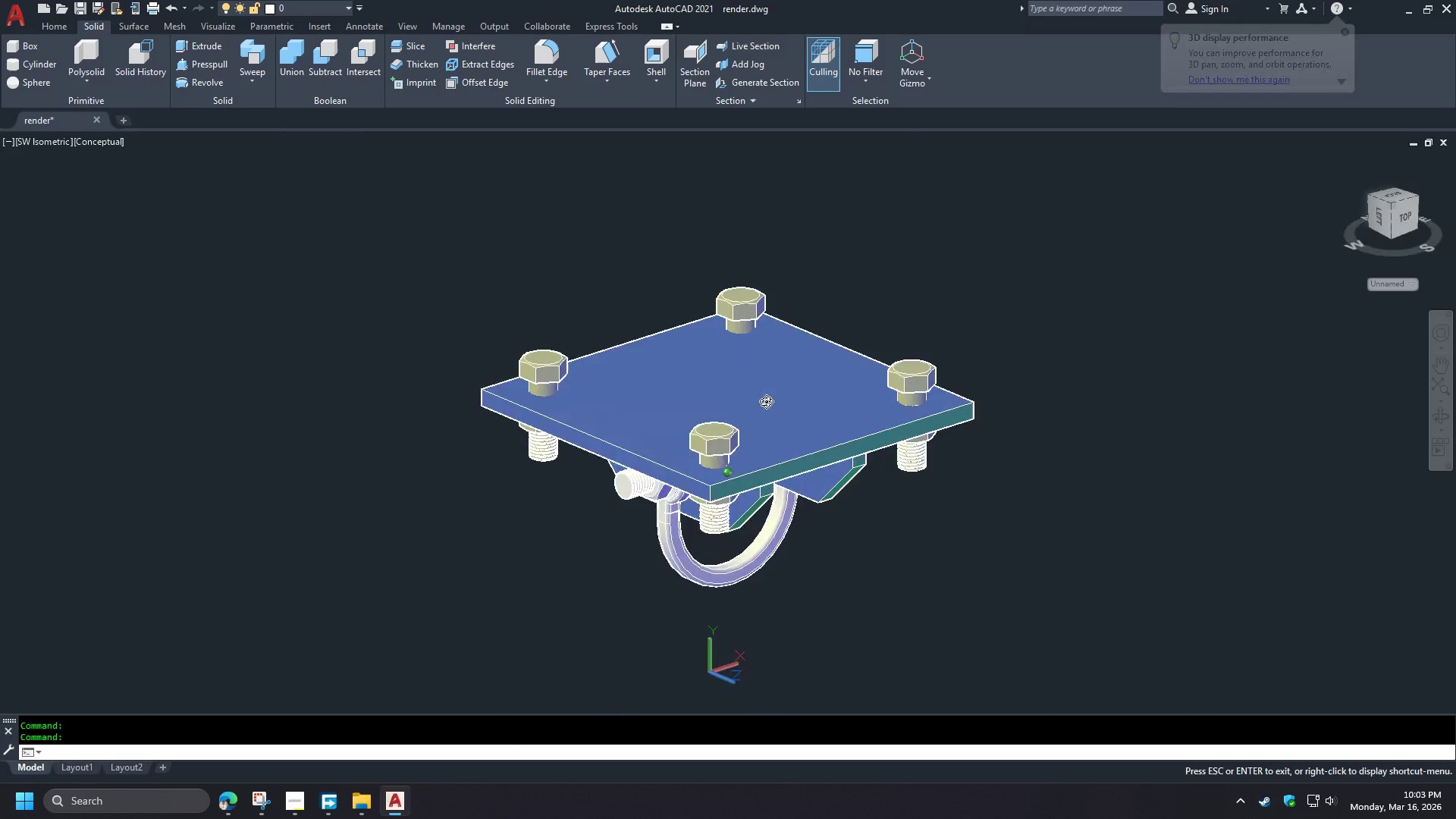 
hold_key(key=ShiftLeft, duration=0.75)
 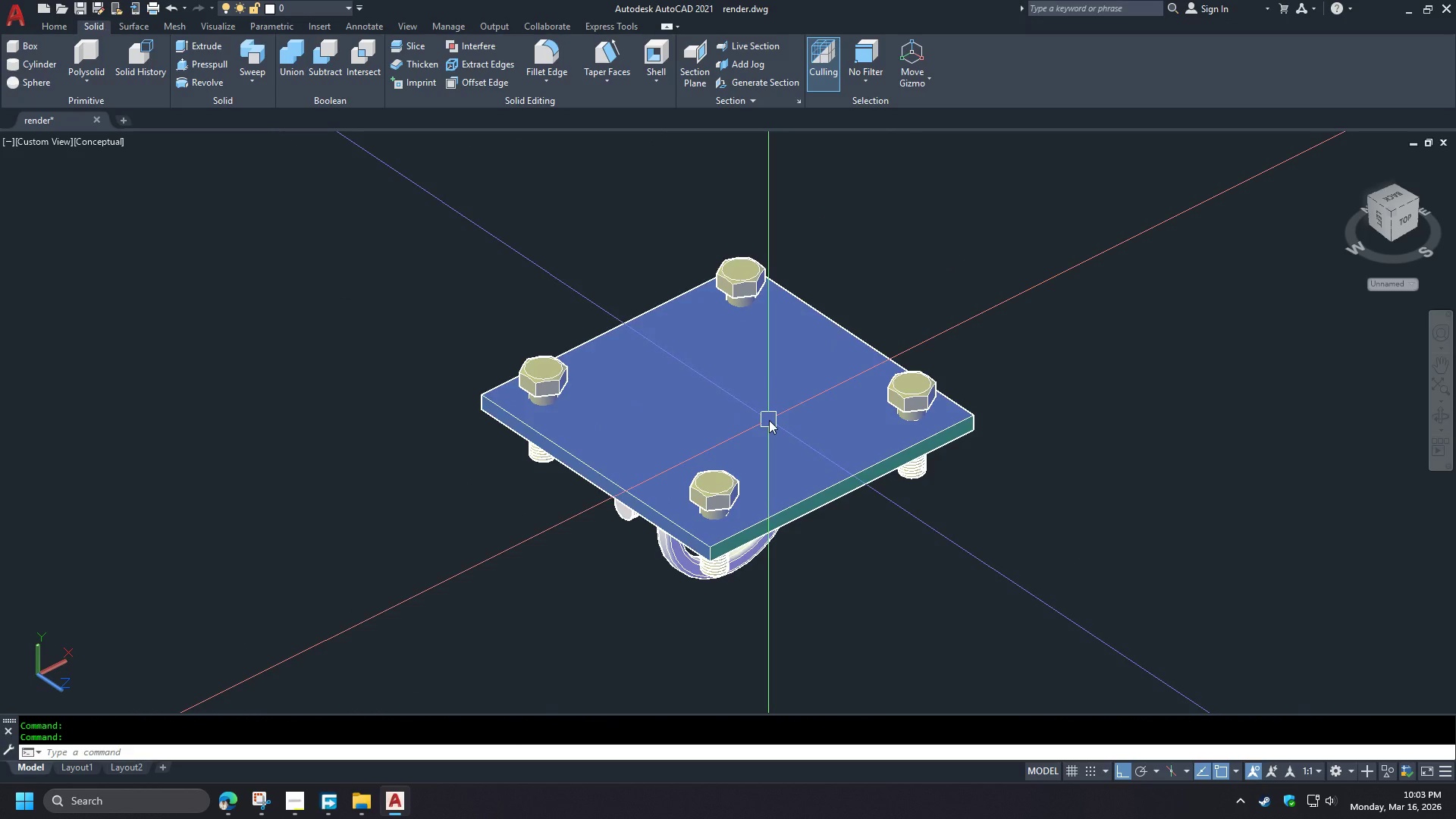 
type(vs 2 )
 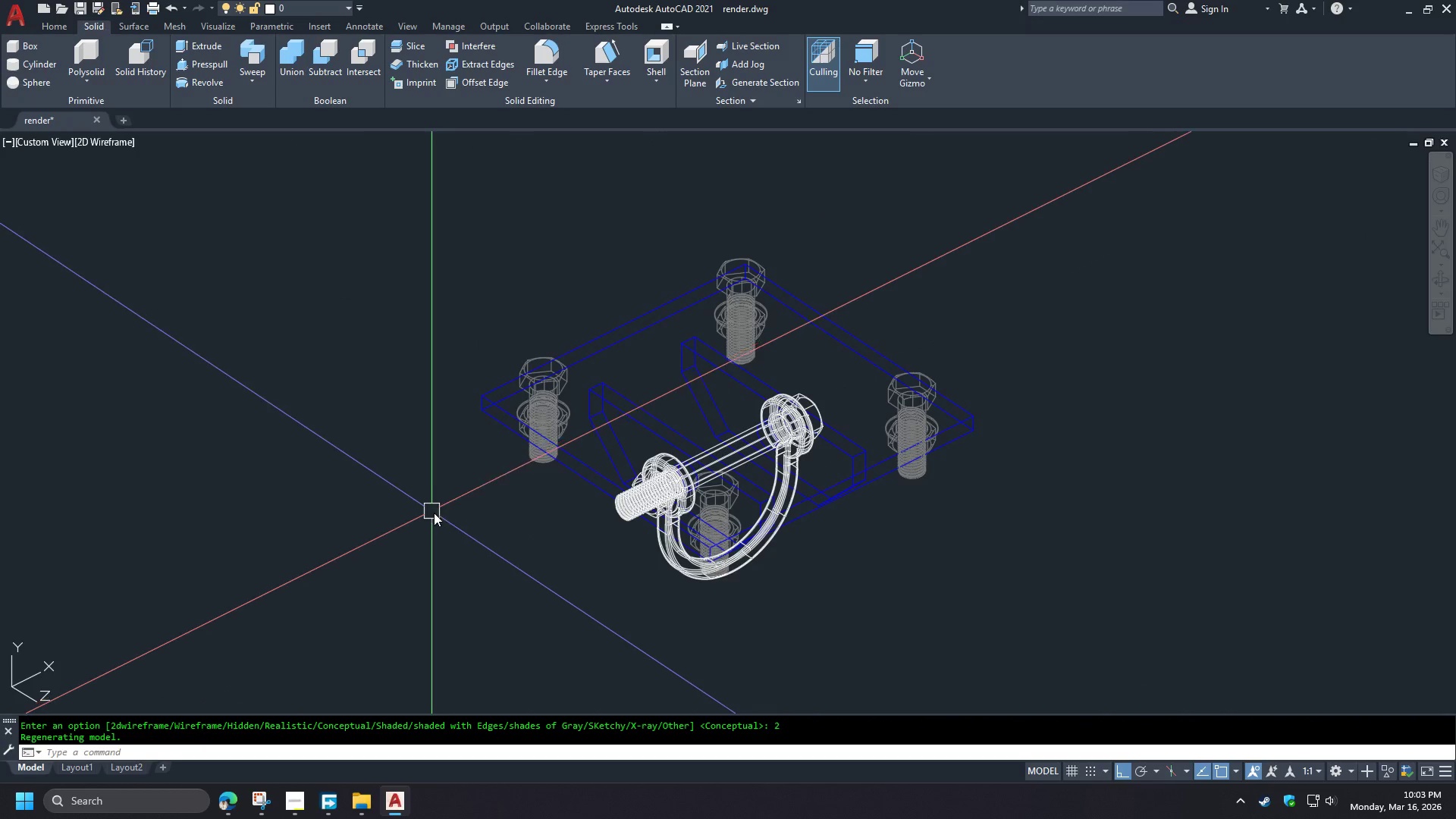 
scroll: coordinate [651, 414], scroll_direction: none, amount: 0.0
 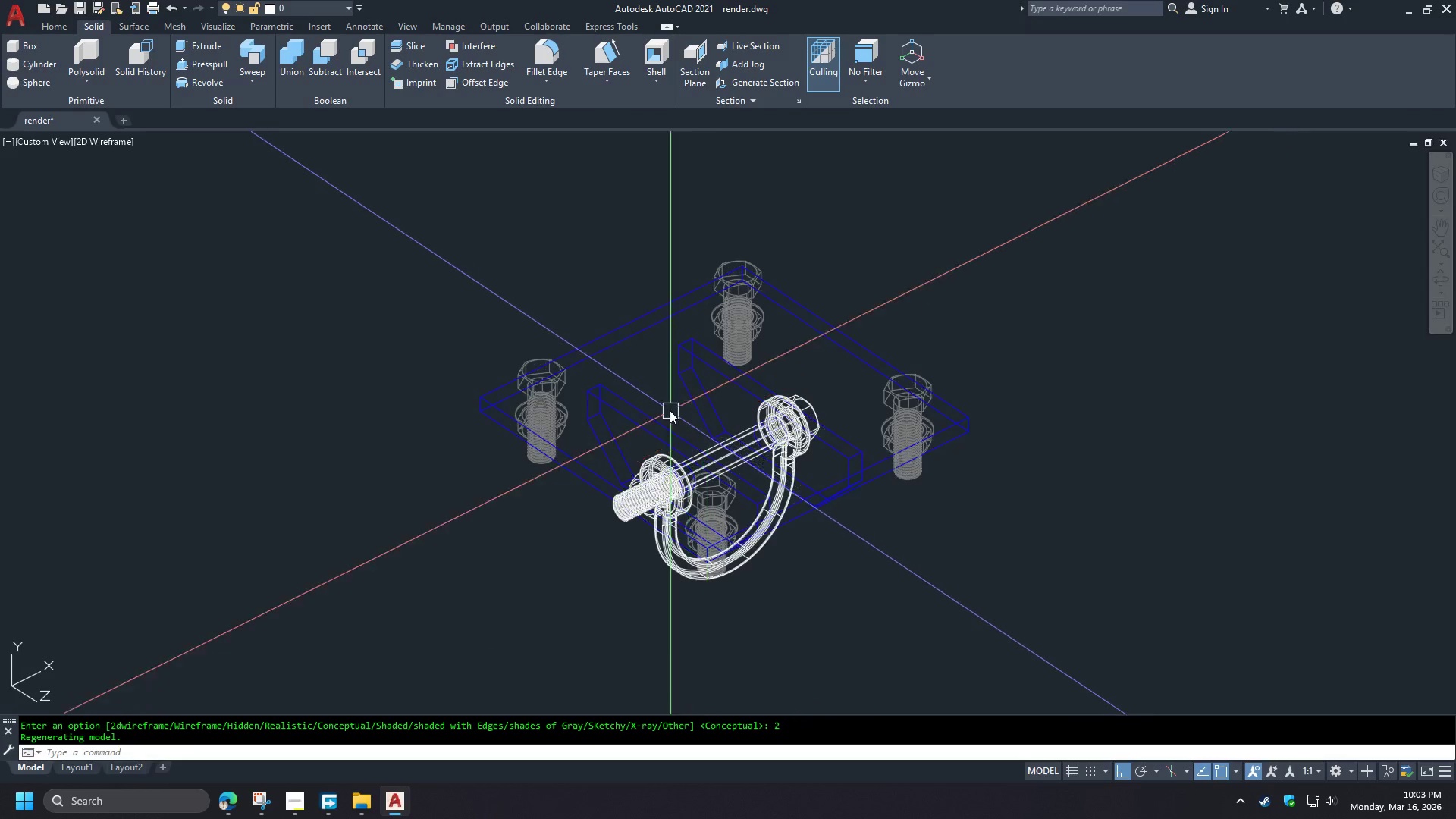 
scroll: coordinate [652, 385], scroll_direction: up, amount: 1.0
 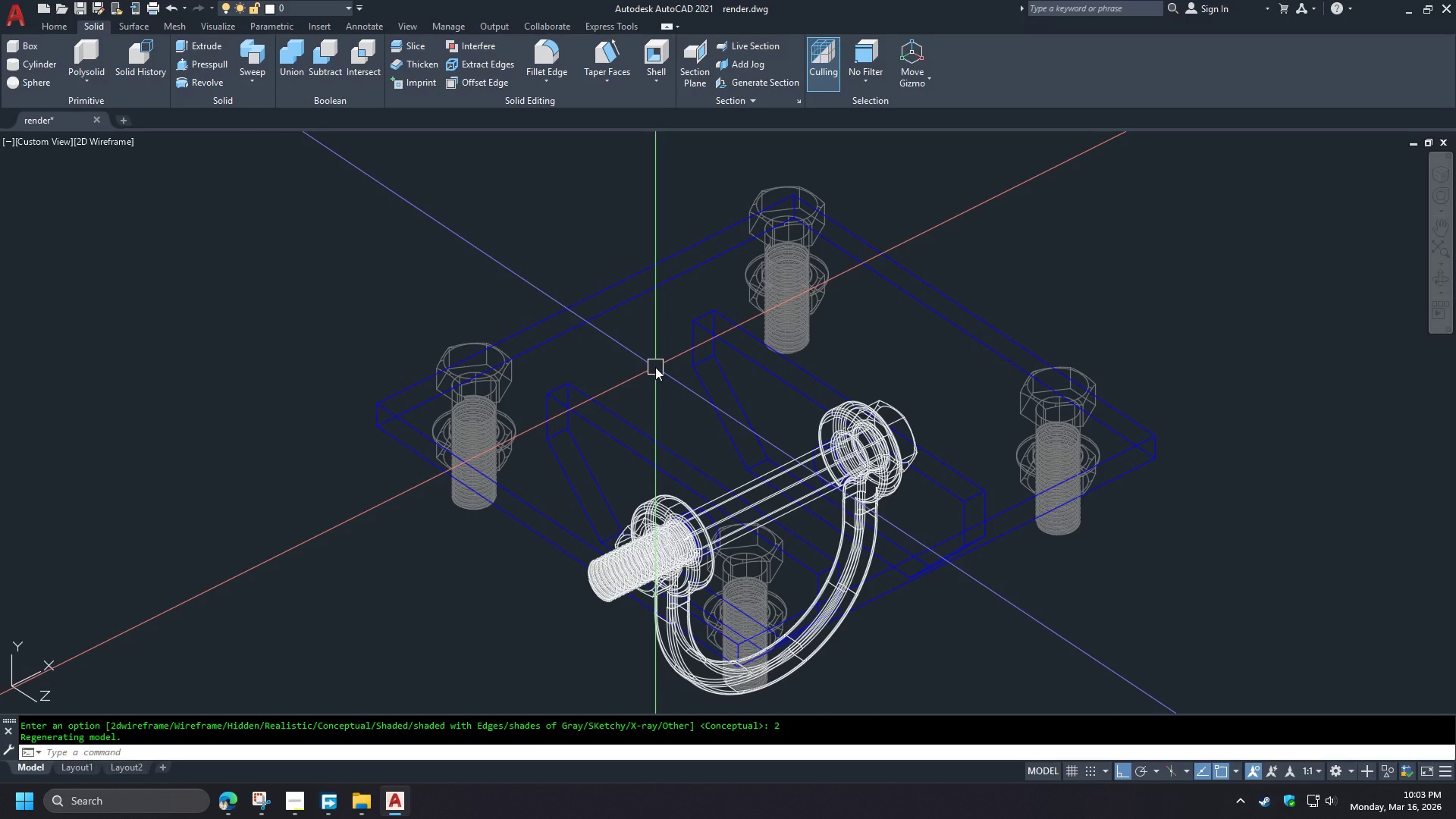 
type(fill)
 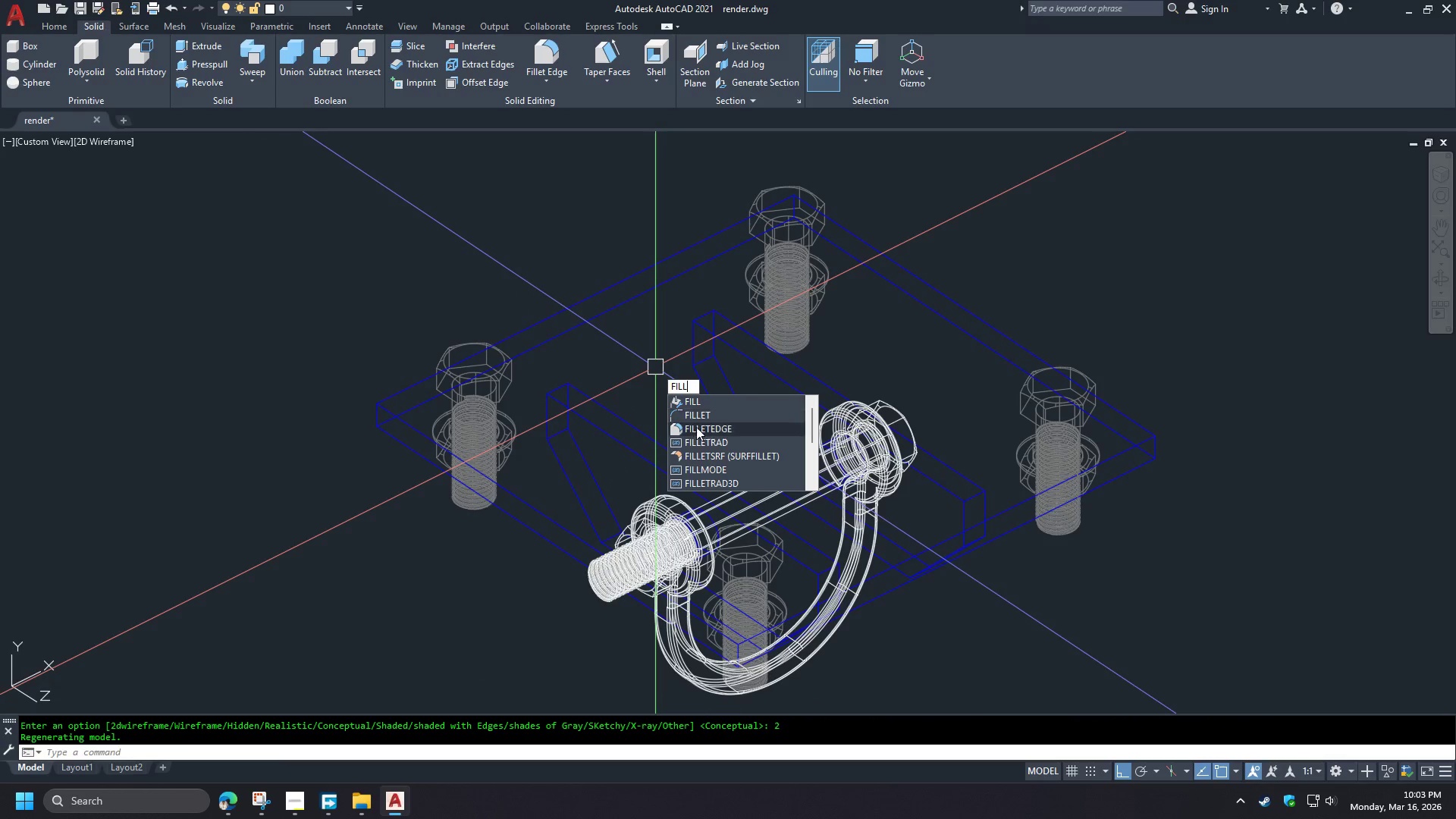 
left_click([699, 434])
 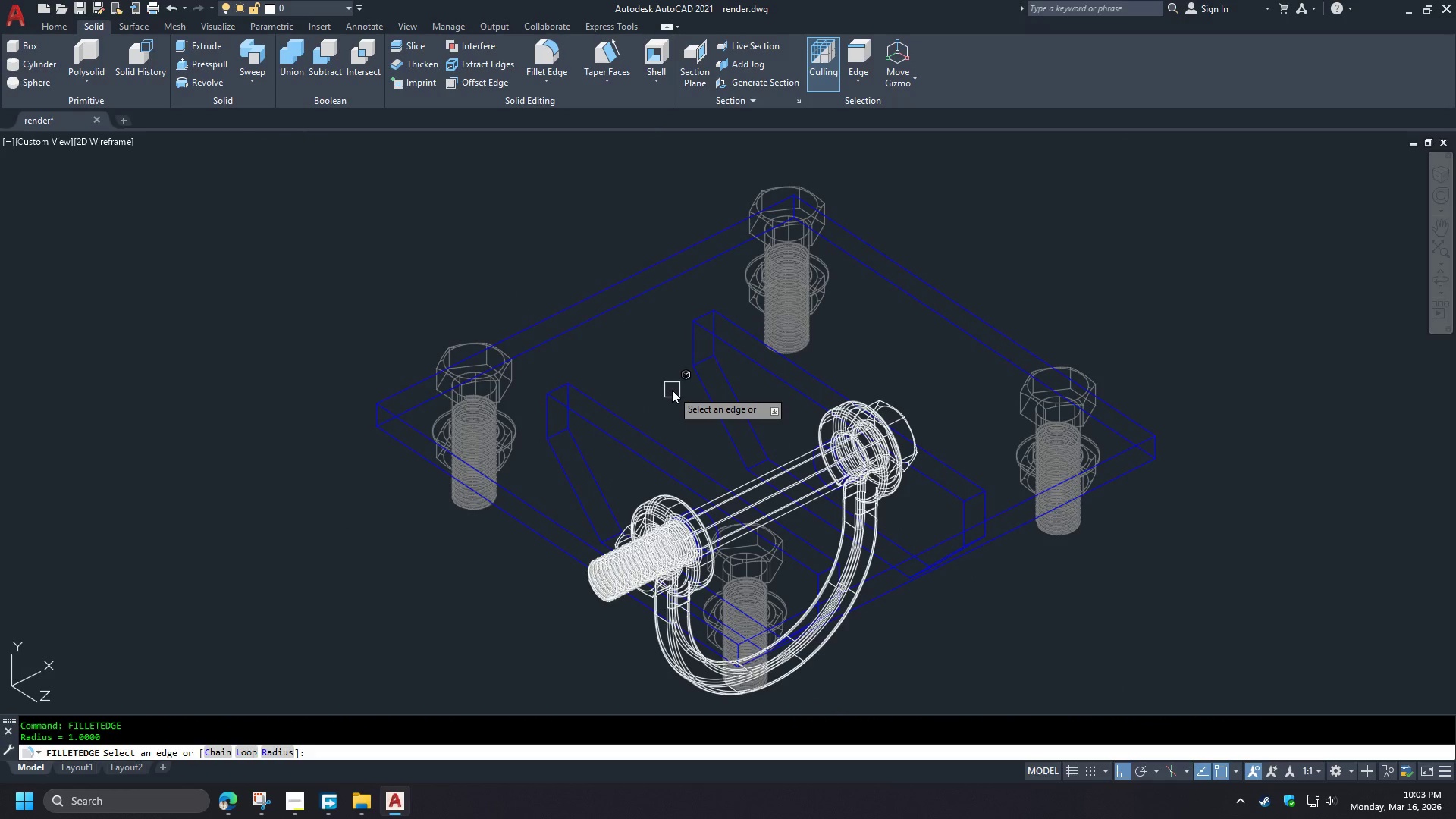 
key(R)
 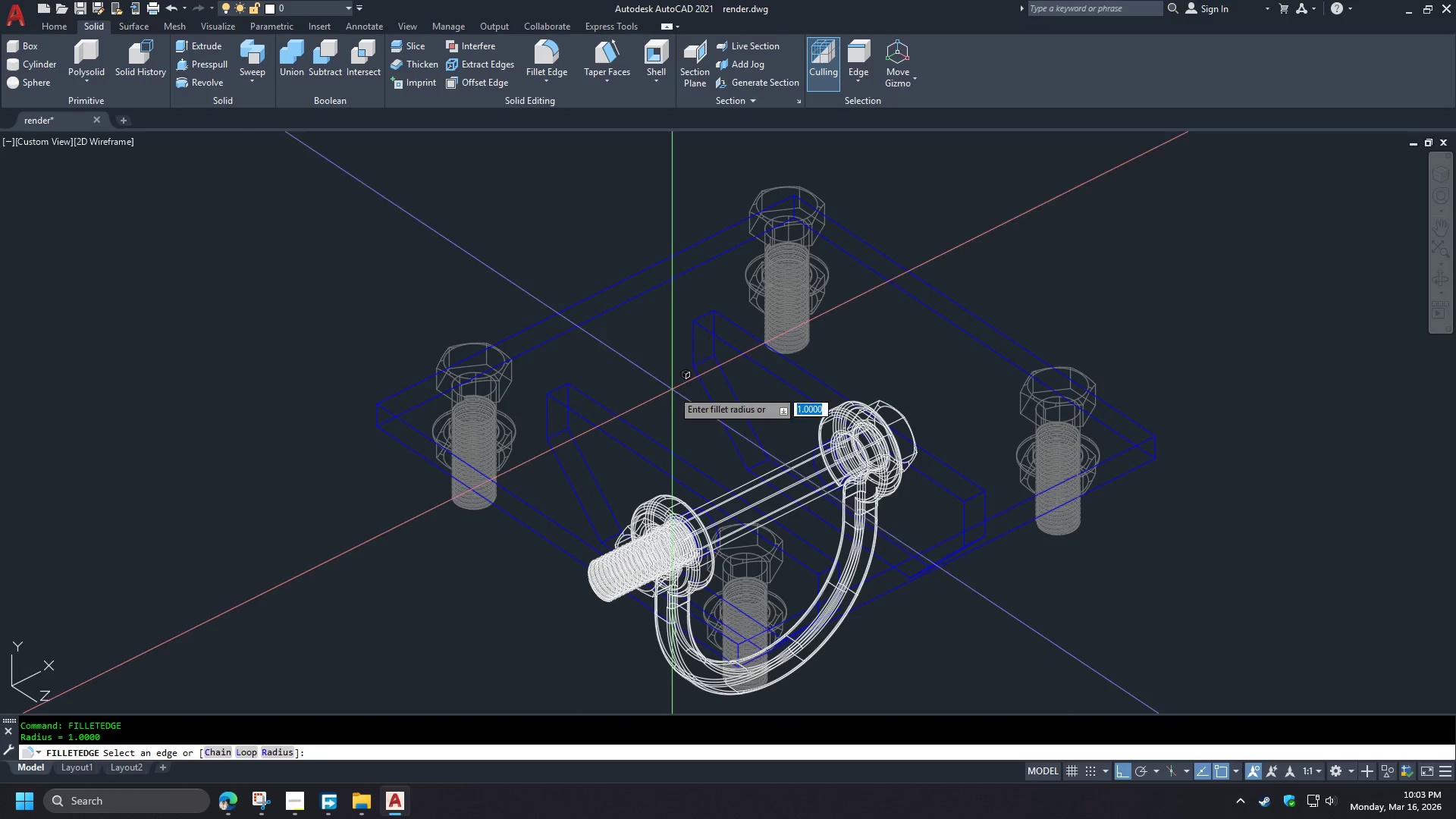 
key(Space)
 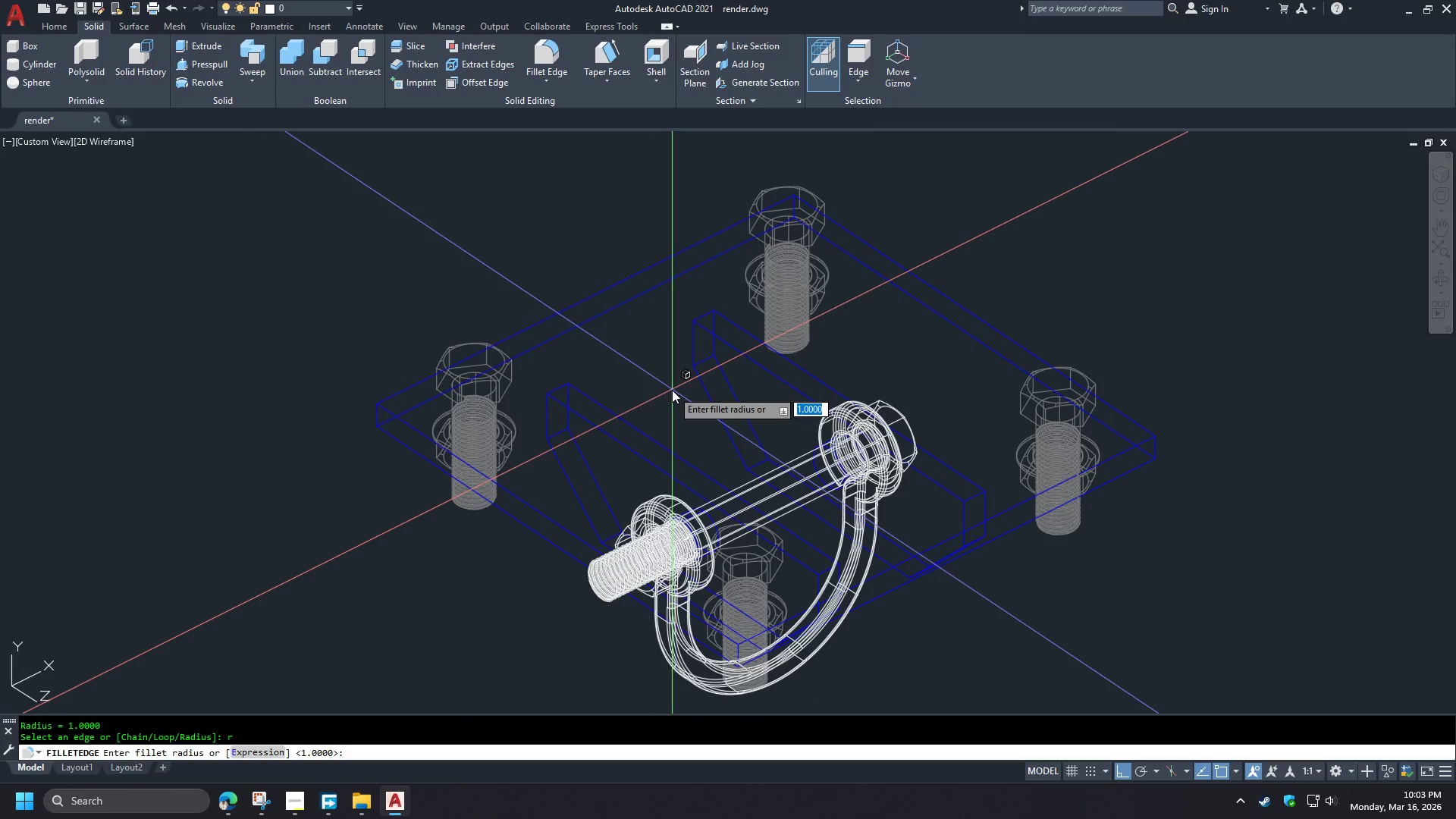 
key(1)
 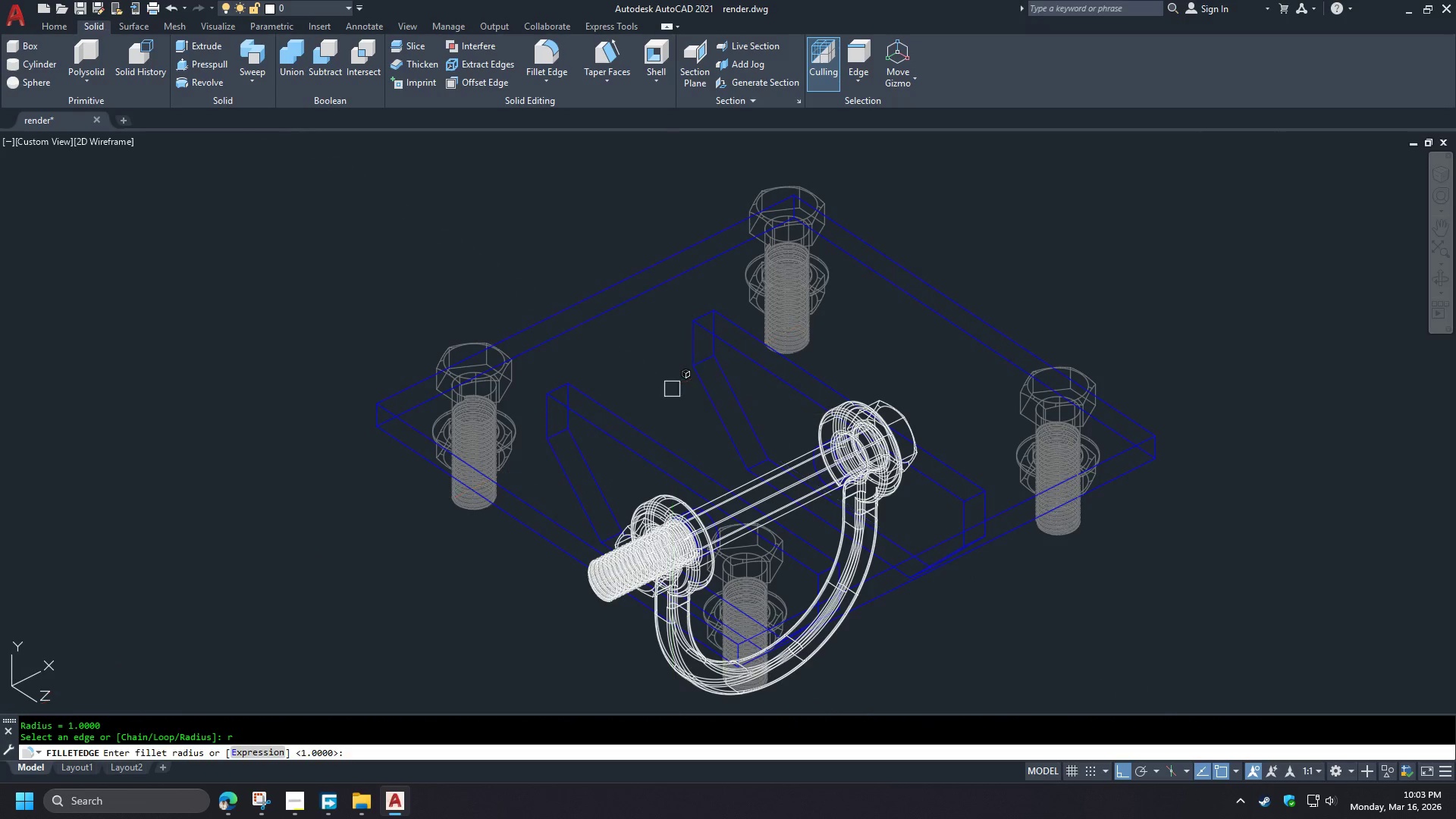 
key(Space)
 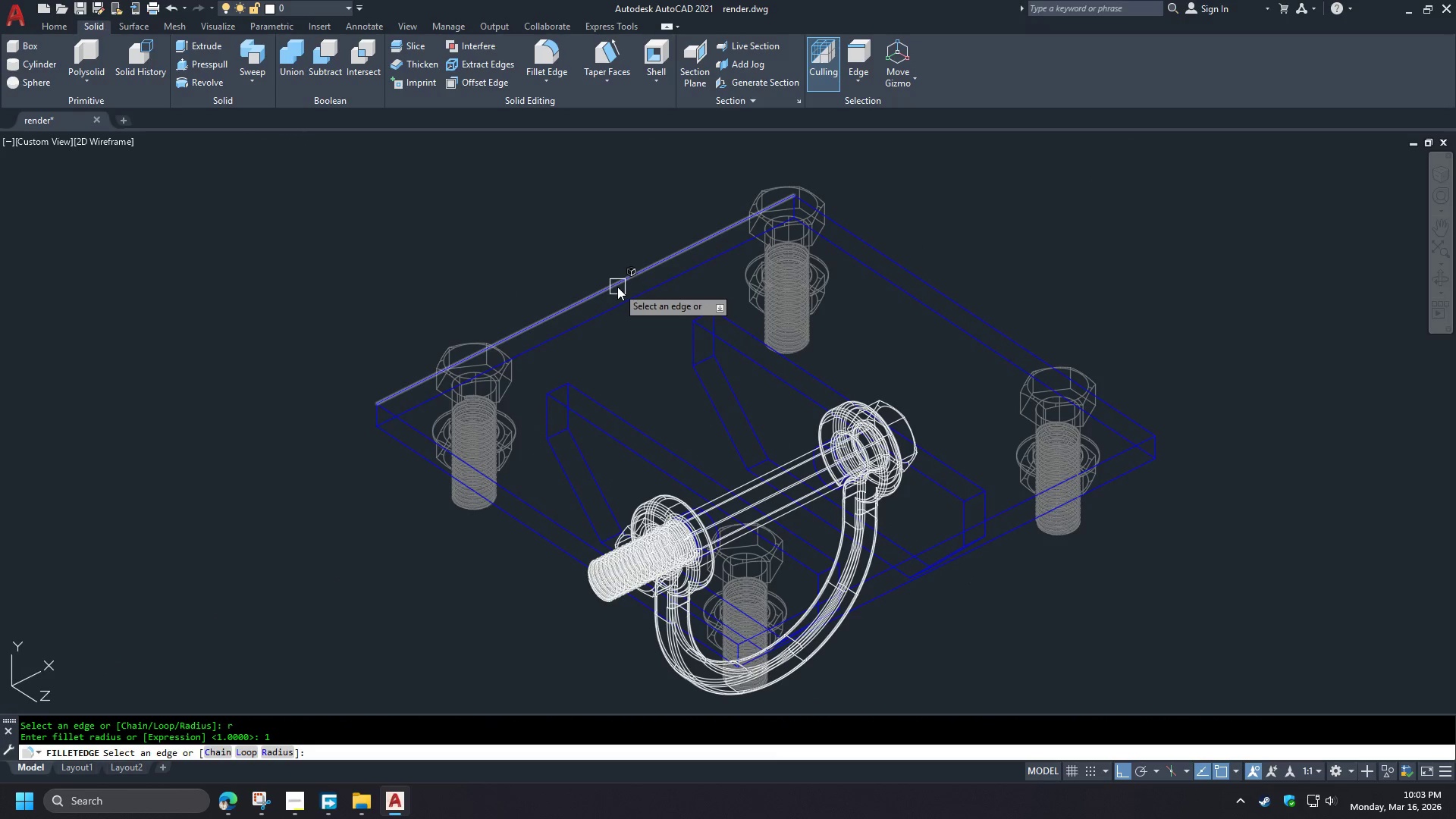 
left_click([617, 287])
 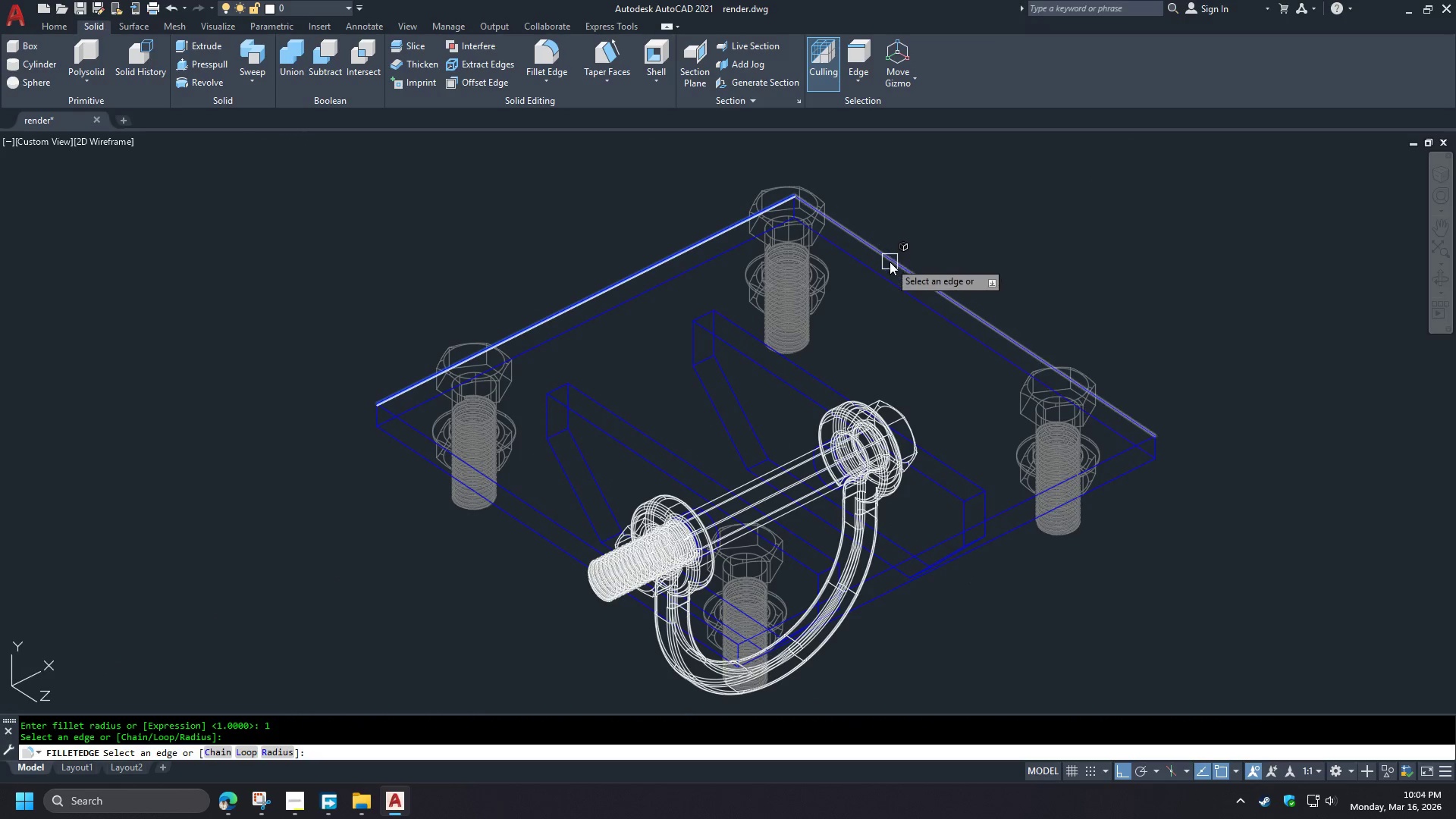 
left_click([891, 262])
 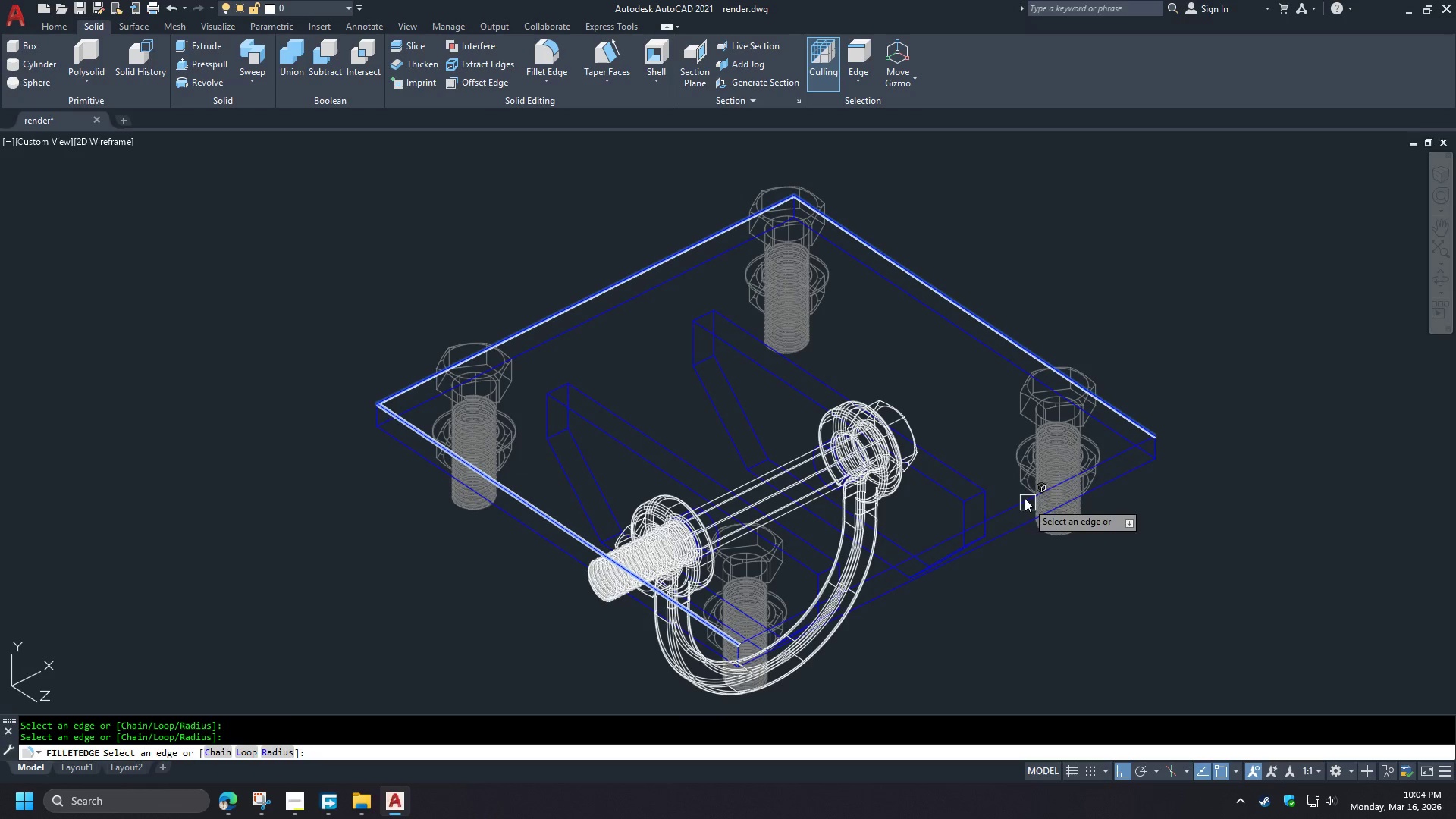 
left_click([1012, 504])
 